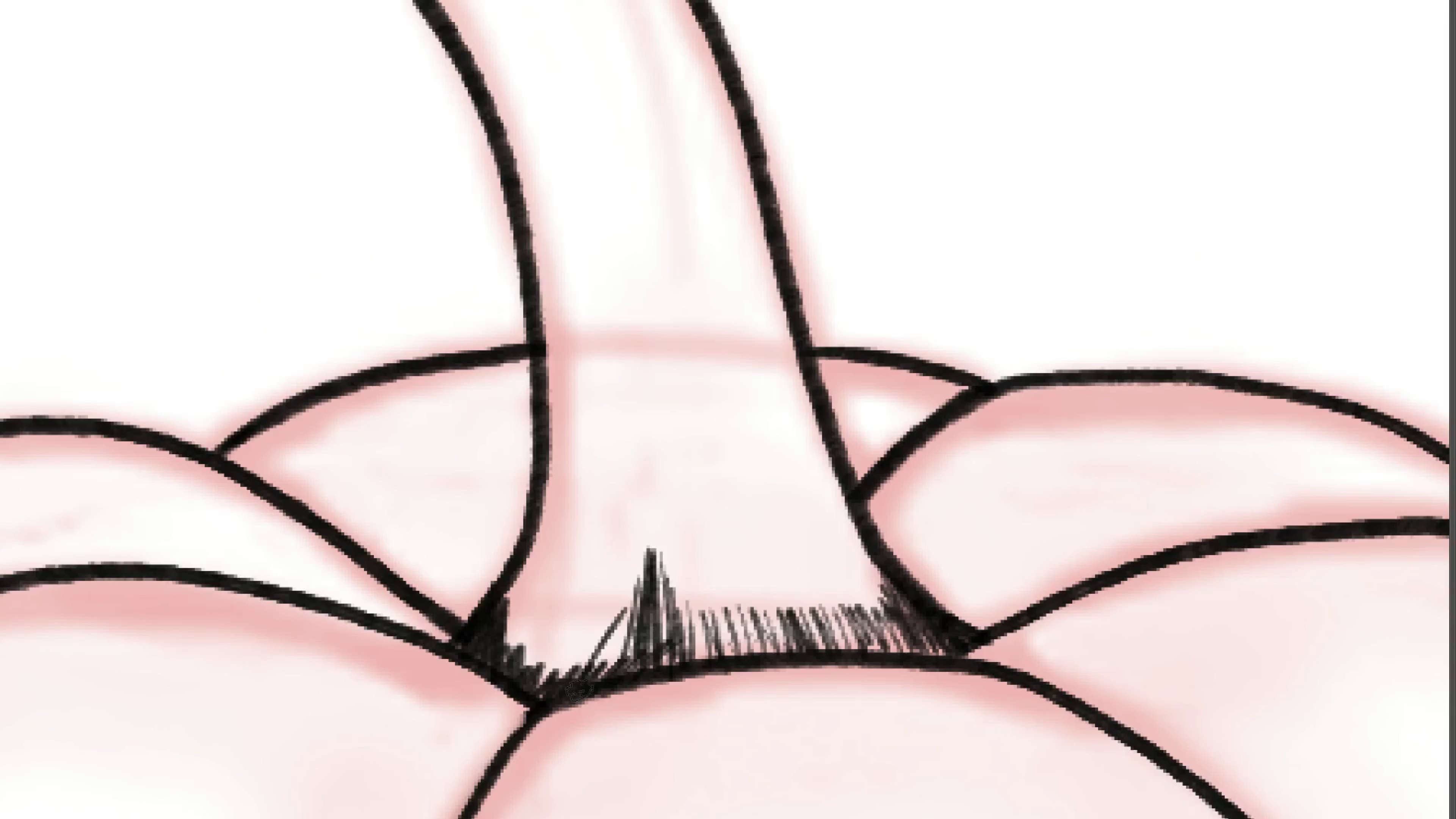 
key(Control+ControlLeft)
 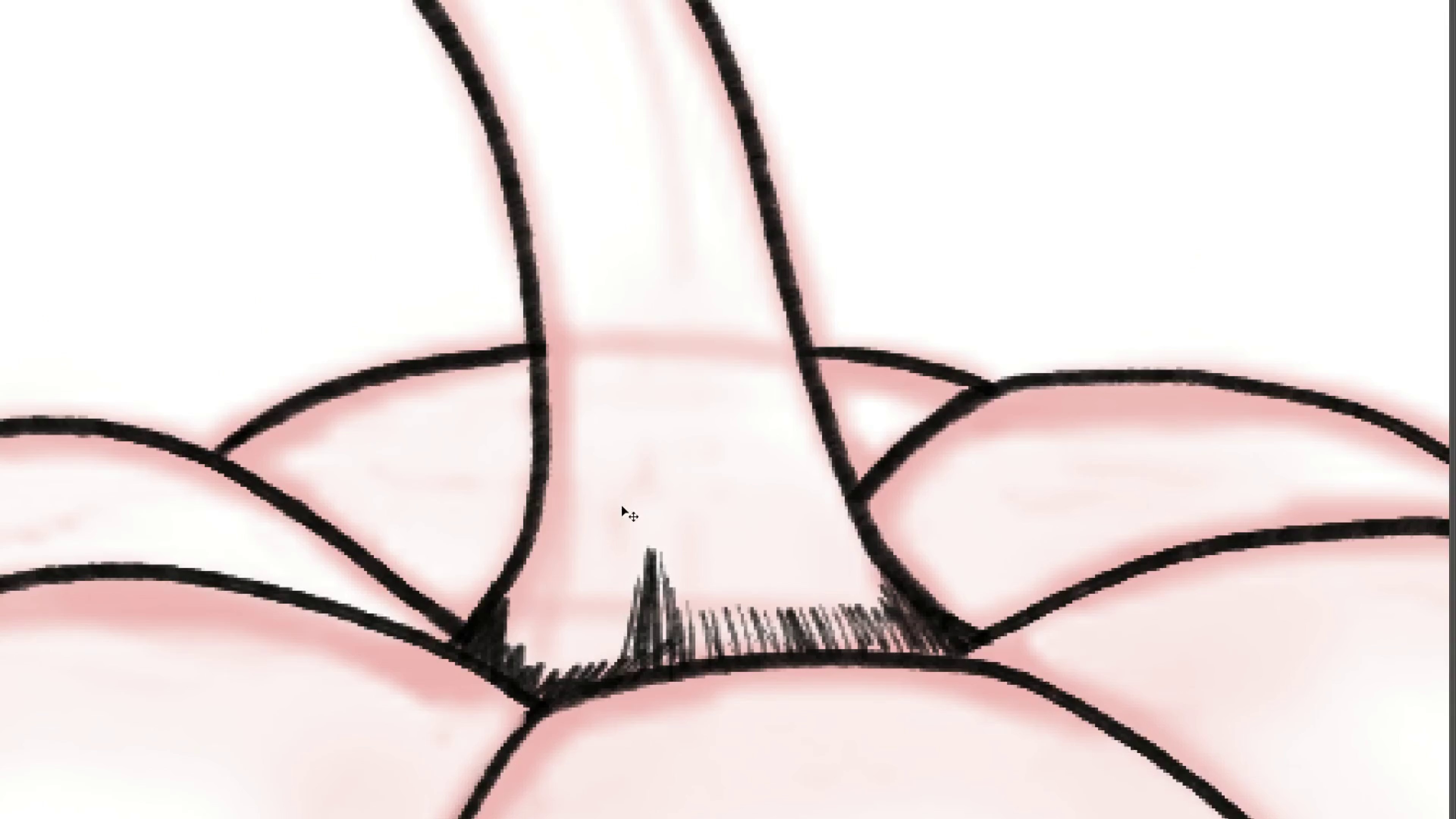 
key(Control+Z)
 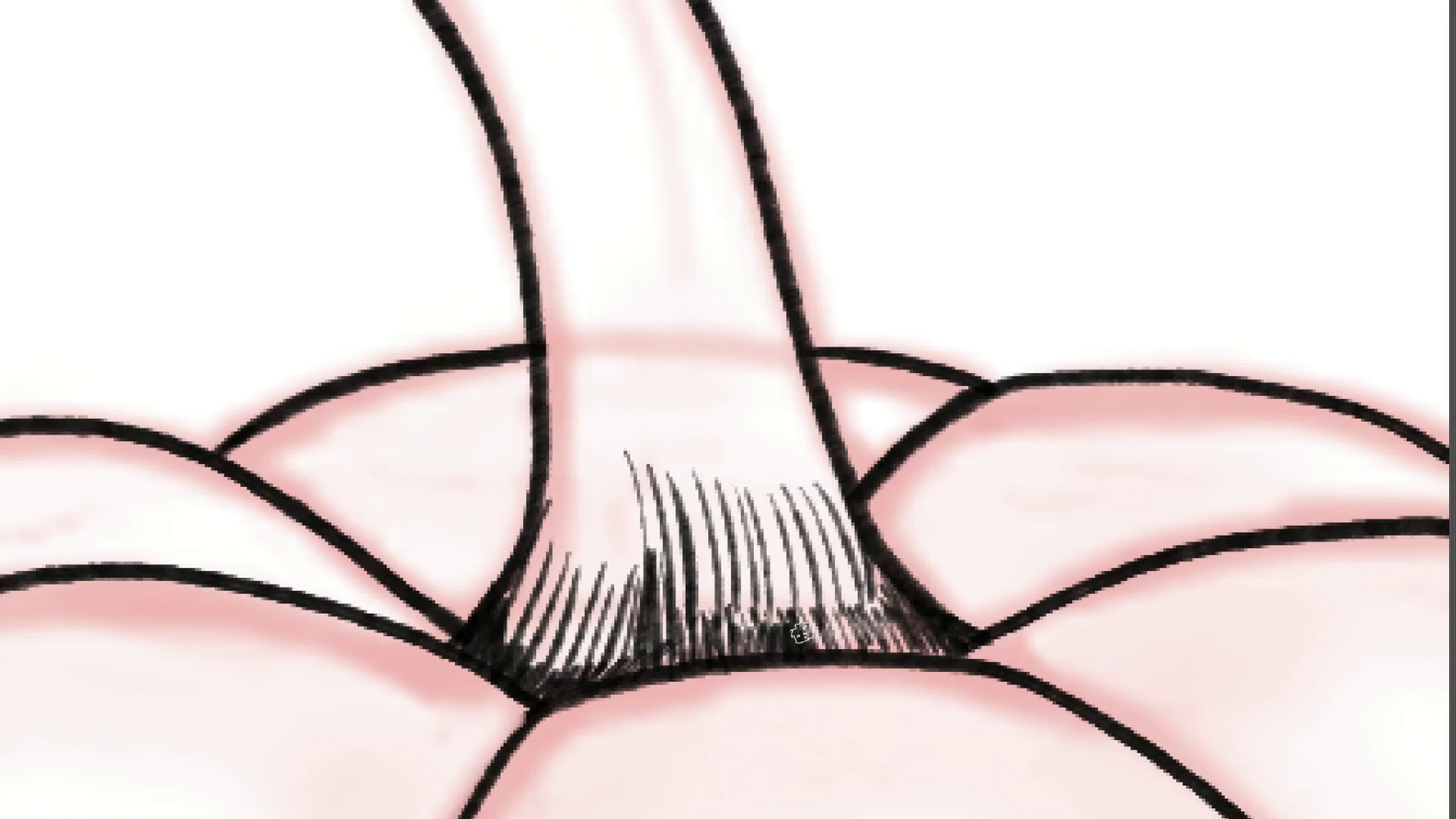 
wait(17.66)
 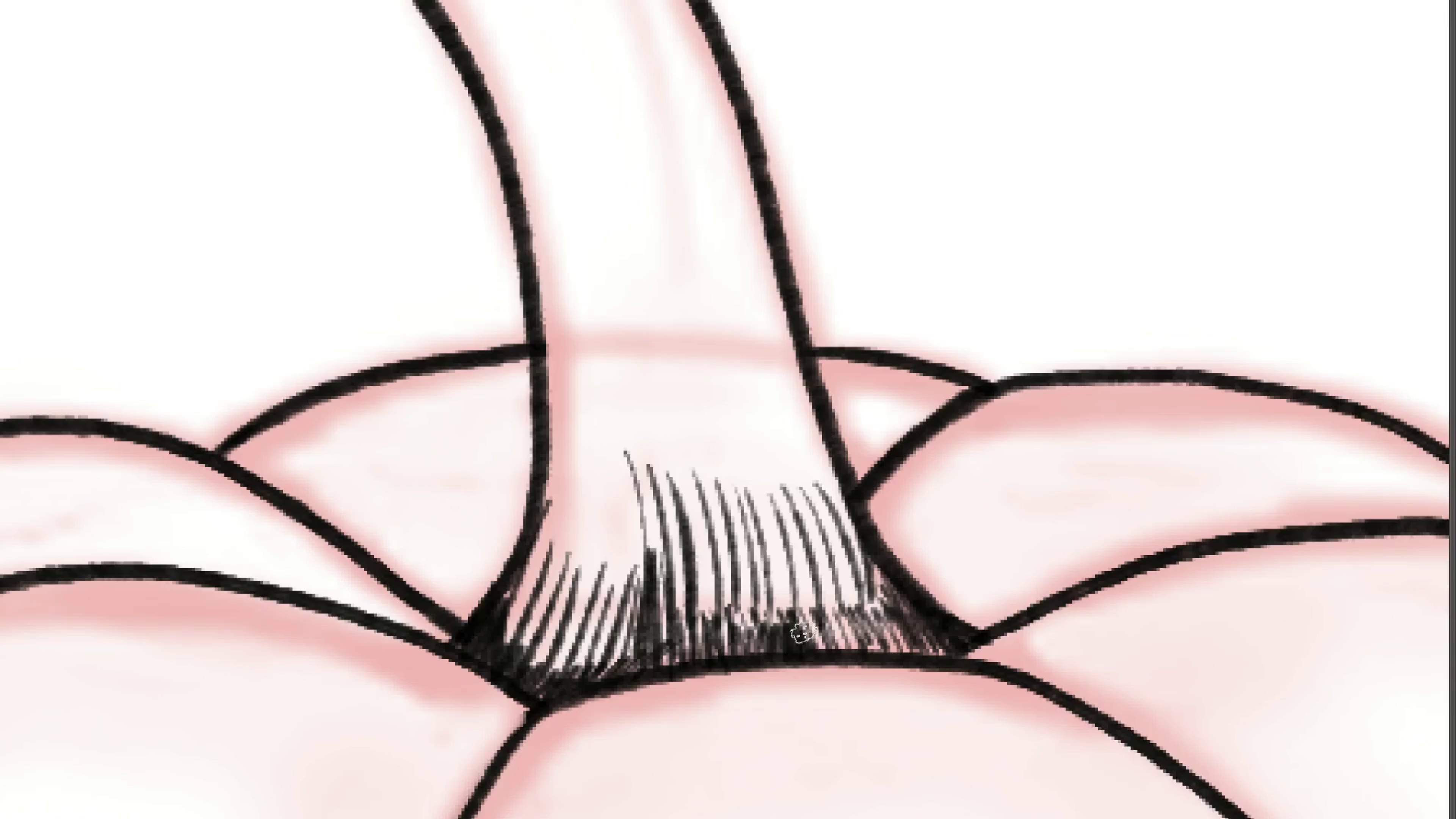 
hold_key(key=Space, duration=0.81)
 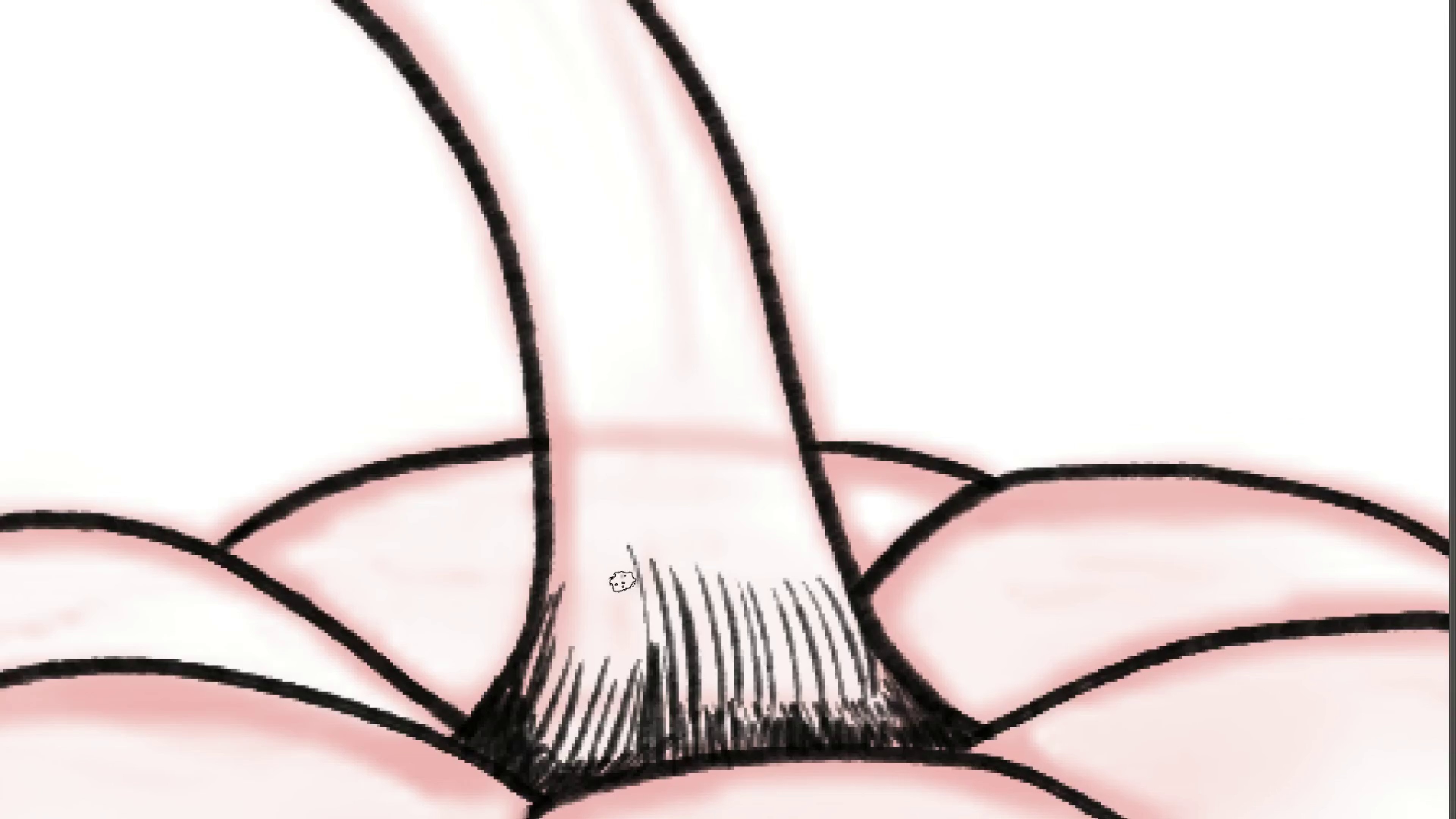 
left_click_drag(start_coordinate=[644, 337], to_coordinate=[647, 432])
 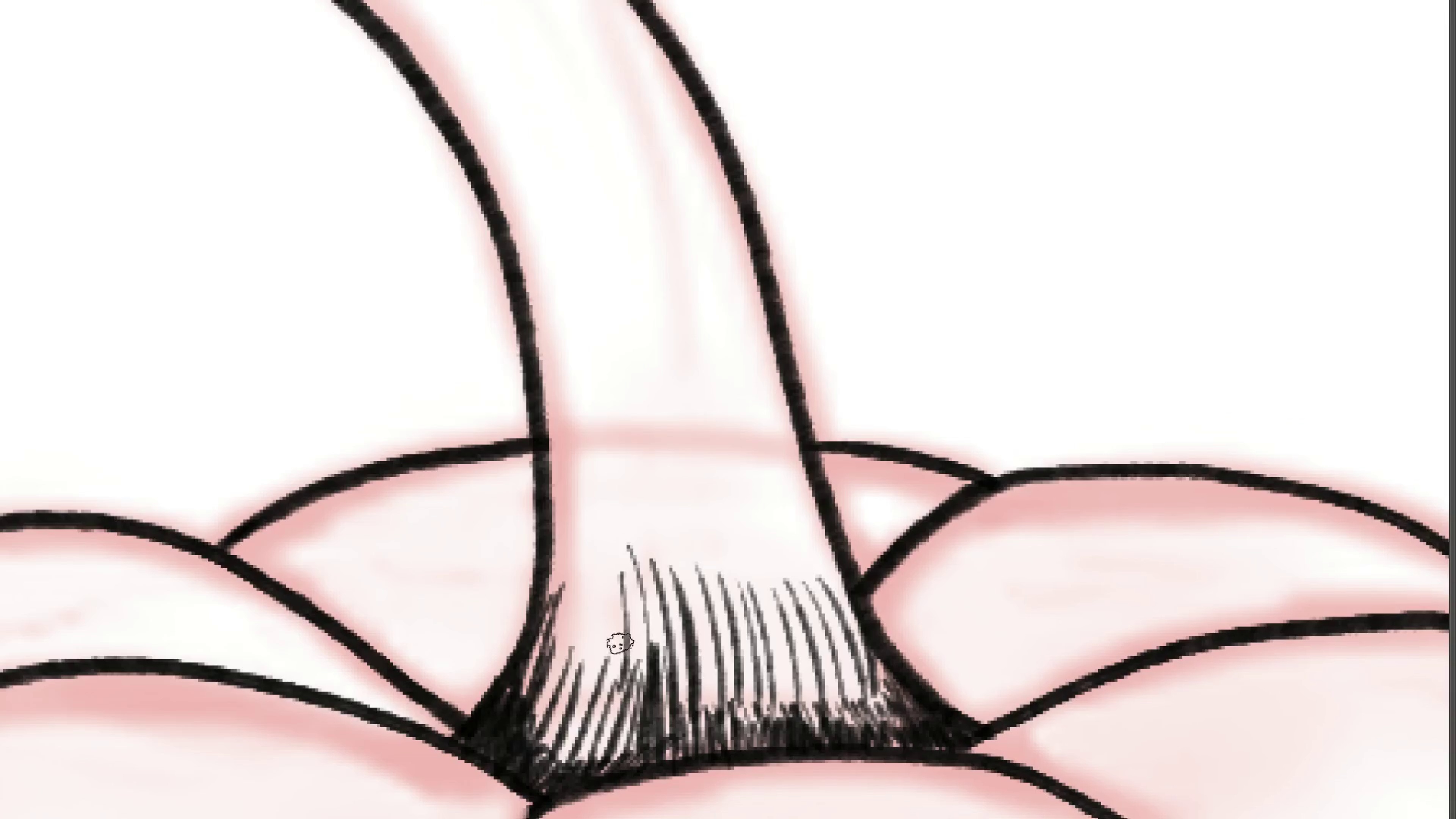 
key(Control+ControlLeft)
 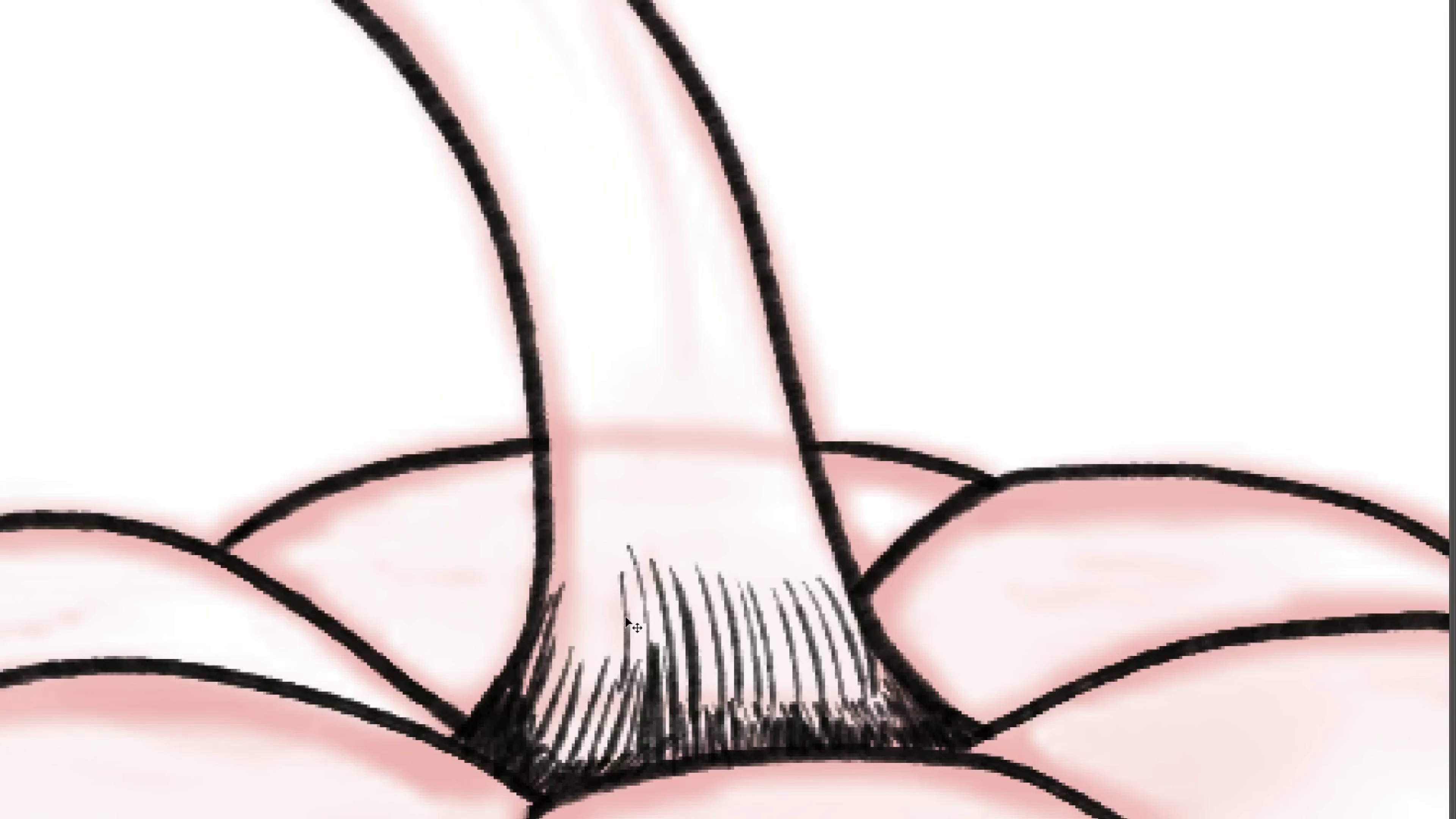 
key(Control+Z)
 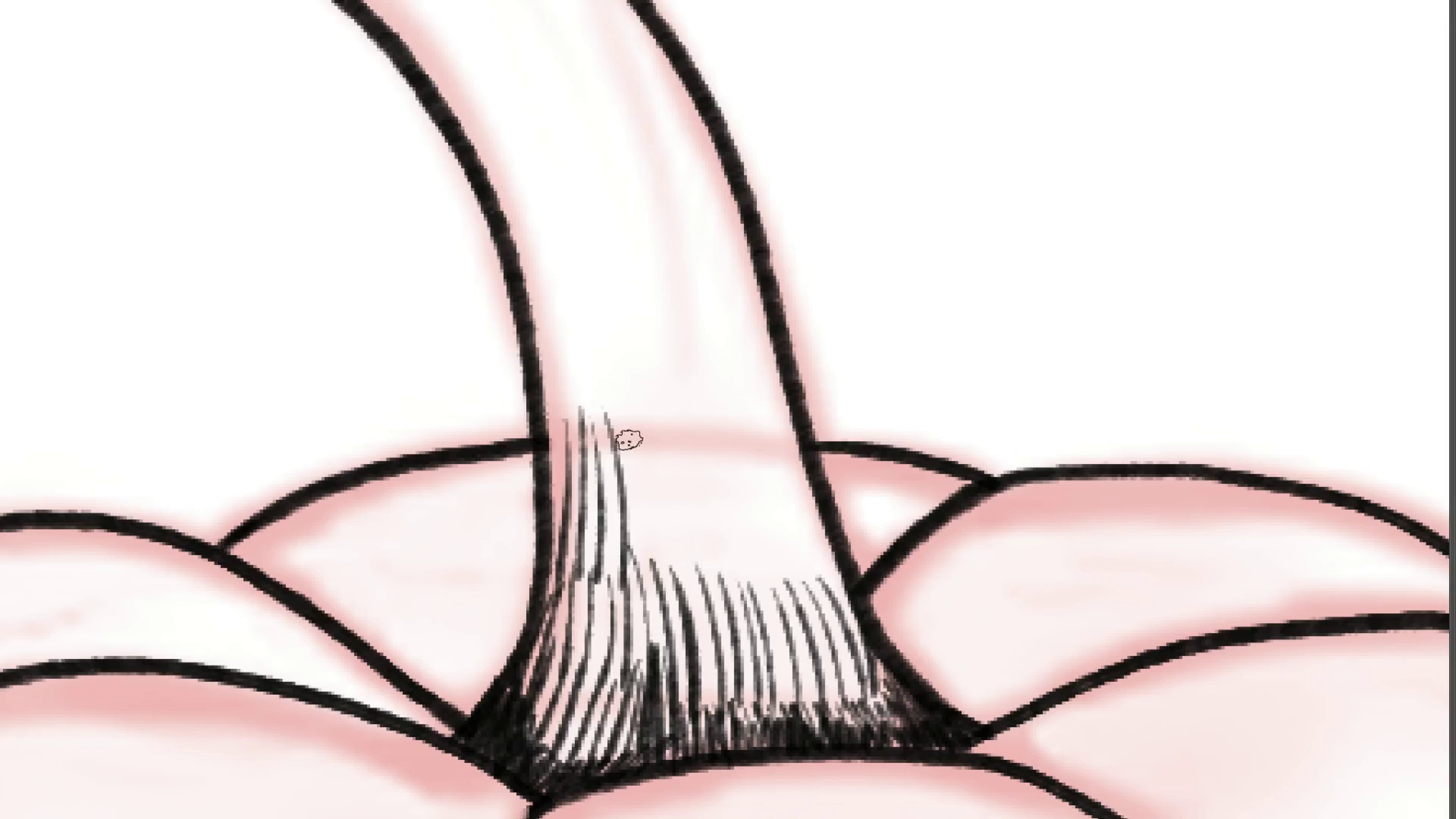 
wait(6.67)
 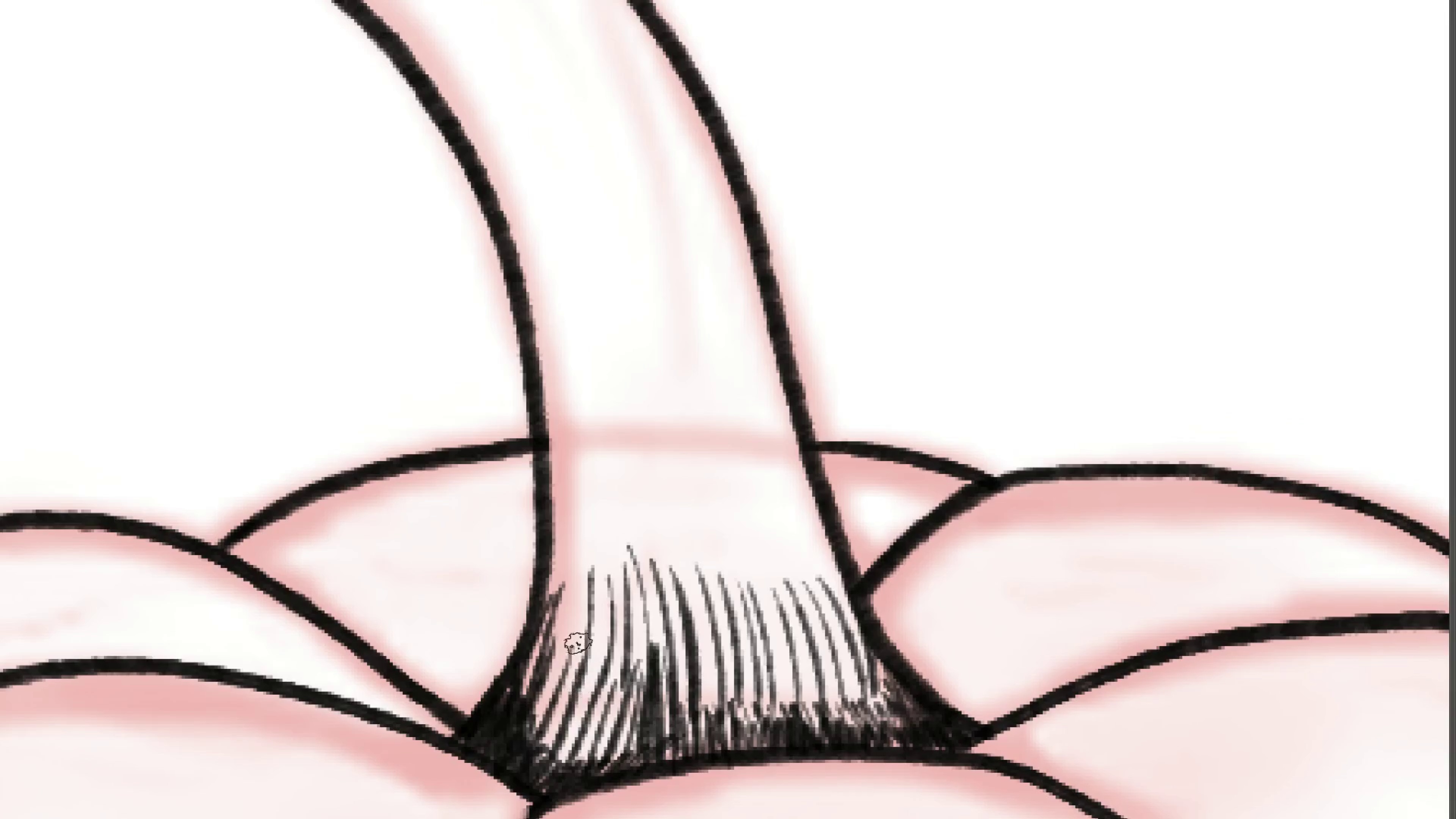 
key(Control+Z)
 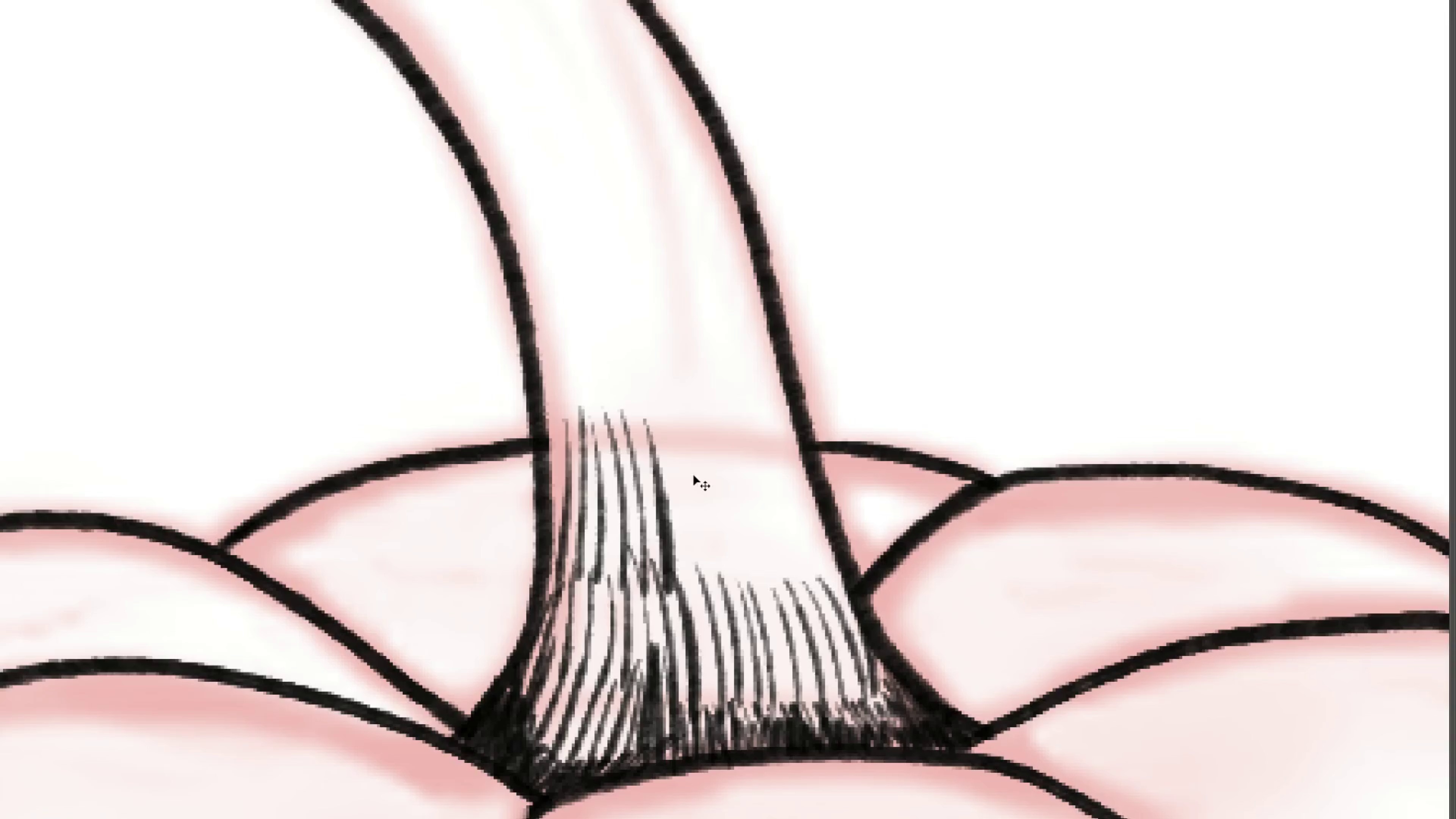 
key(Control+Z)
 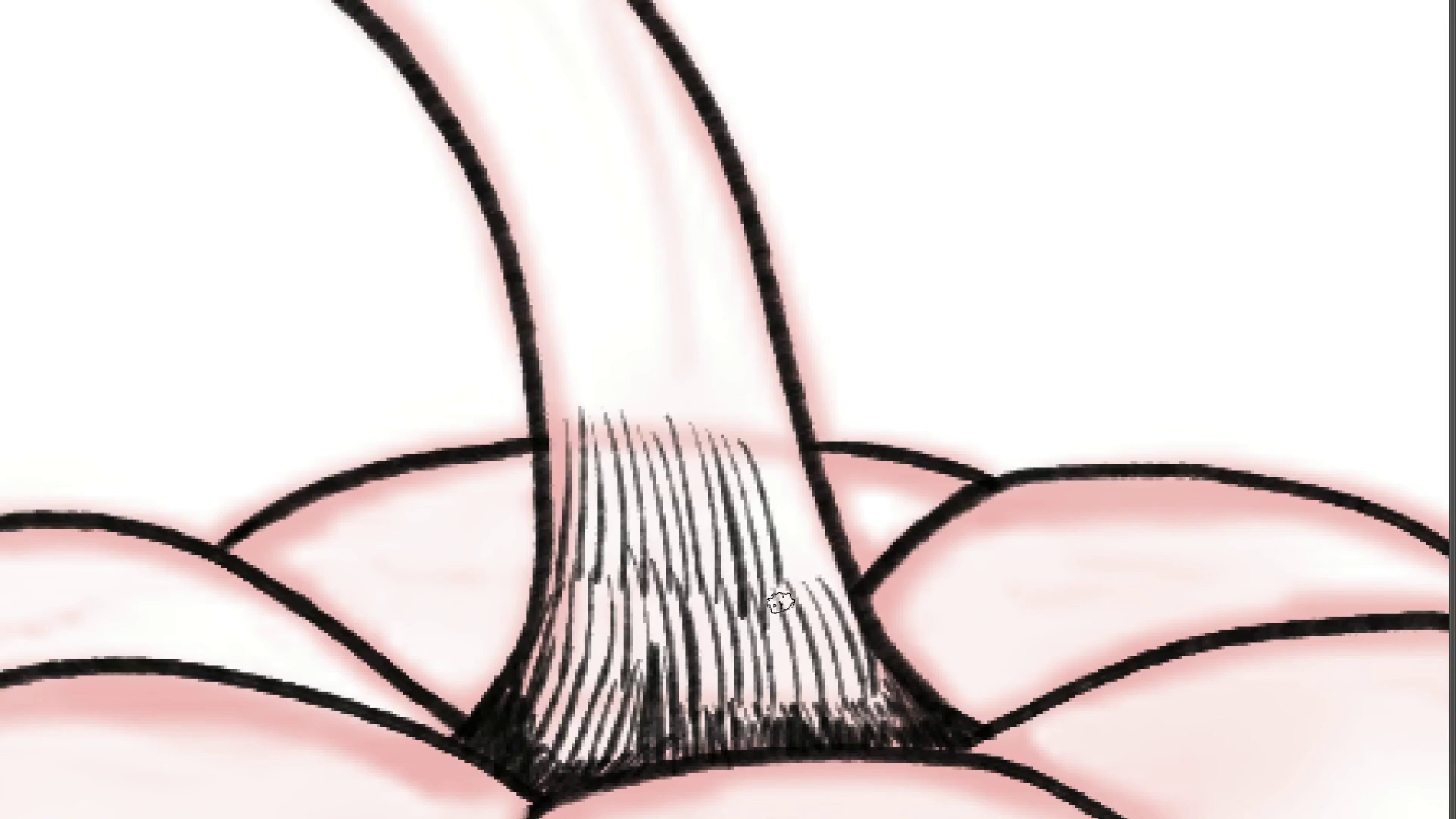 
wait(5.06)
 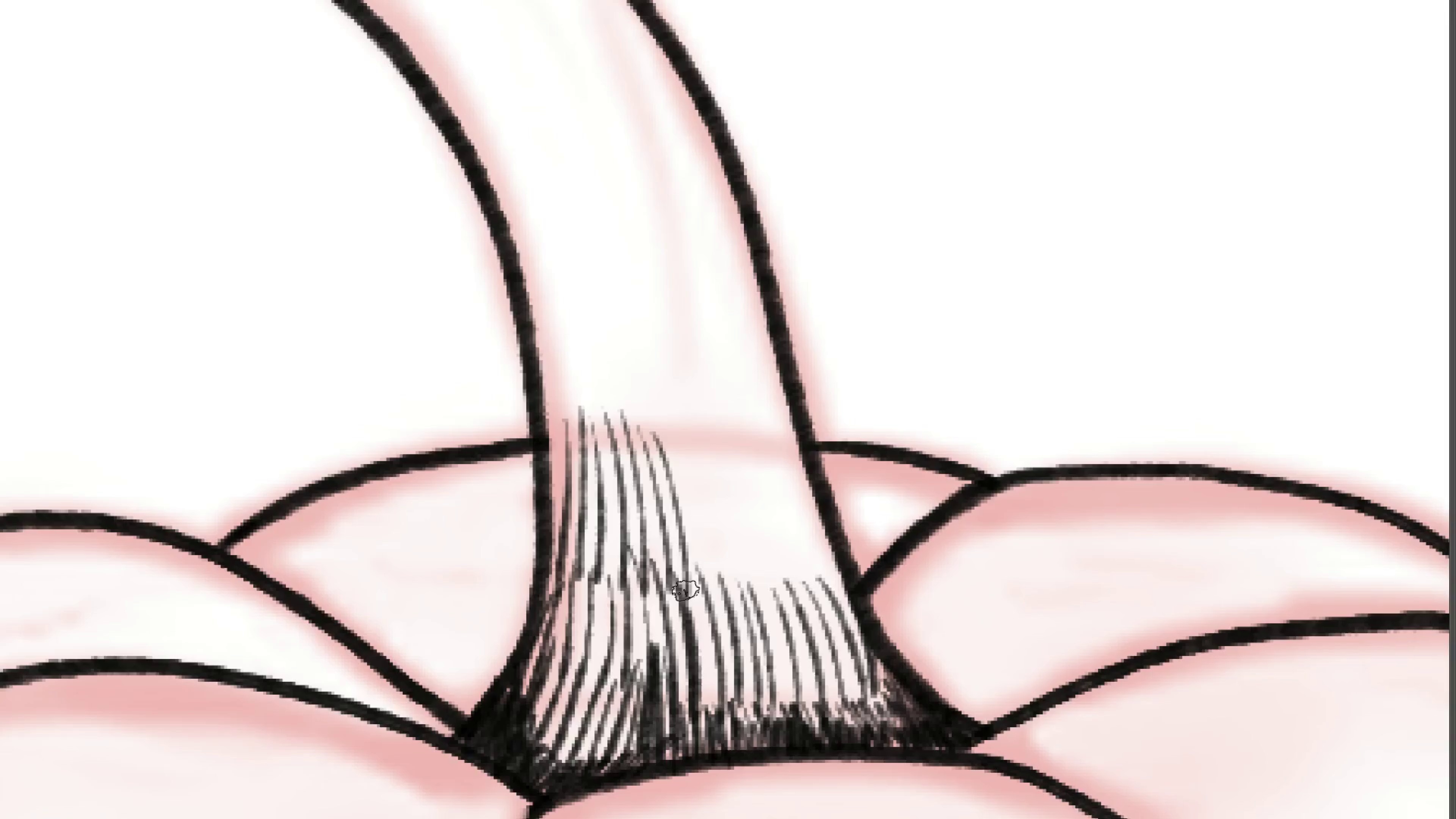 
key(Control+ControlLeft)
 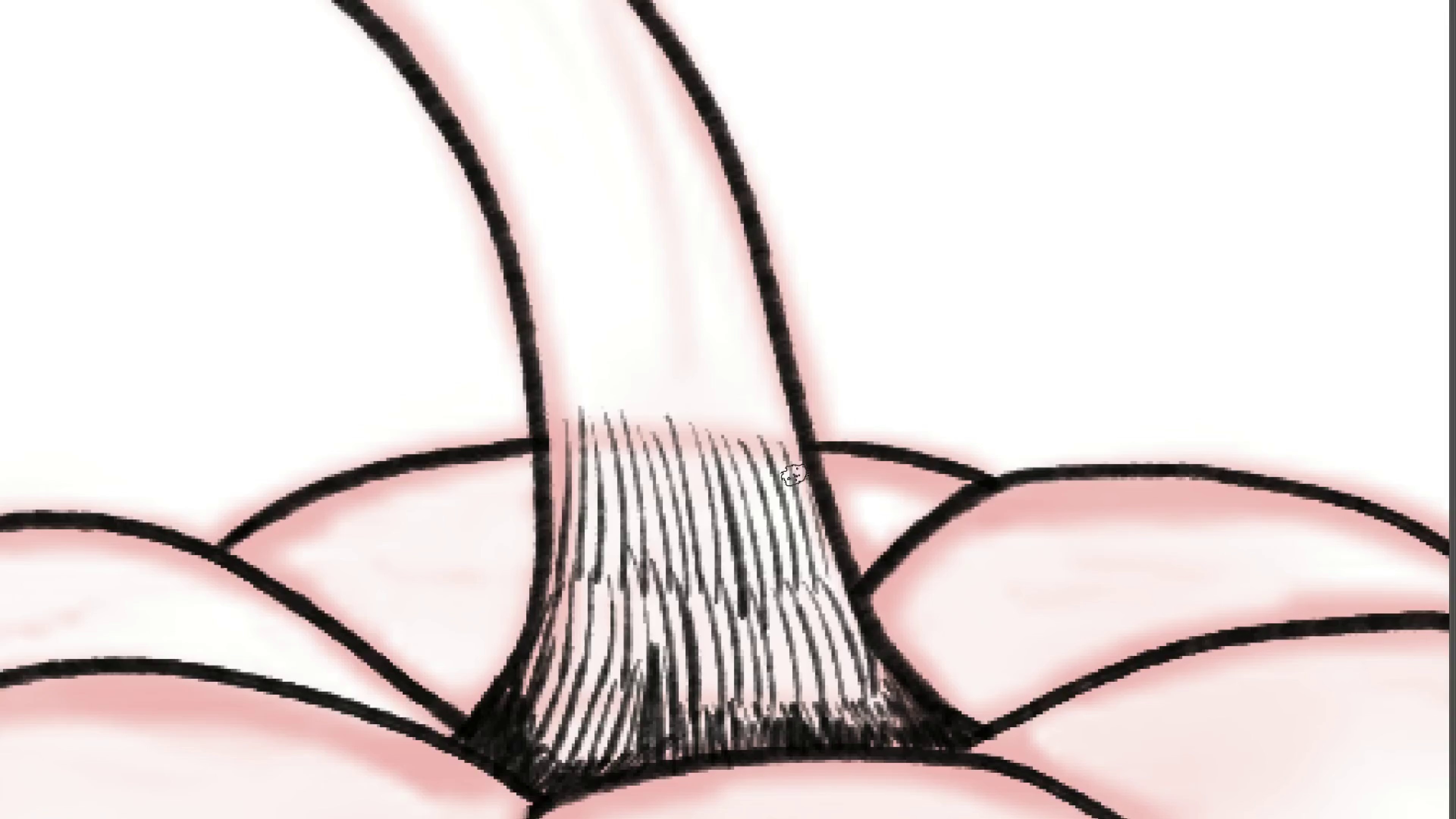 
hold_key(key=Space, duration=4.86)
 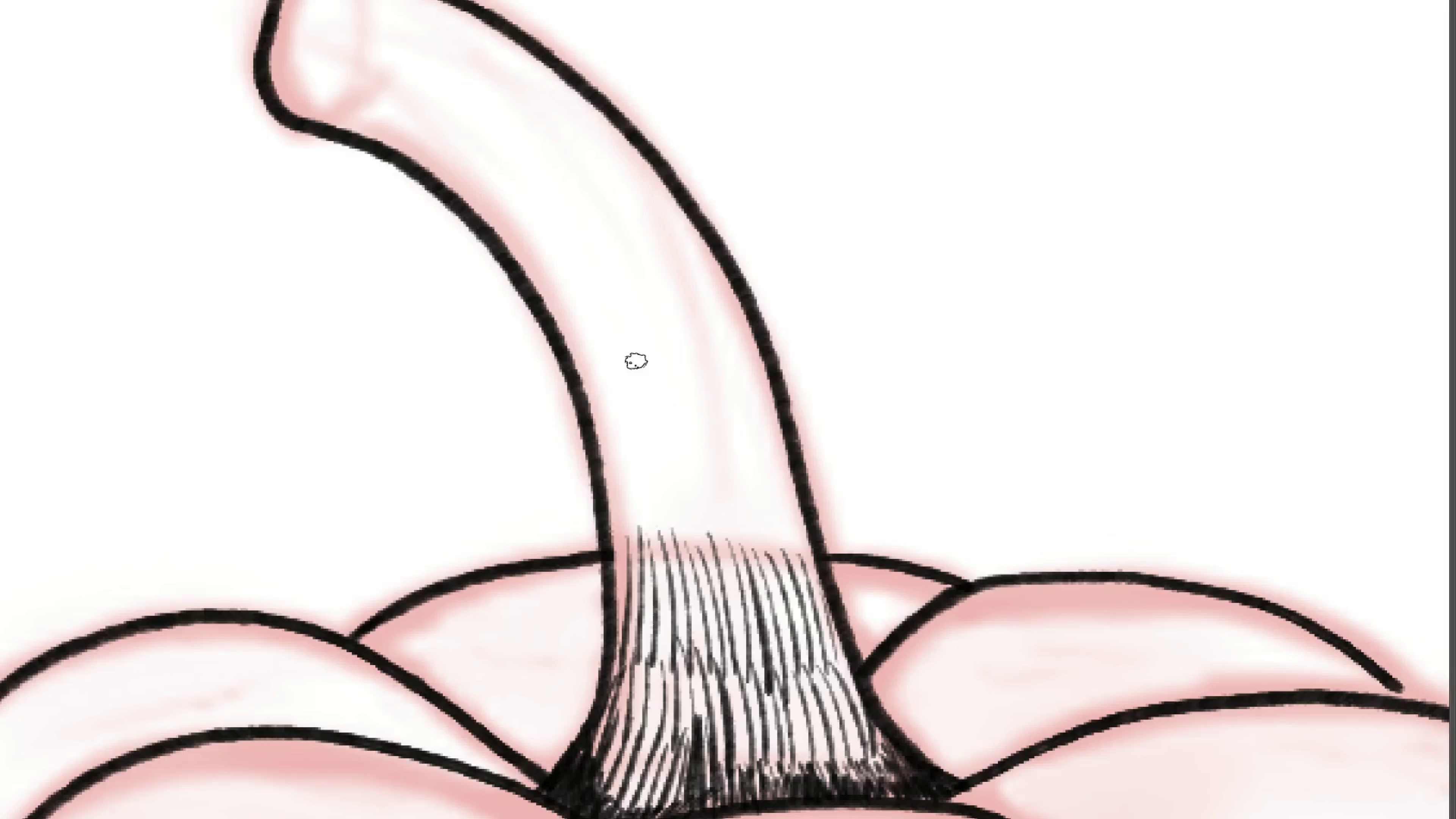 
left_click_drag(start_coordinate=[790, 413], to_coordinate=[755, 452])
 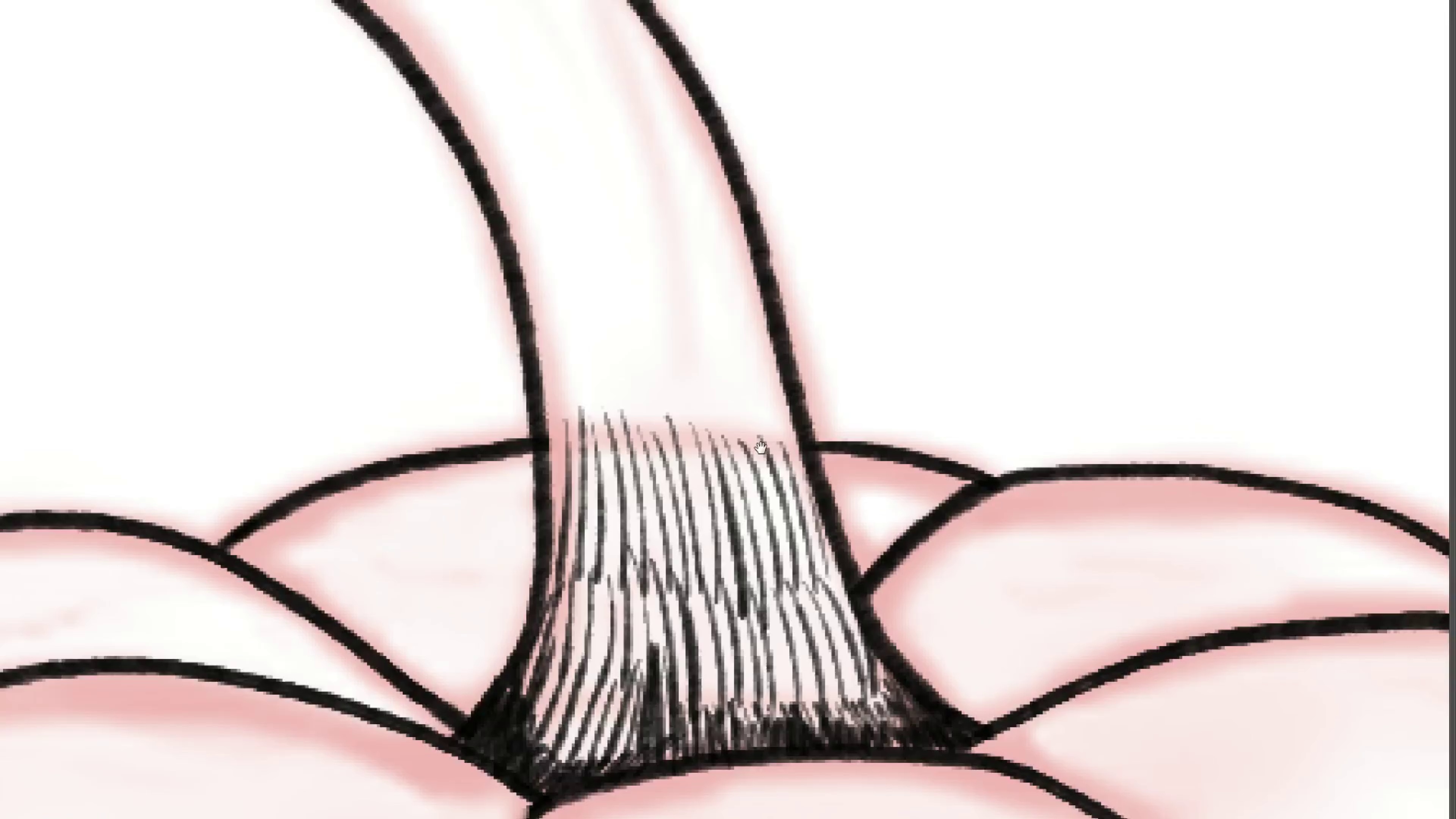 
left_click_drag(start_coordinate=[760, 333], to_coordinate=[756, 465])
 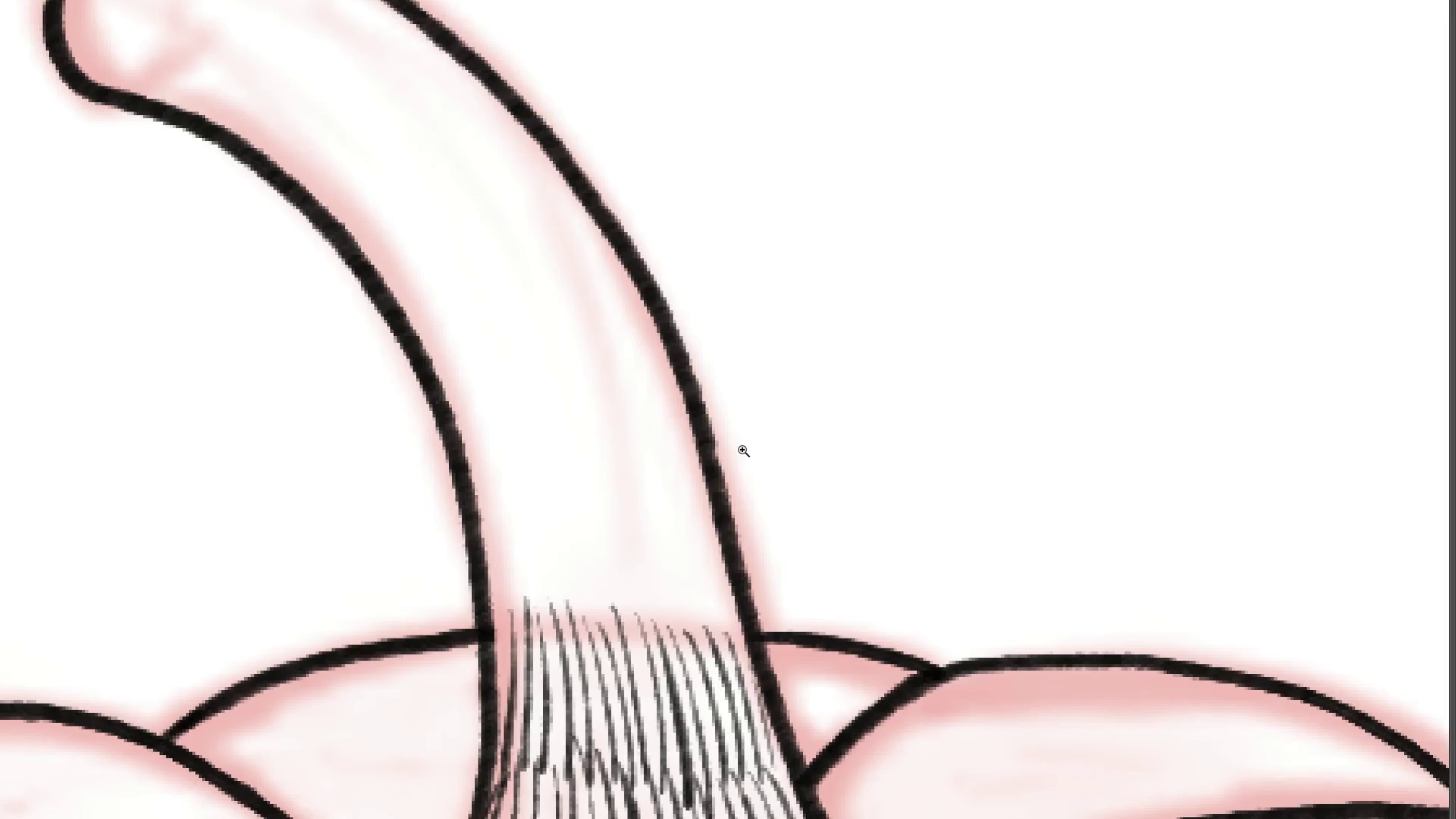 
hold_key(key=ControlLeft, duration=0.48)
left_click_drag(start_coordinate=[747, 402], to_coordinate=[697, 450])
 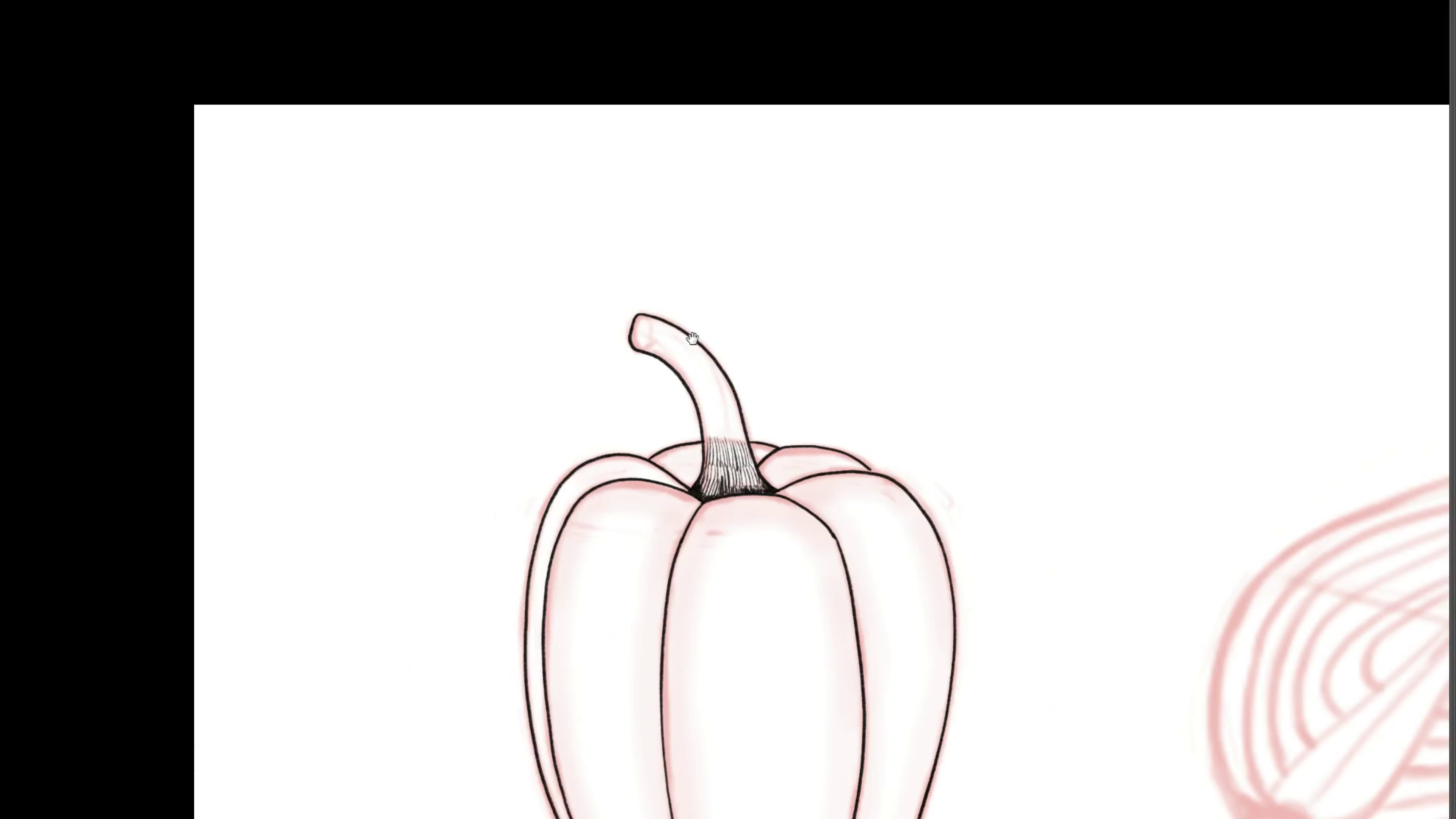 
hold_key(key=ControlLeft, duration=0.47)
left_click_drag(start_coordinate=[705, 350], to_coordinate=[733, 414])
 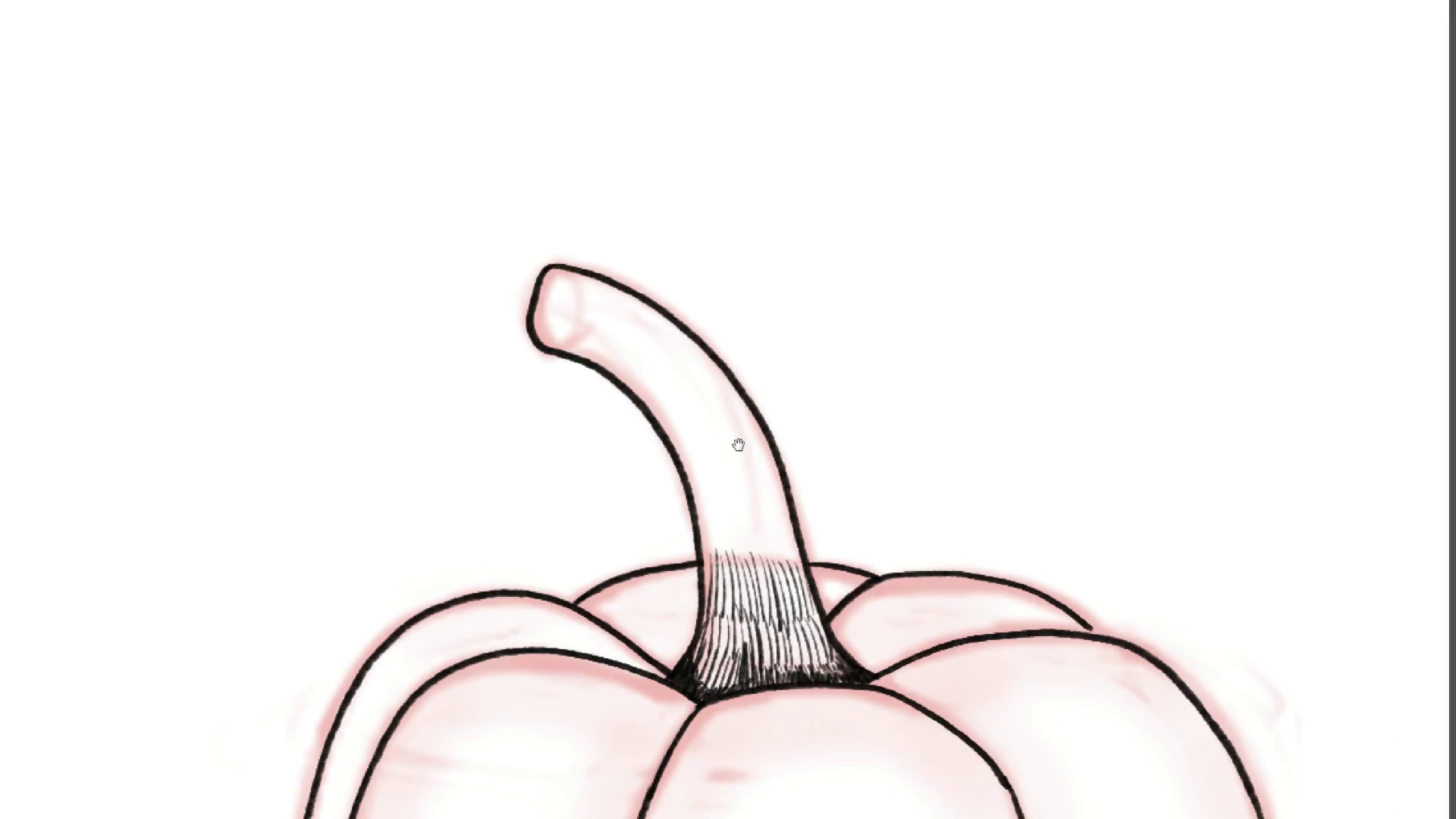 
left_click_drag(start_coordinate=[738, 445], to_coordinate=[666, 249])
 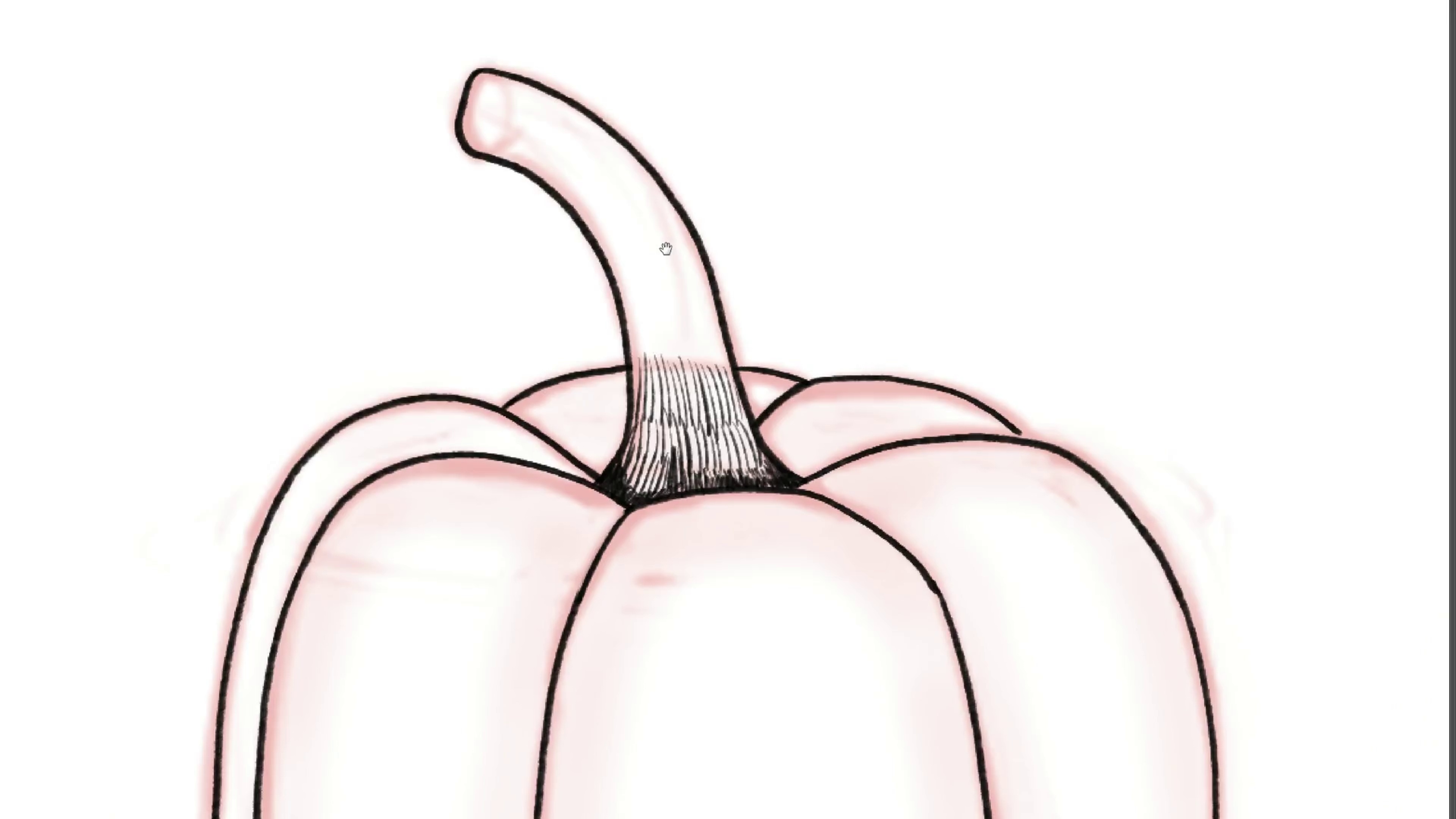 
hold_key(key=ControlLeft, duration=0.61)
left_click_drag(start_coordinate=[651, 208], to_coordinate=[670, 266])
 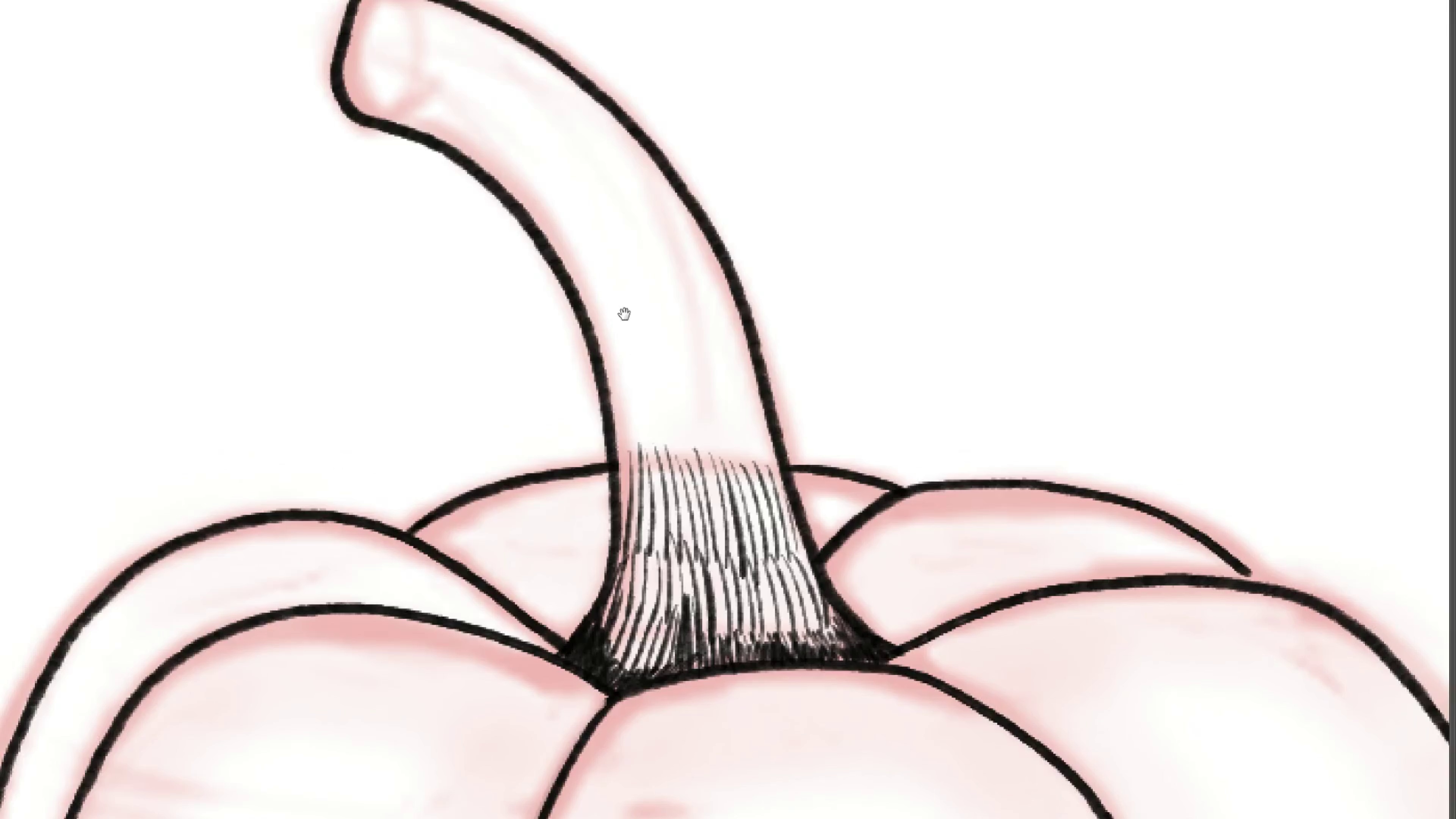 
left_click_drag(start_coordinate=[629, 295], to_coordinate=[628, 312])
 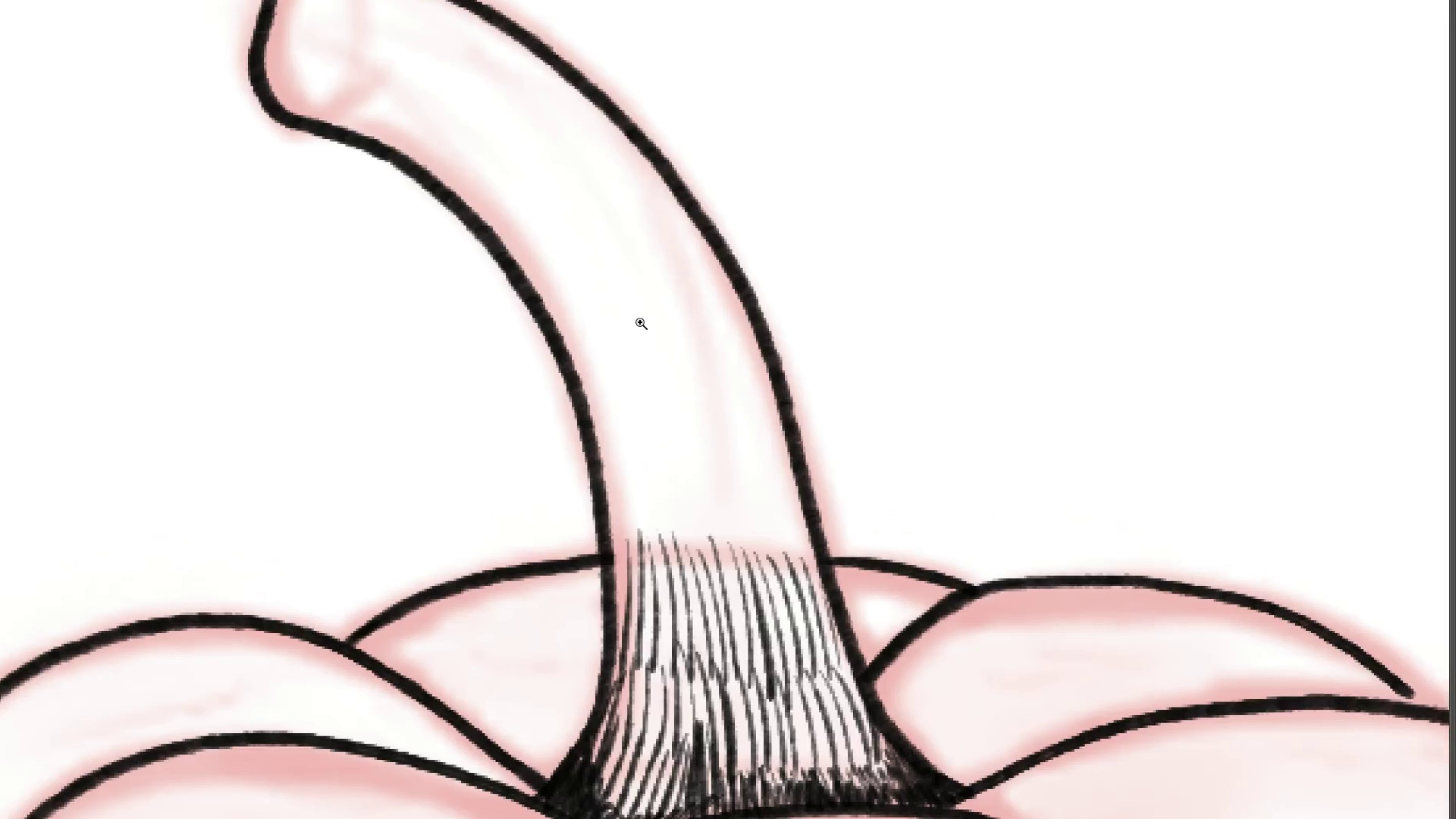 
hold_key(key=ControlLeft, duration=0.58)
left_click_drag(start_coordinate=[627, 288], to_coordinate=[639, 321])
 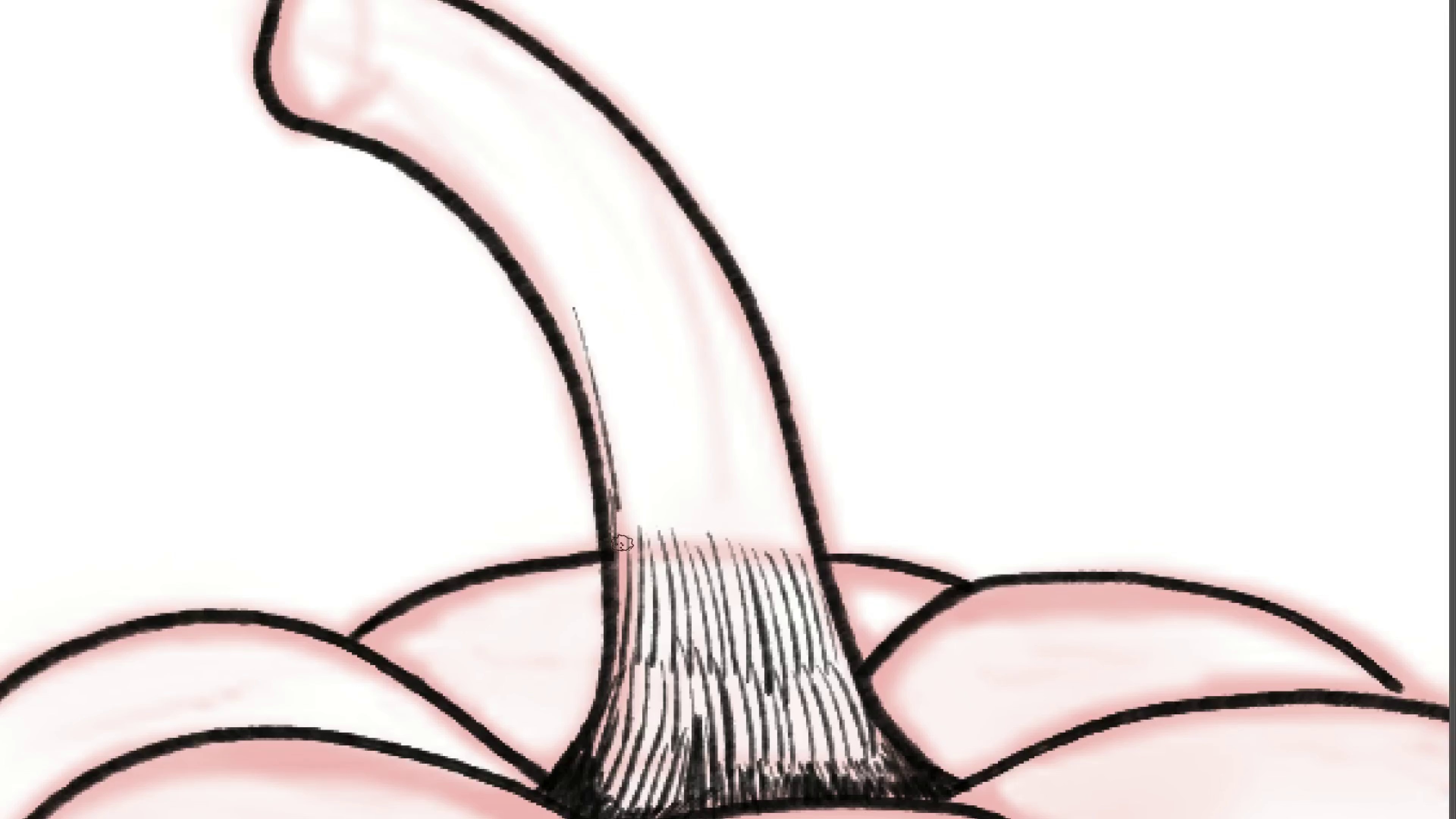 
key(Control+ControlLeft)
 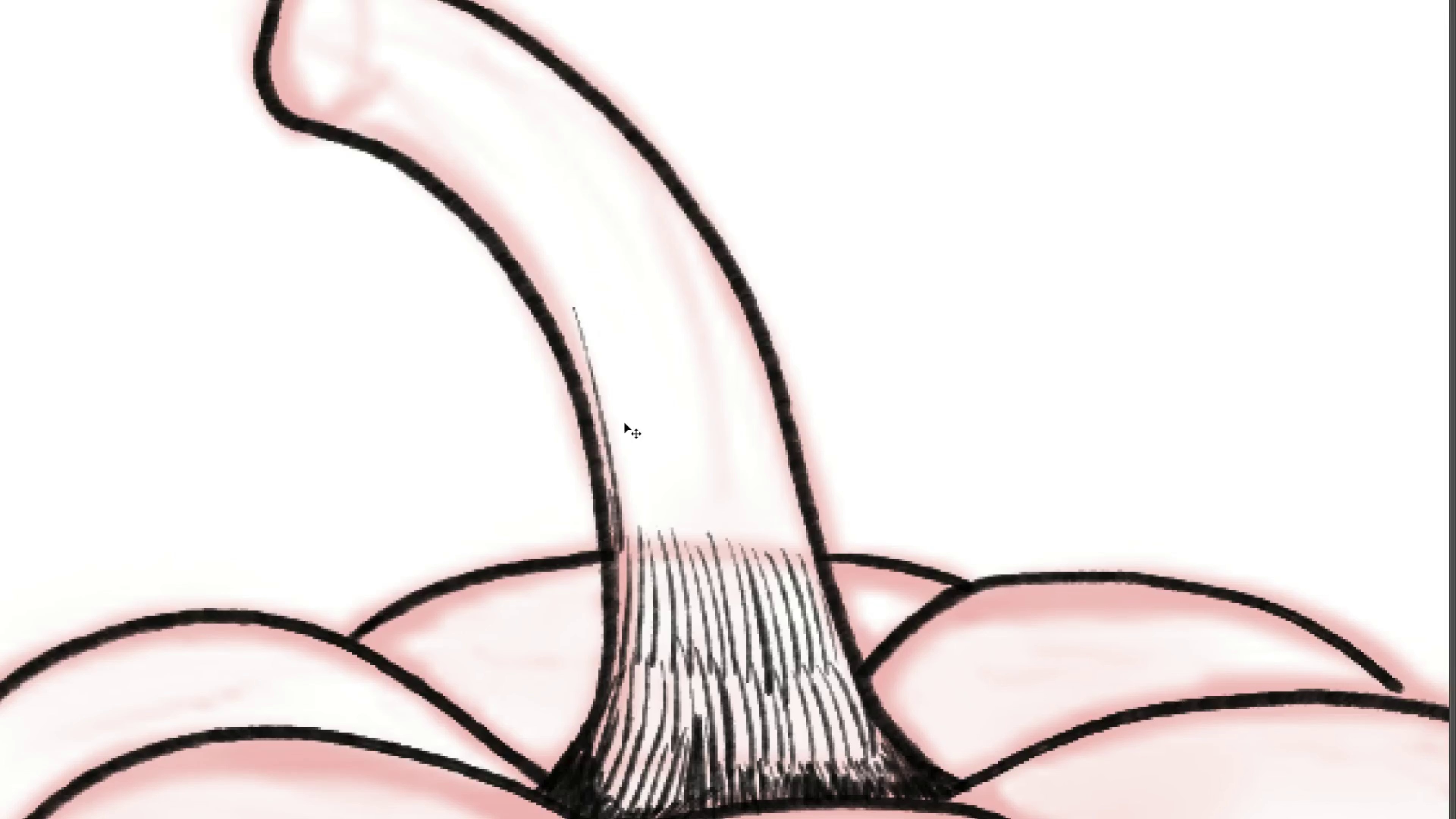 
key(Control+Z)
 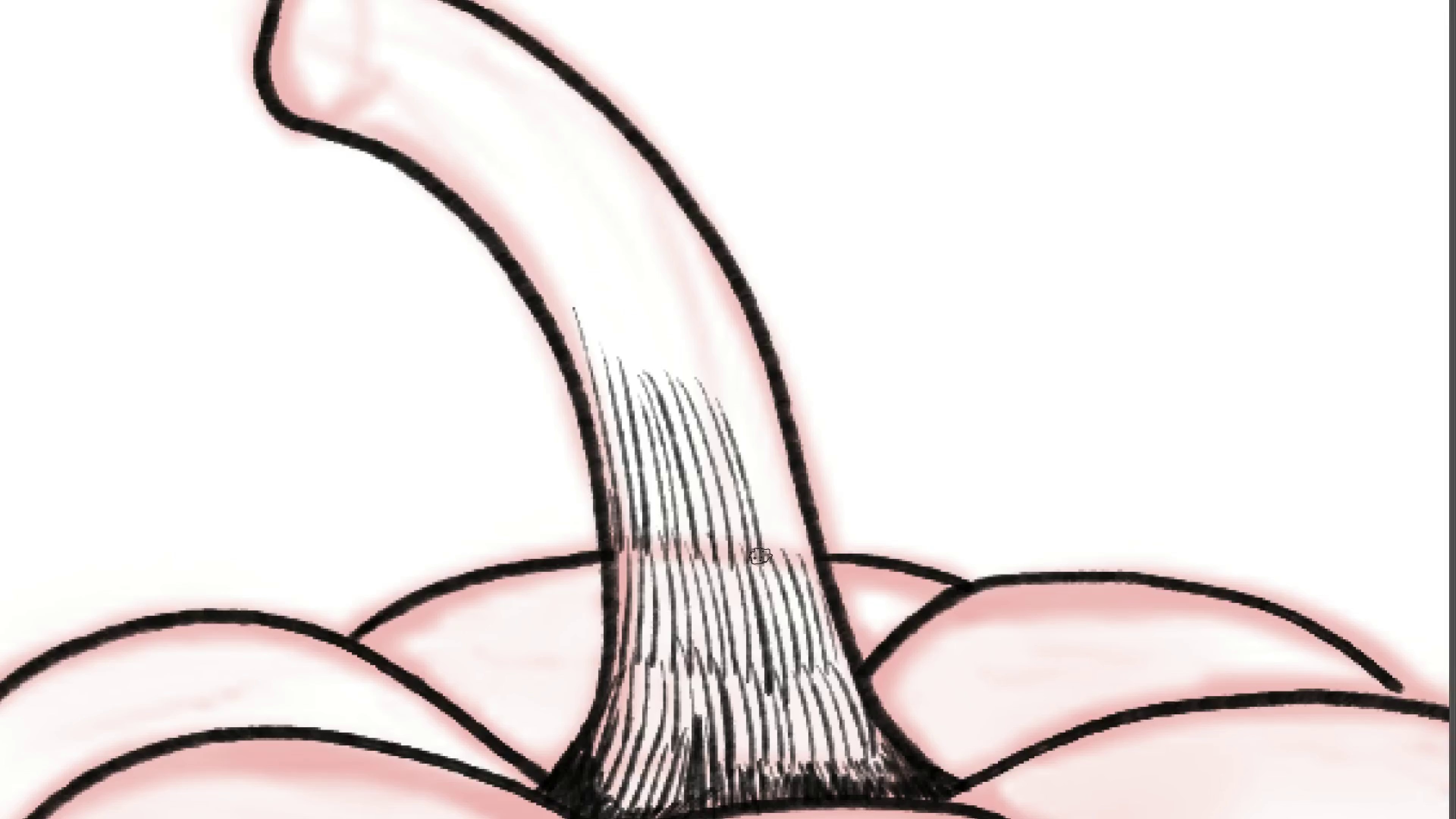 
wait(6.63)
 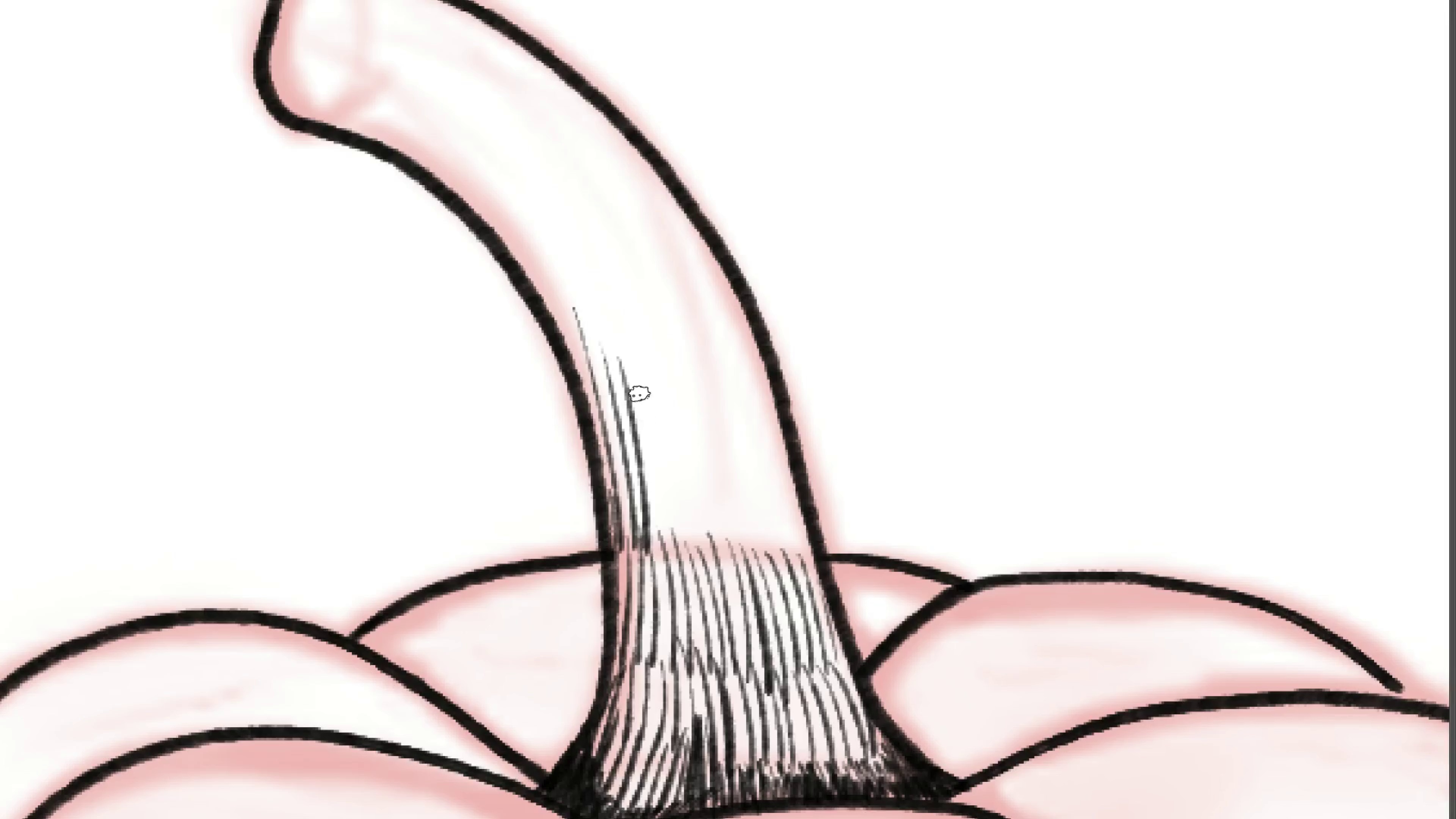 
hold_key(key=Space, duration=1.83)
 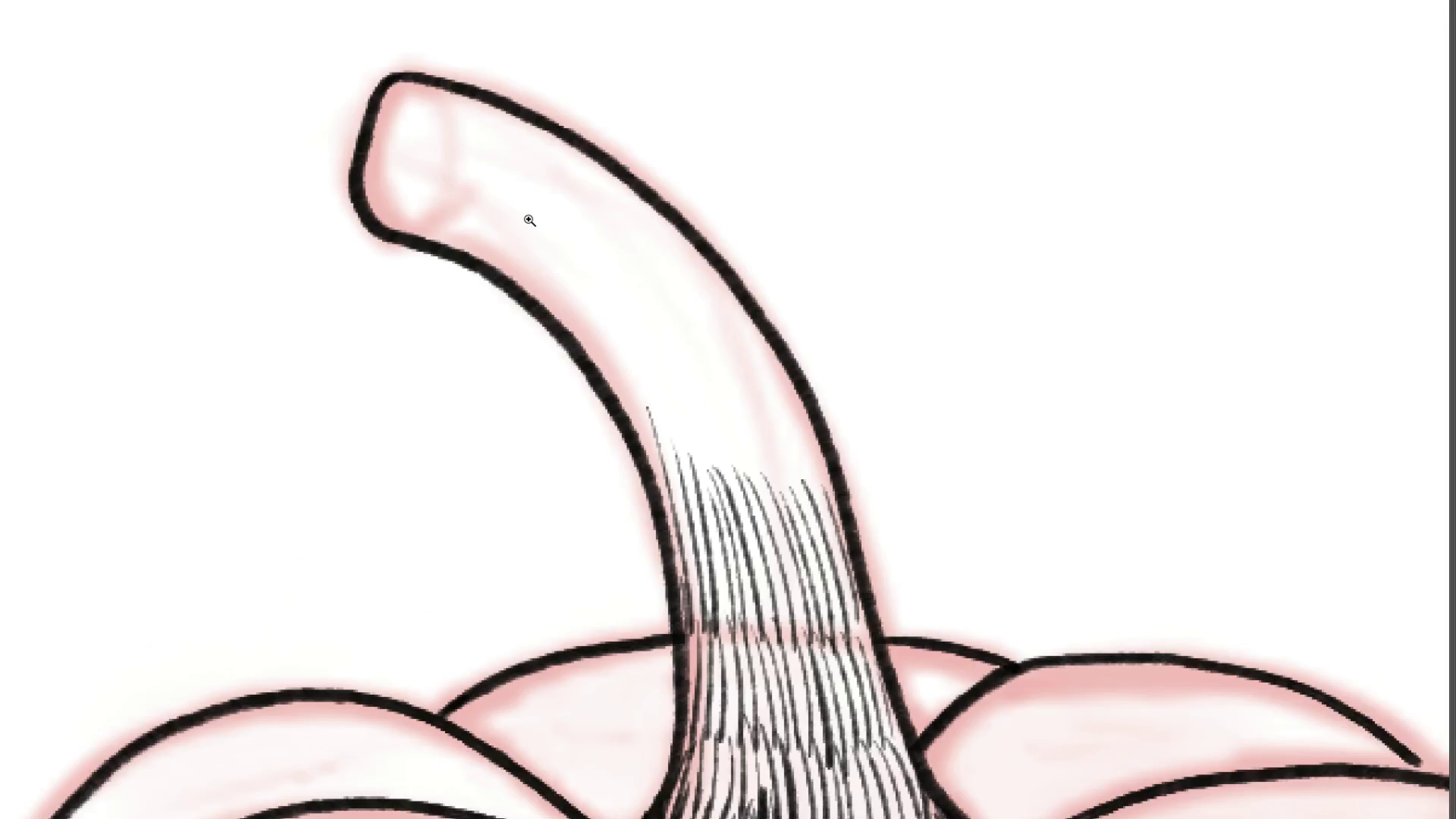 
hold_key(key=ControlLeft, duration=0.64)
left_click_drag(start_coordinate=[692, 358], to_coordinate=[661, 410])
 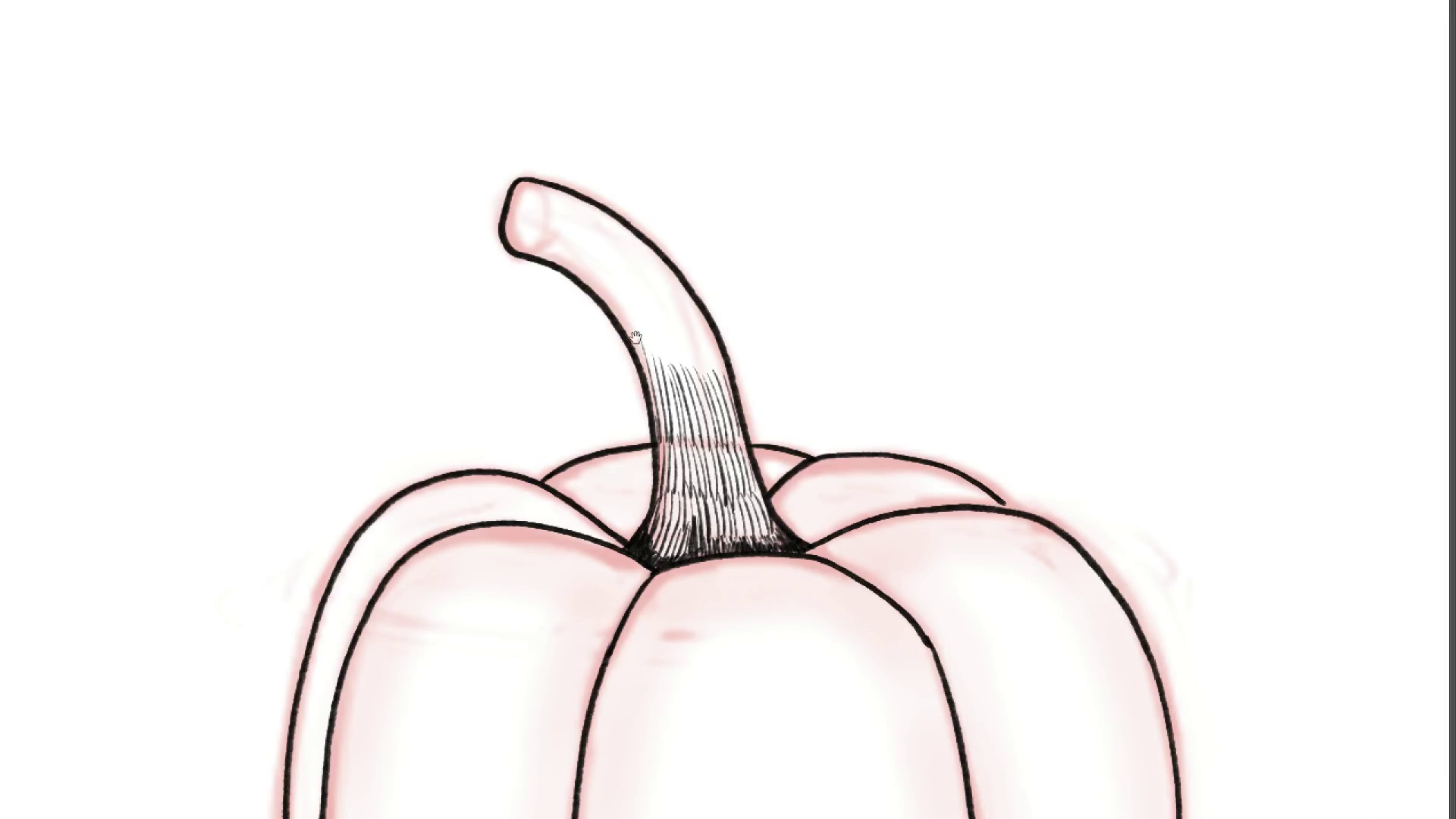 
hold_key(key=ControlLeft, duration=0.66)
left_click_drag(start_coordinate=[643, 277], to_coordinate=[668, 332])
 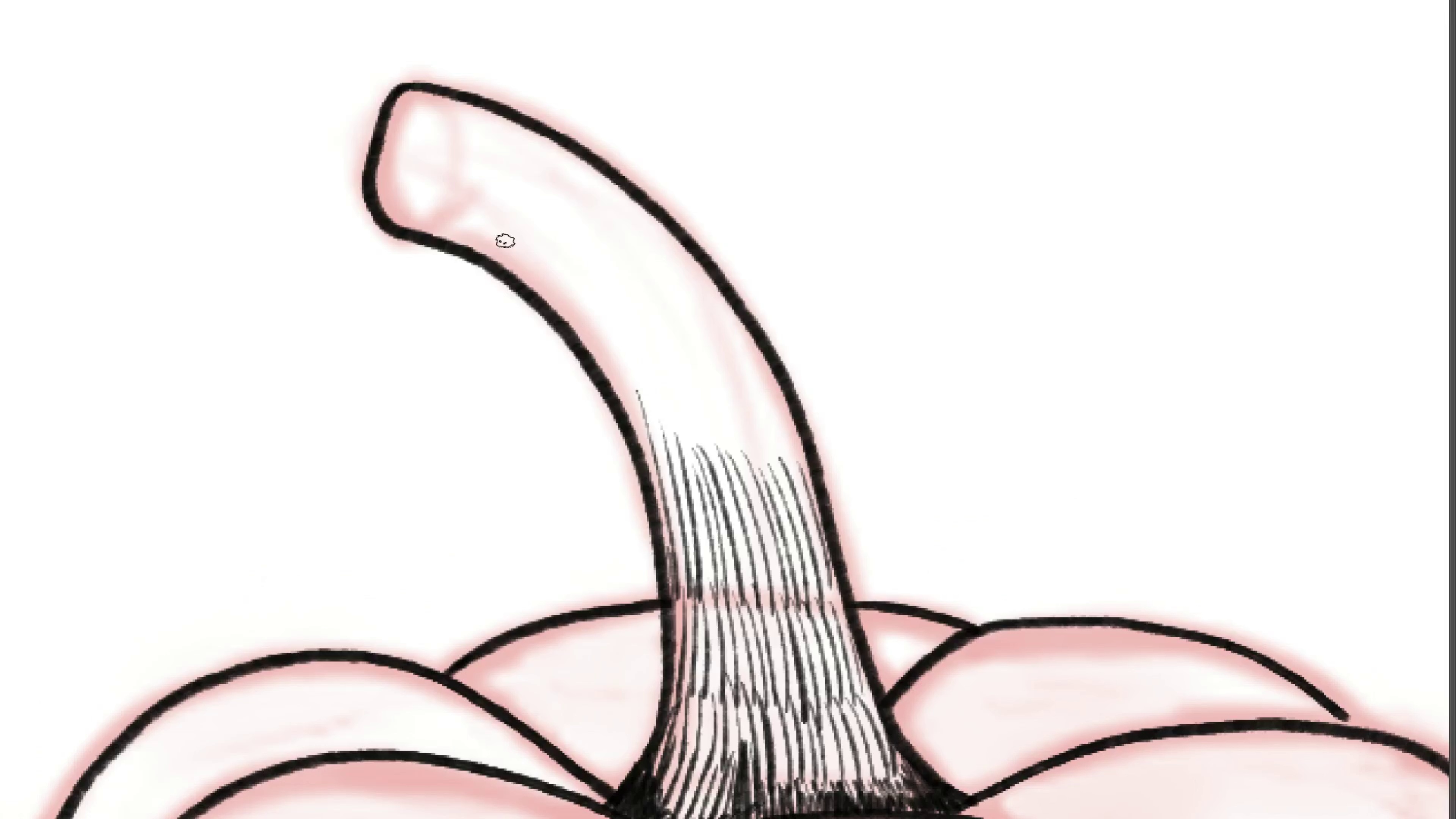 
hold_key(key=ControlLeft, duration=0.37)
 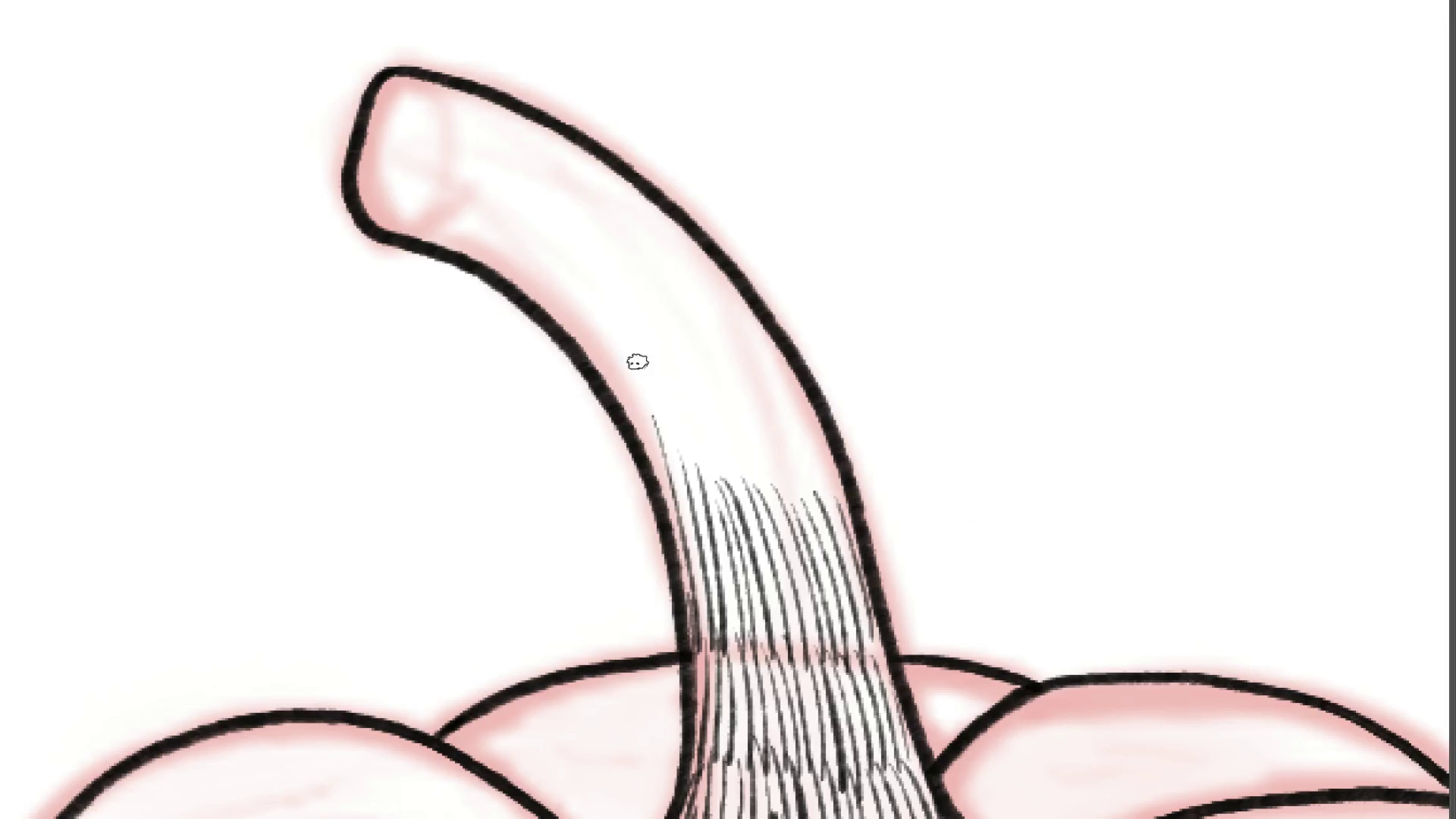 
hold_key(key=Space, duration=0.5)
 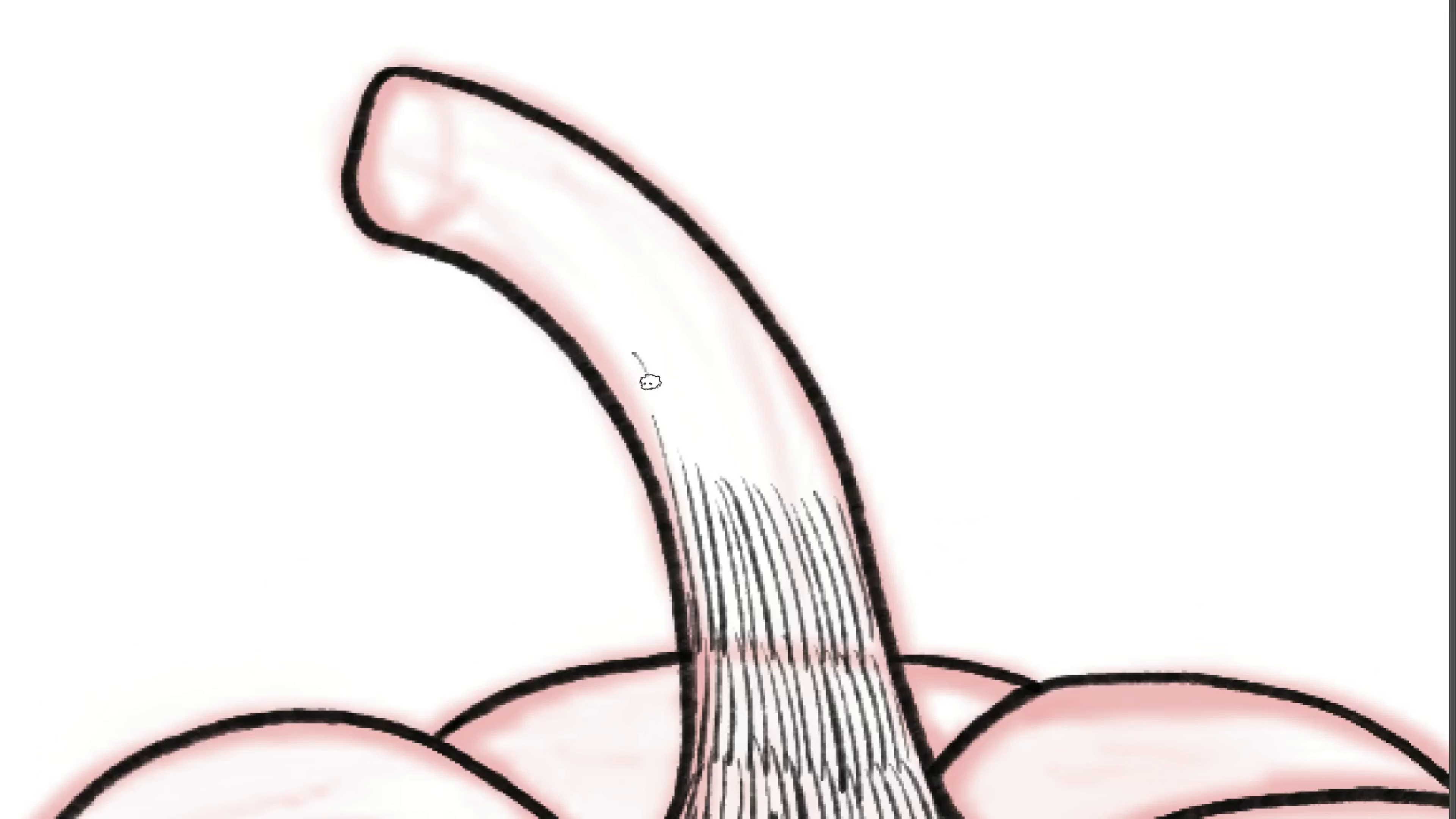 
left_click_drag(start_coordinate=[517, 200], to_coordinate=[528, 219])
 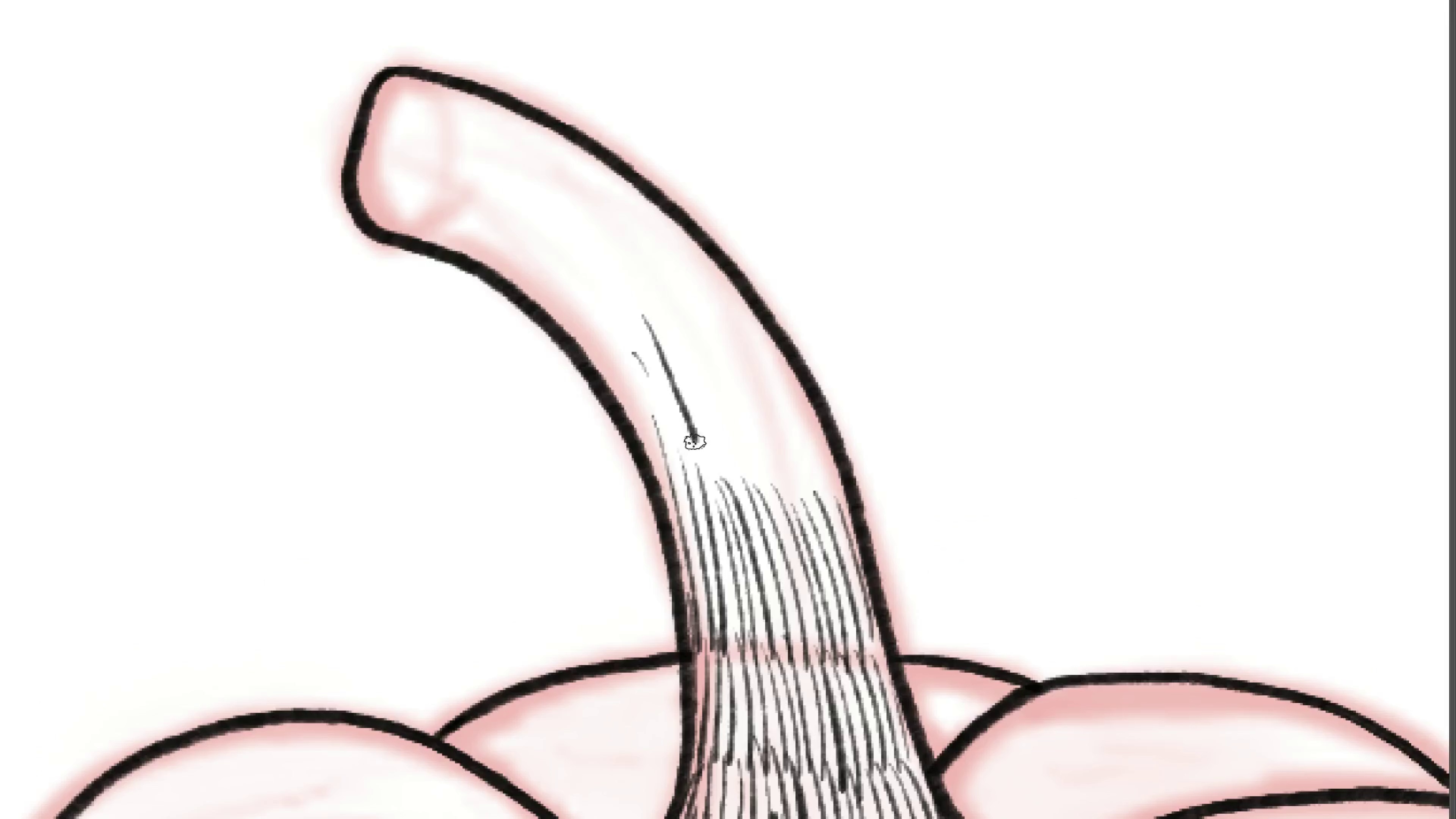 
key(Control+ControlLeft)
 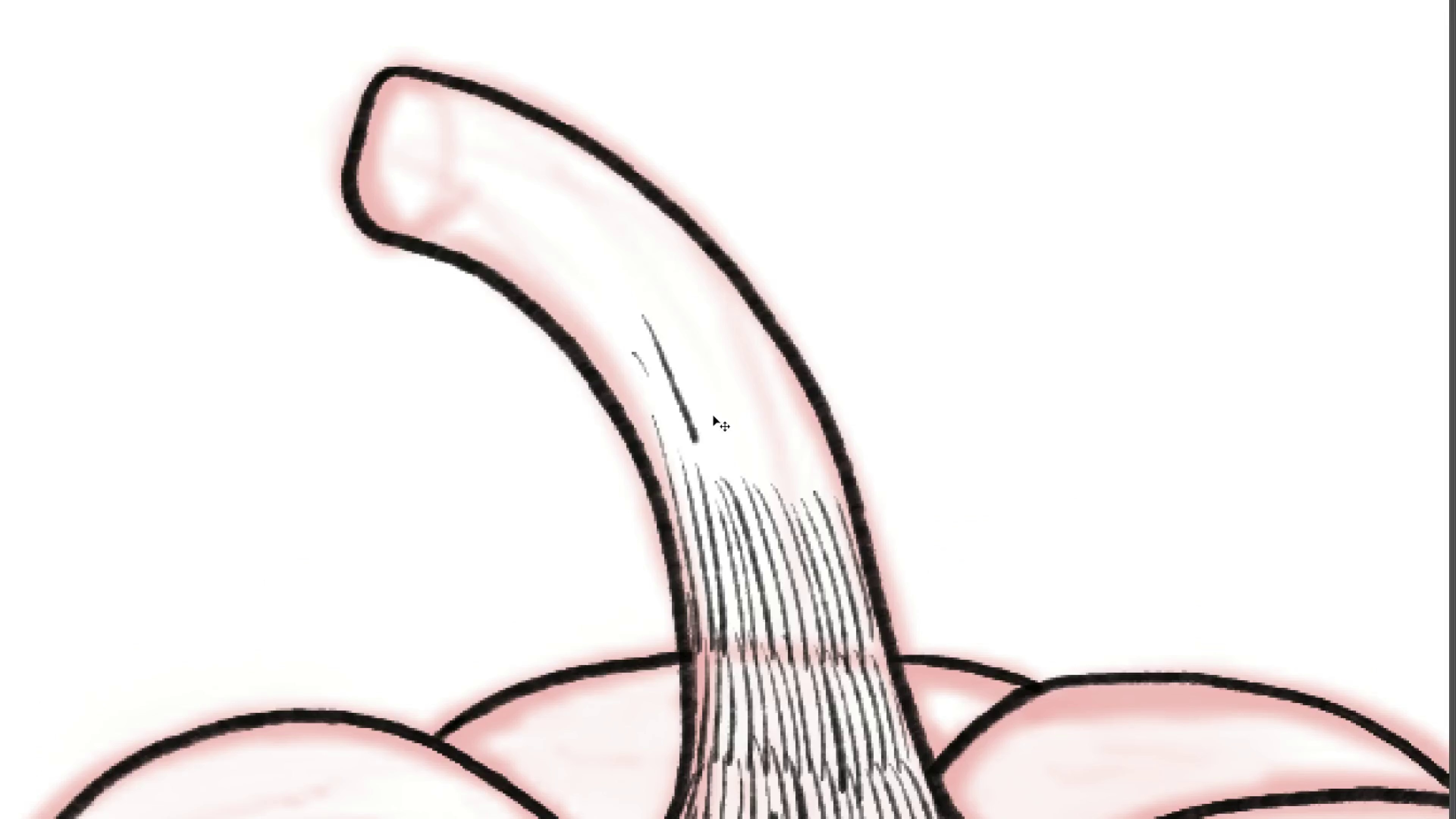 
key(Control+Z)
 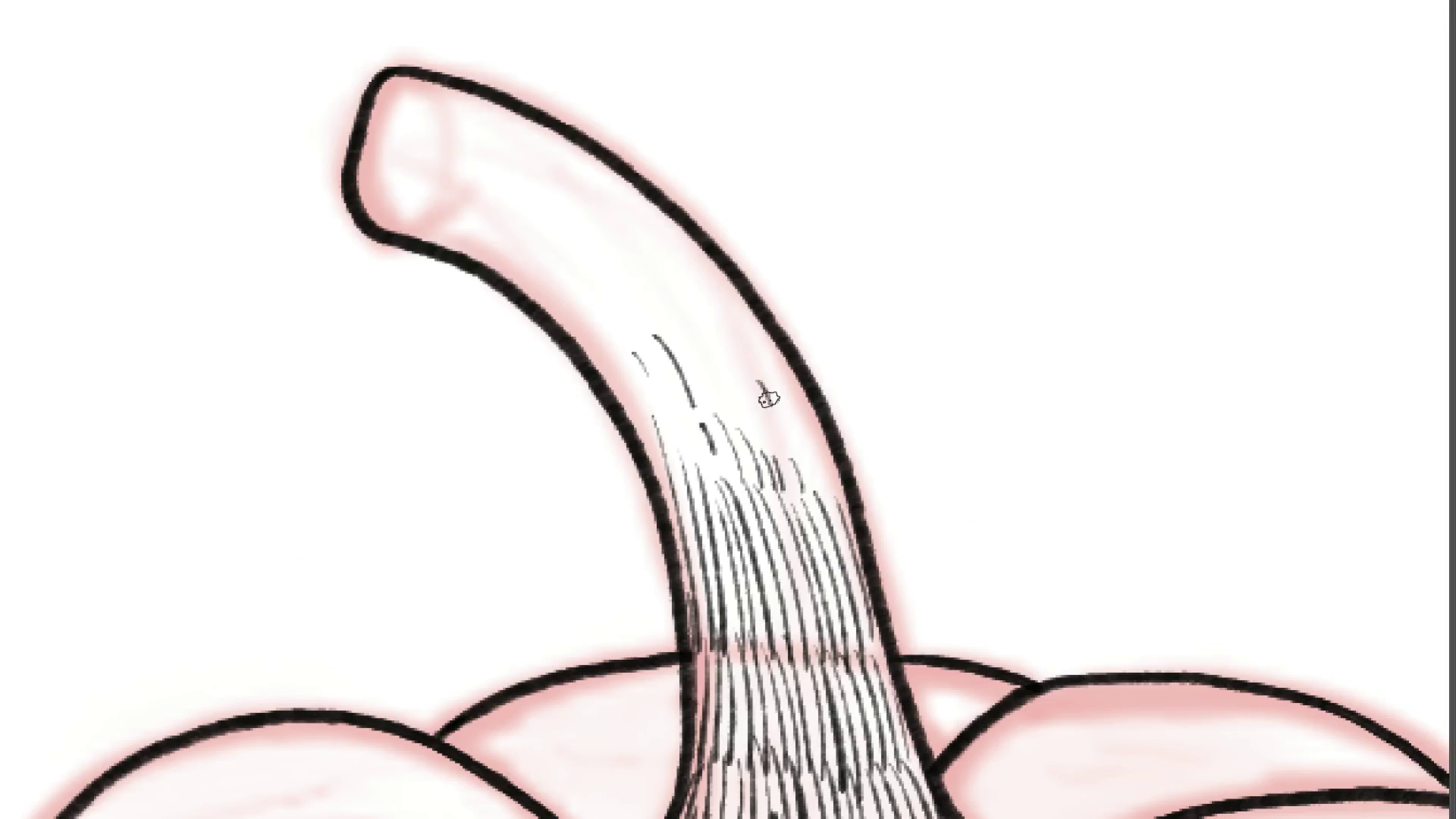 
wait(5.13)
 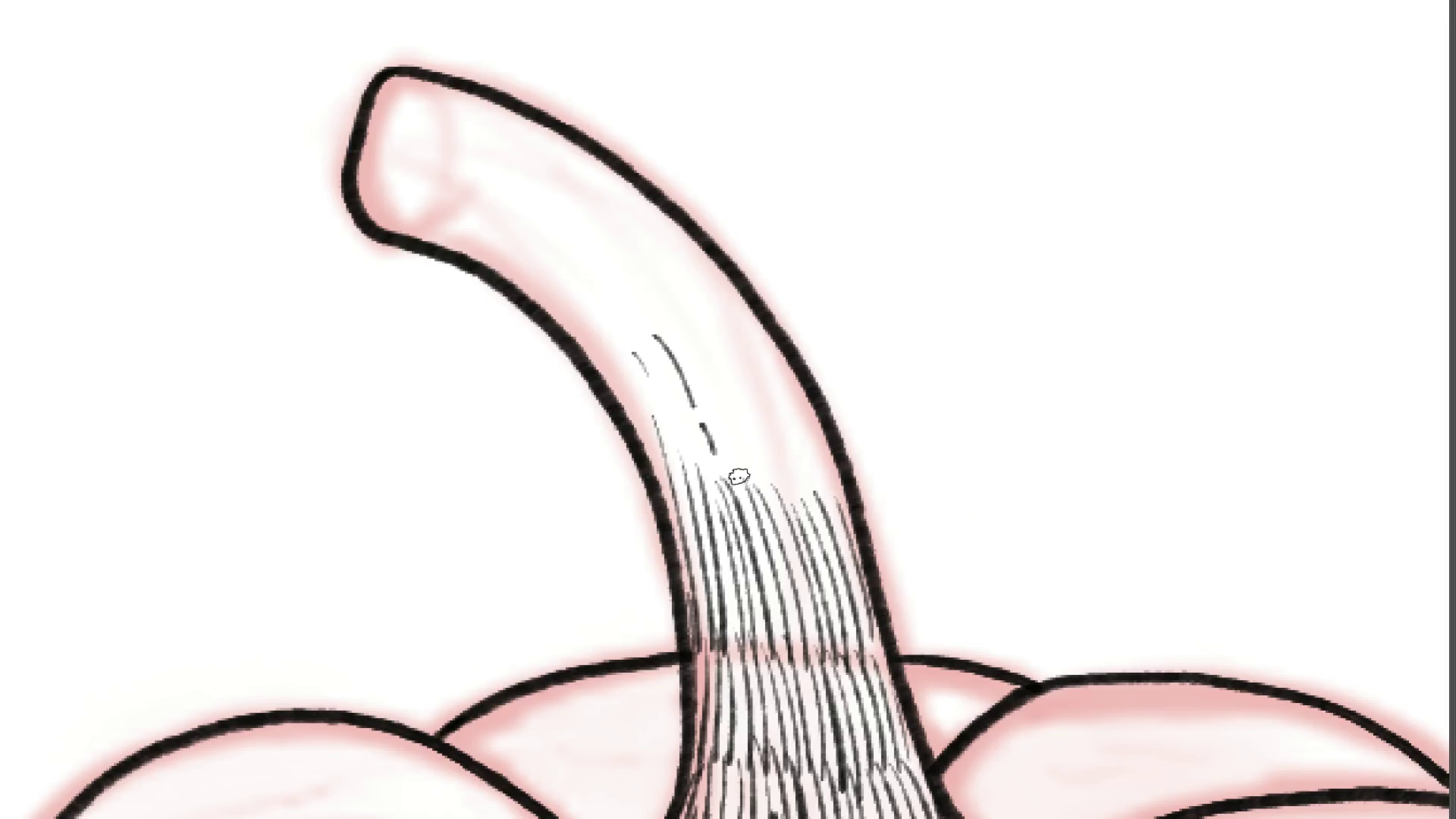 
hold_key(key=Space, duration=0.96)
 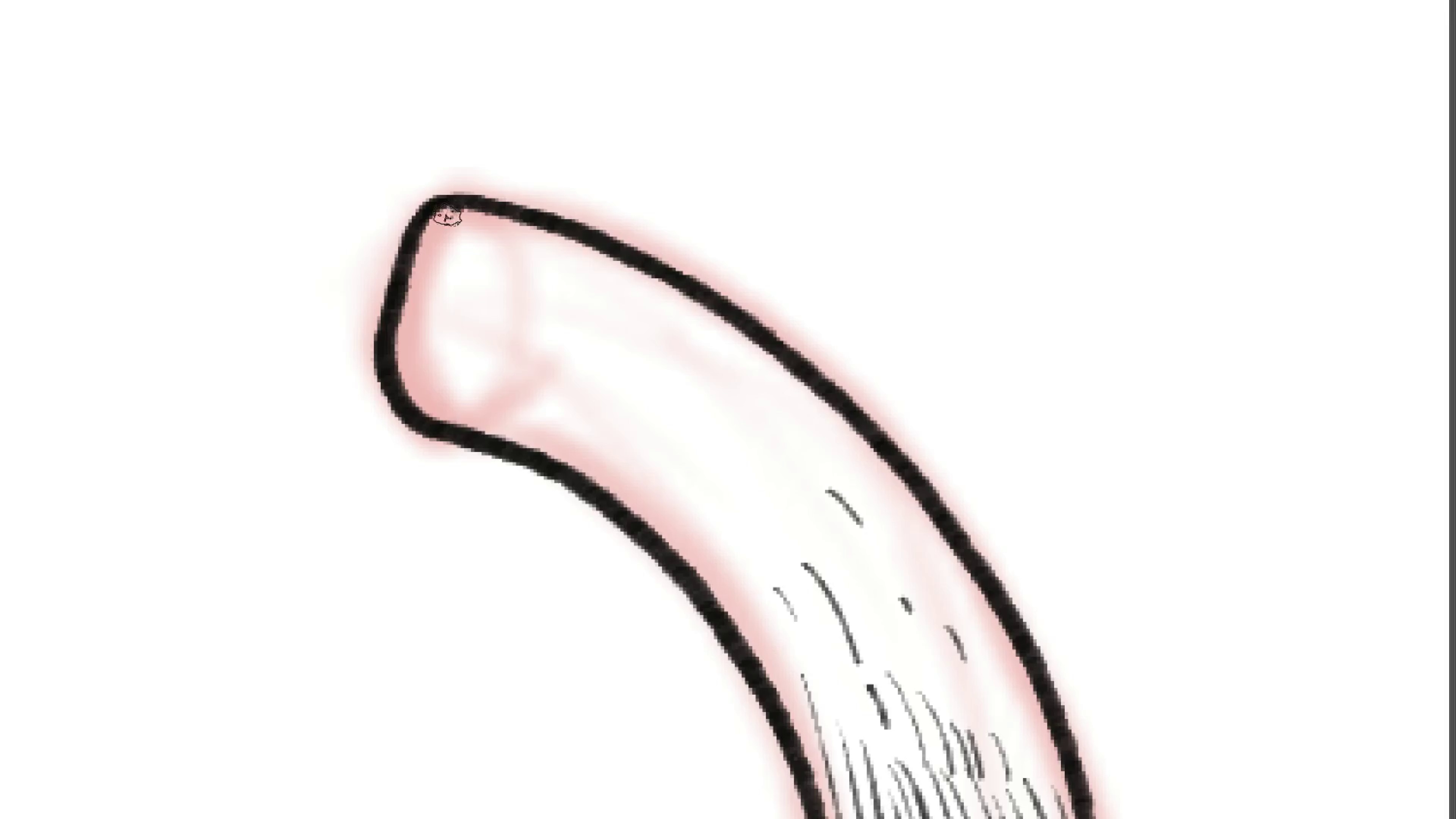 
left_click_drag(start_coordinate=[448, 150], to_coordinate=[501, 289])
 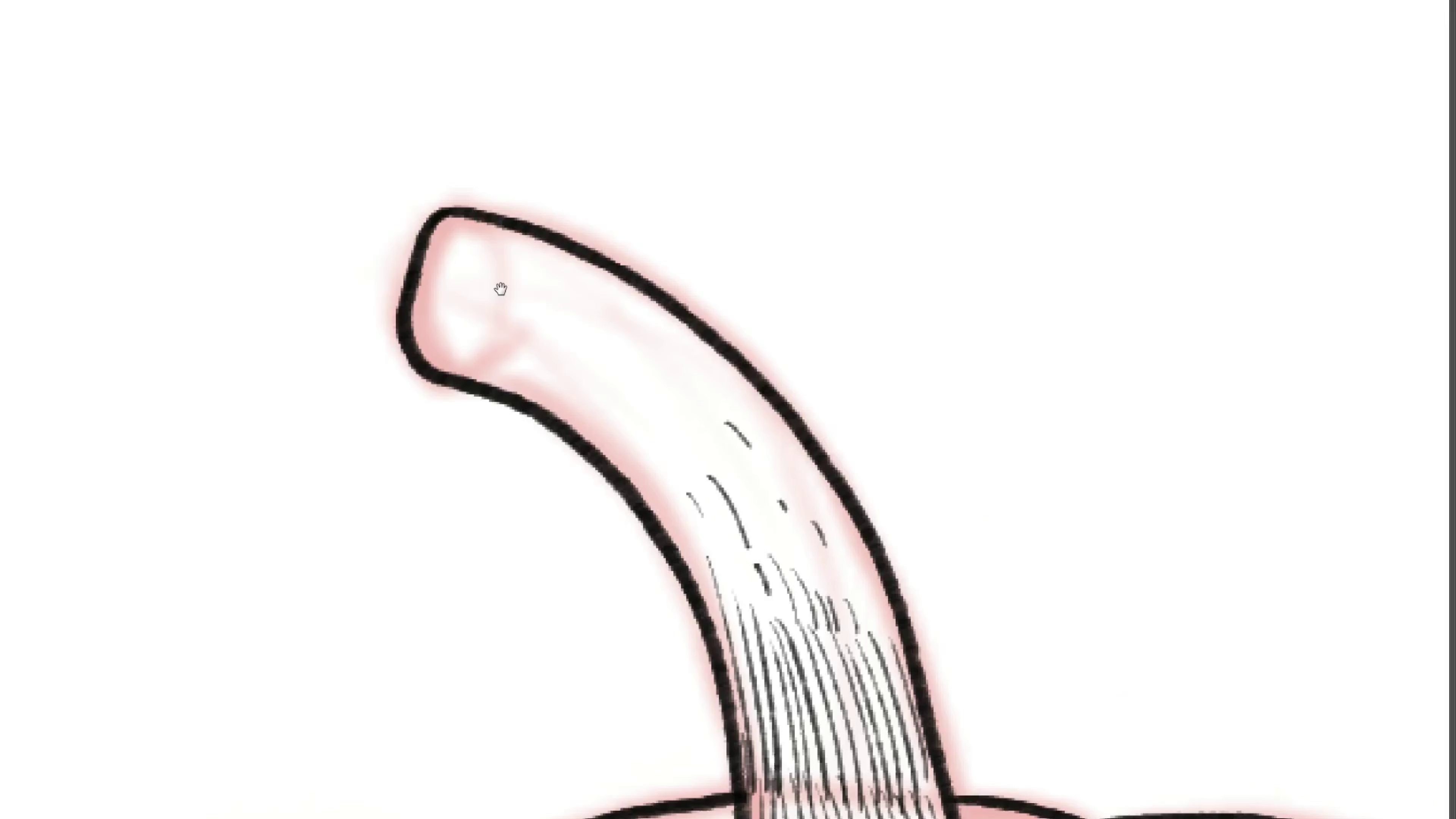 
hold_key(key=ControlLeft, duration=0.41)
left_click_drag(start_coordinate=[447, 237], to_coordinate=[462, 270])
 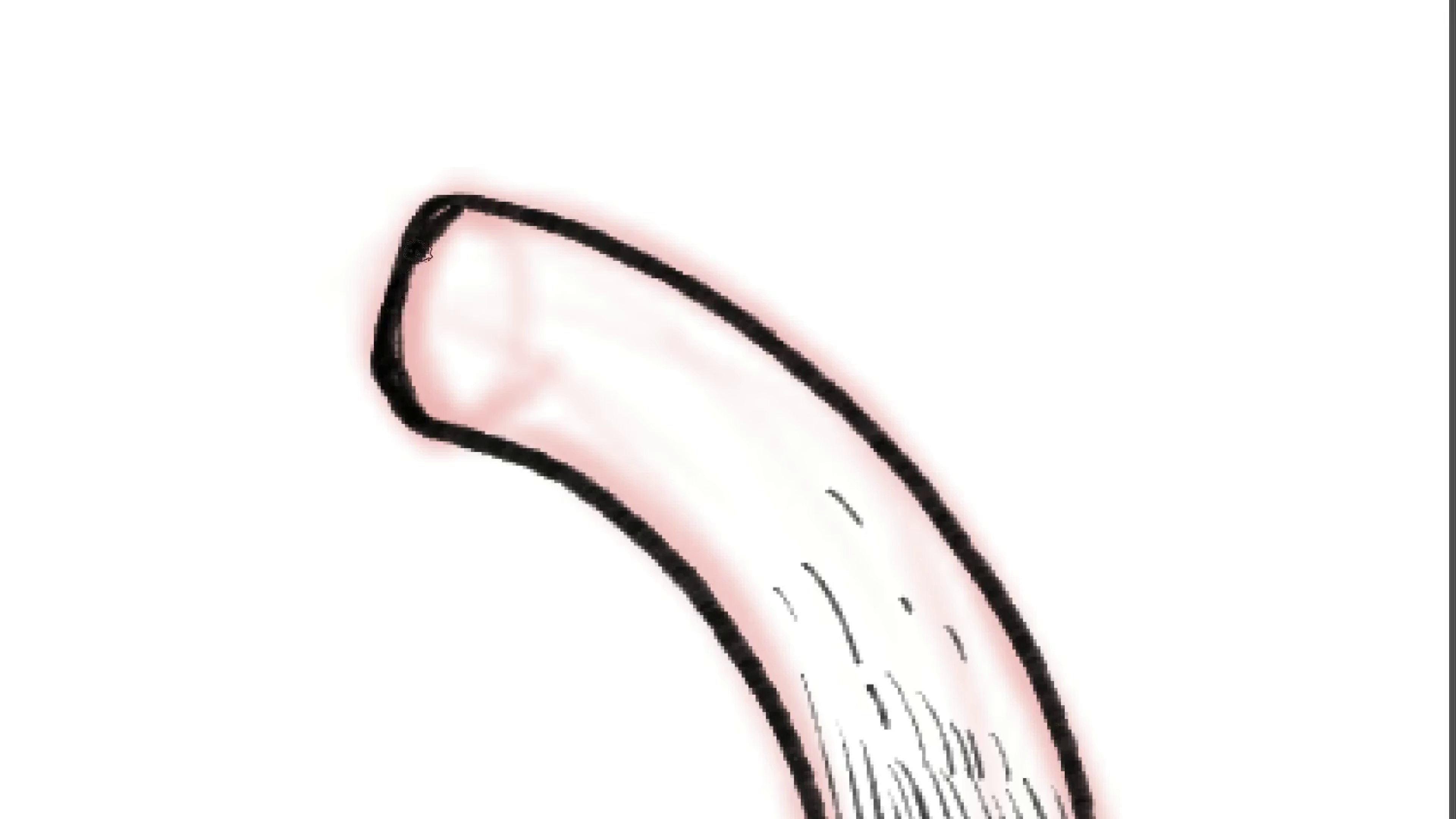 
wait(5.77)
 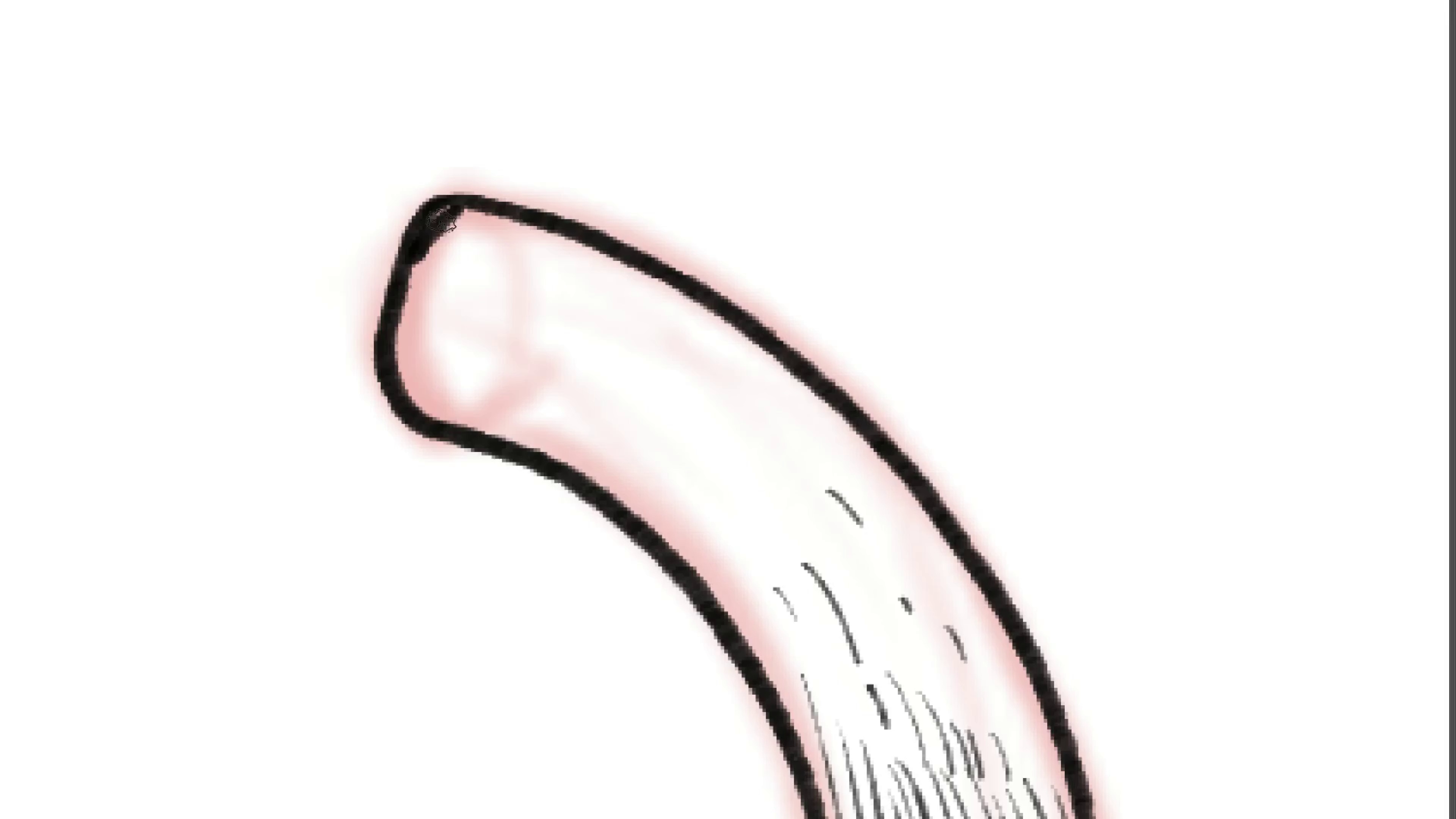 
hold_key(key=Space, duration=1.5)
 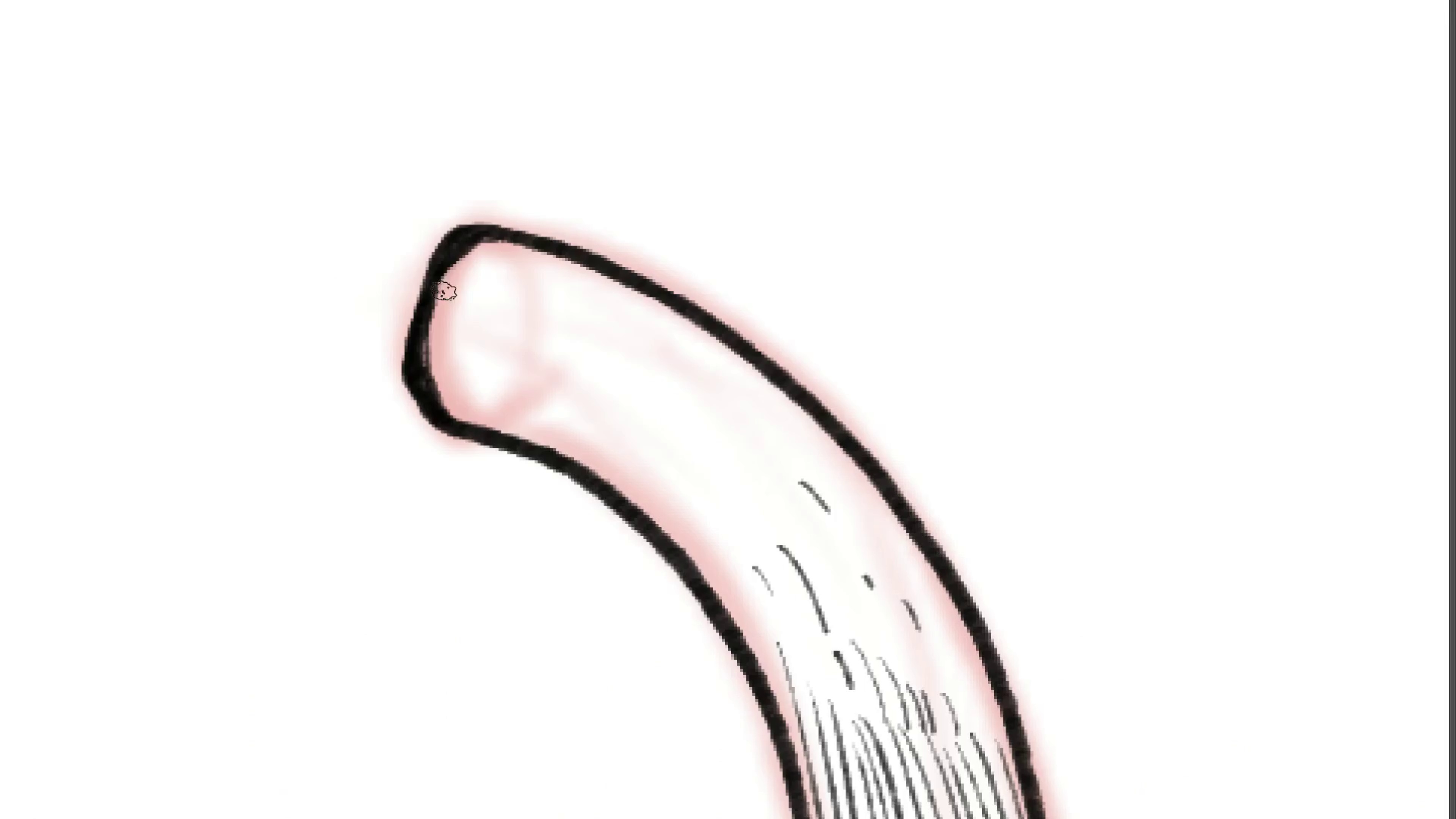 
hold_key(key=ControlLeft, duration=0.76)
left_click_drag(start_coordinate=[475, 245], to_coordinate=[431, 325])
 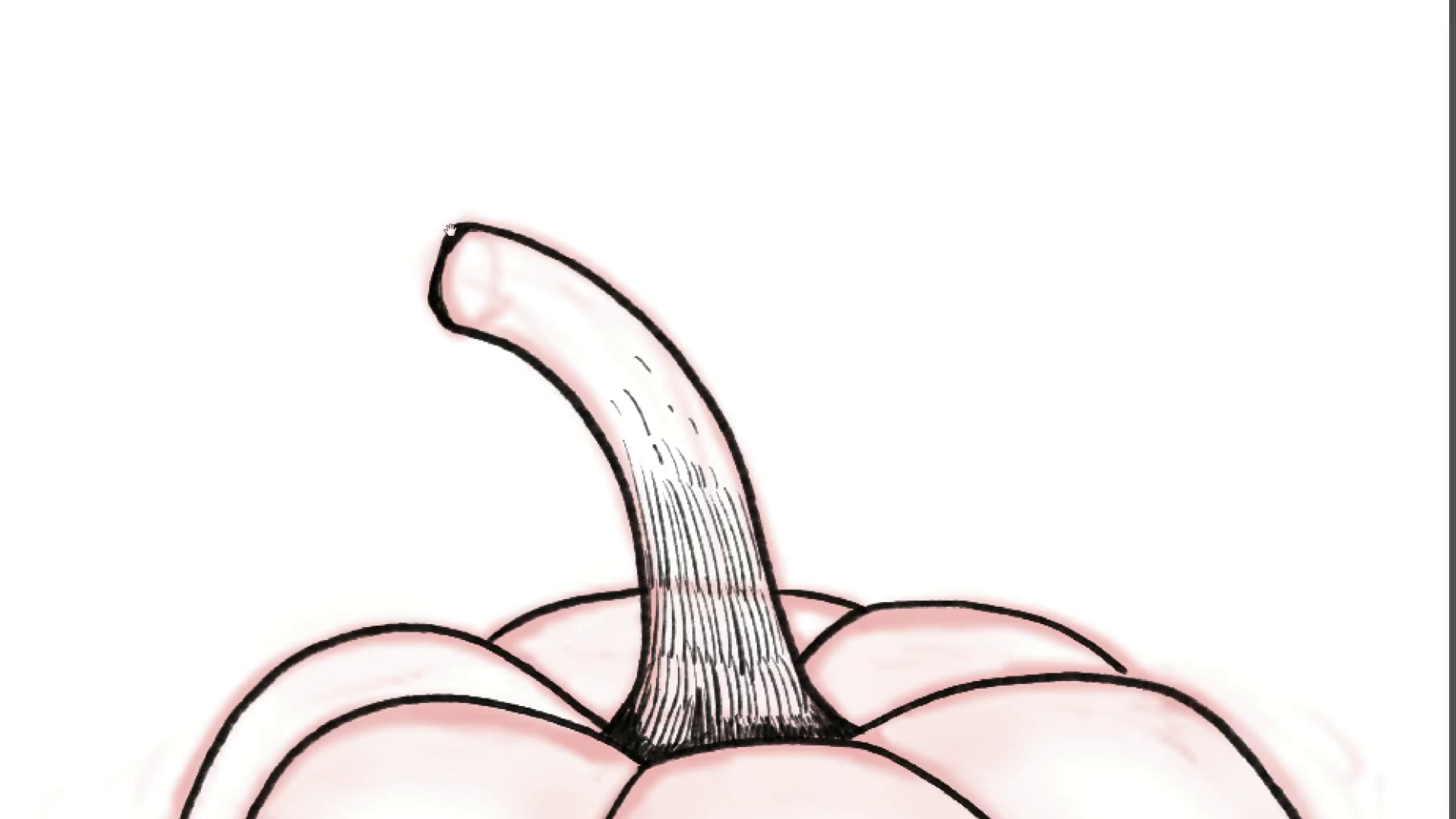 
hold_key(key=ControlLeft, duration=0.46)
left_click_drag(start_coordinate=[456, 220], to_coordinate=[481, 278])
 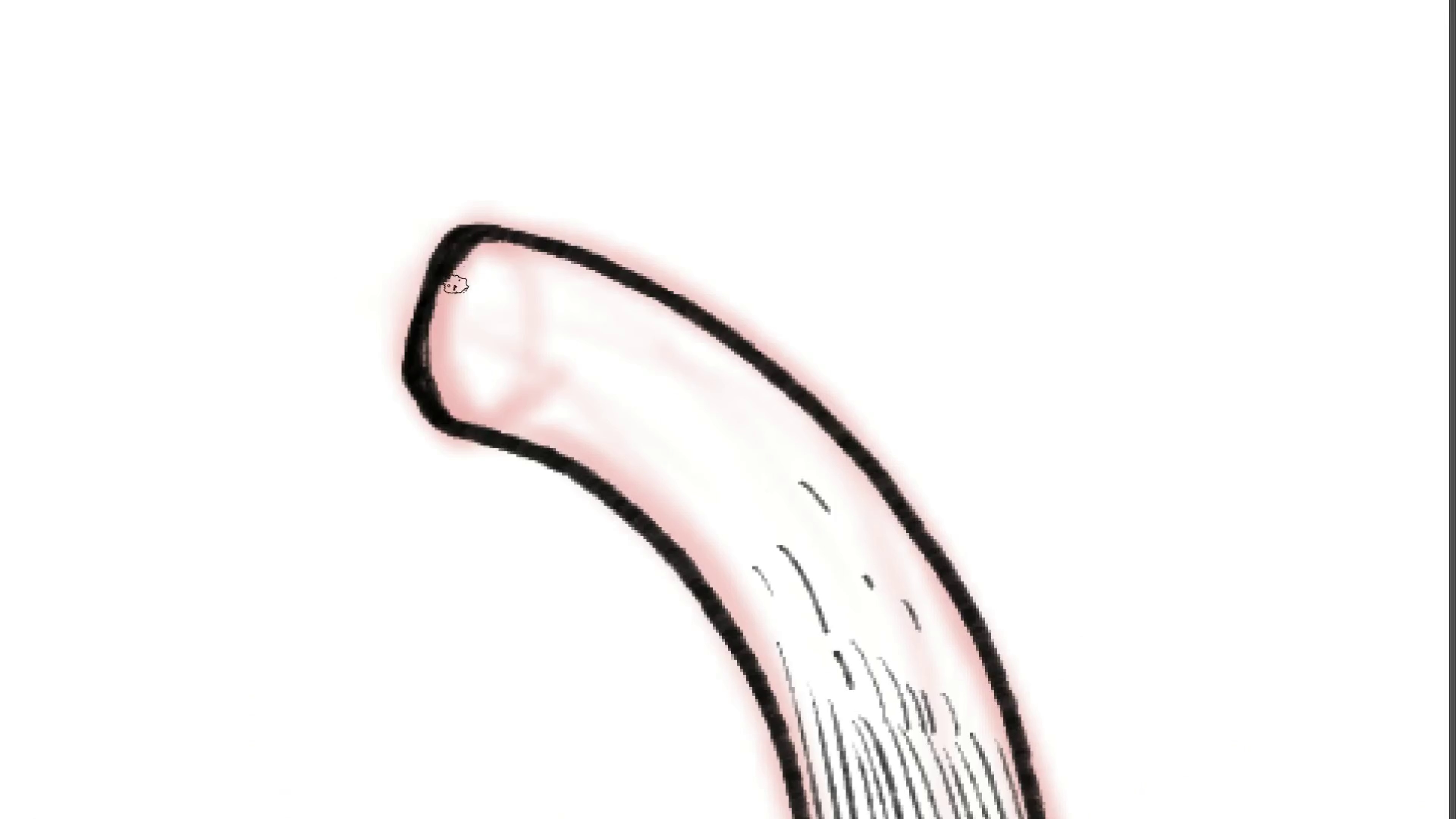 
hold_key(key=Backquote, duration=1.5)
 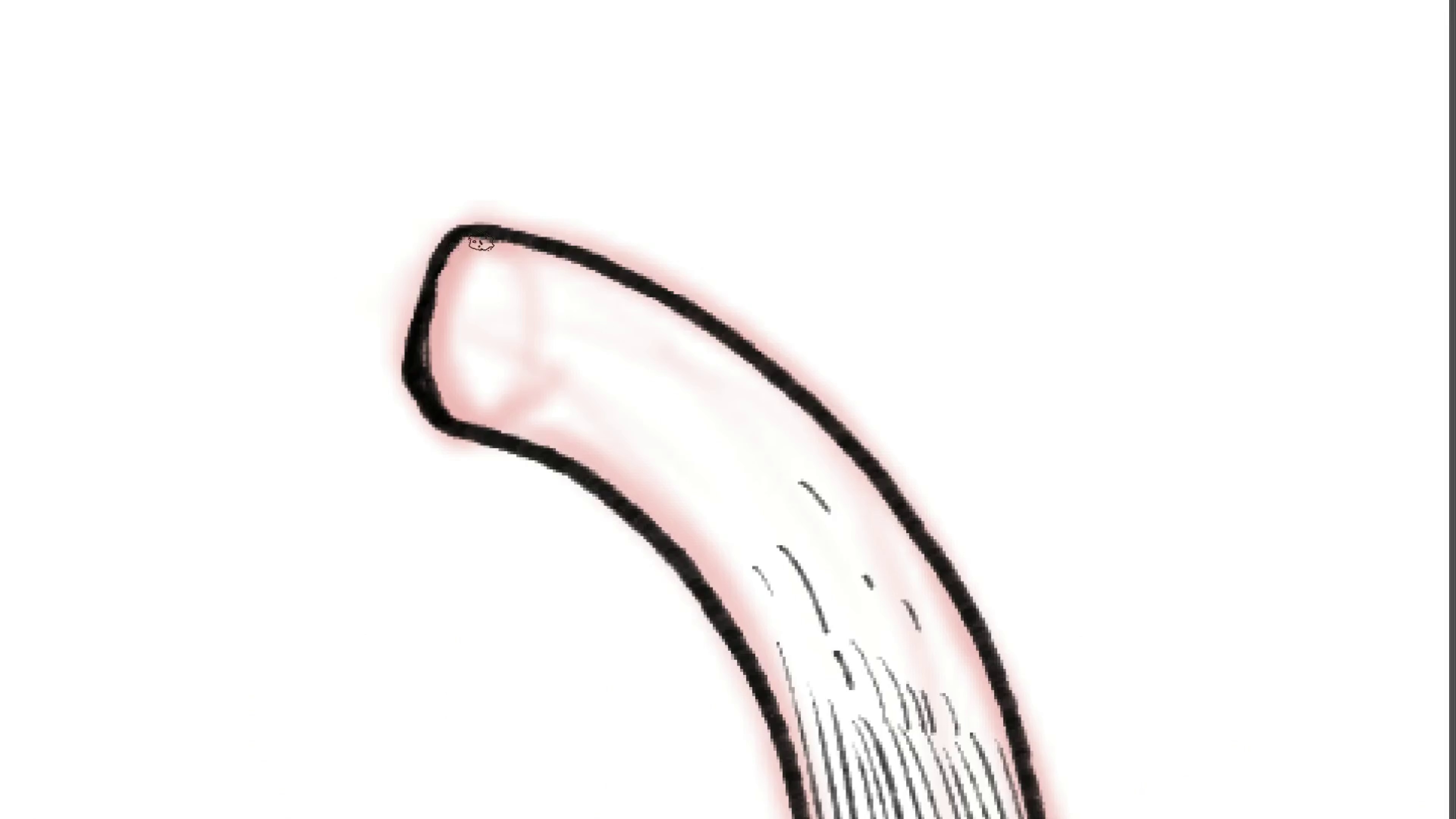 
hold_key(key=Backquote, duration=1.52)
 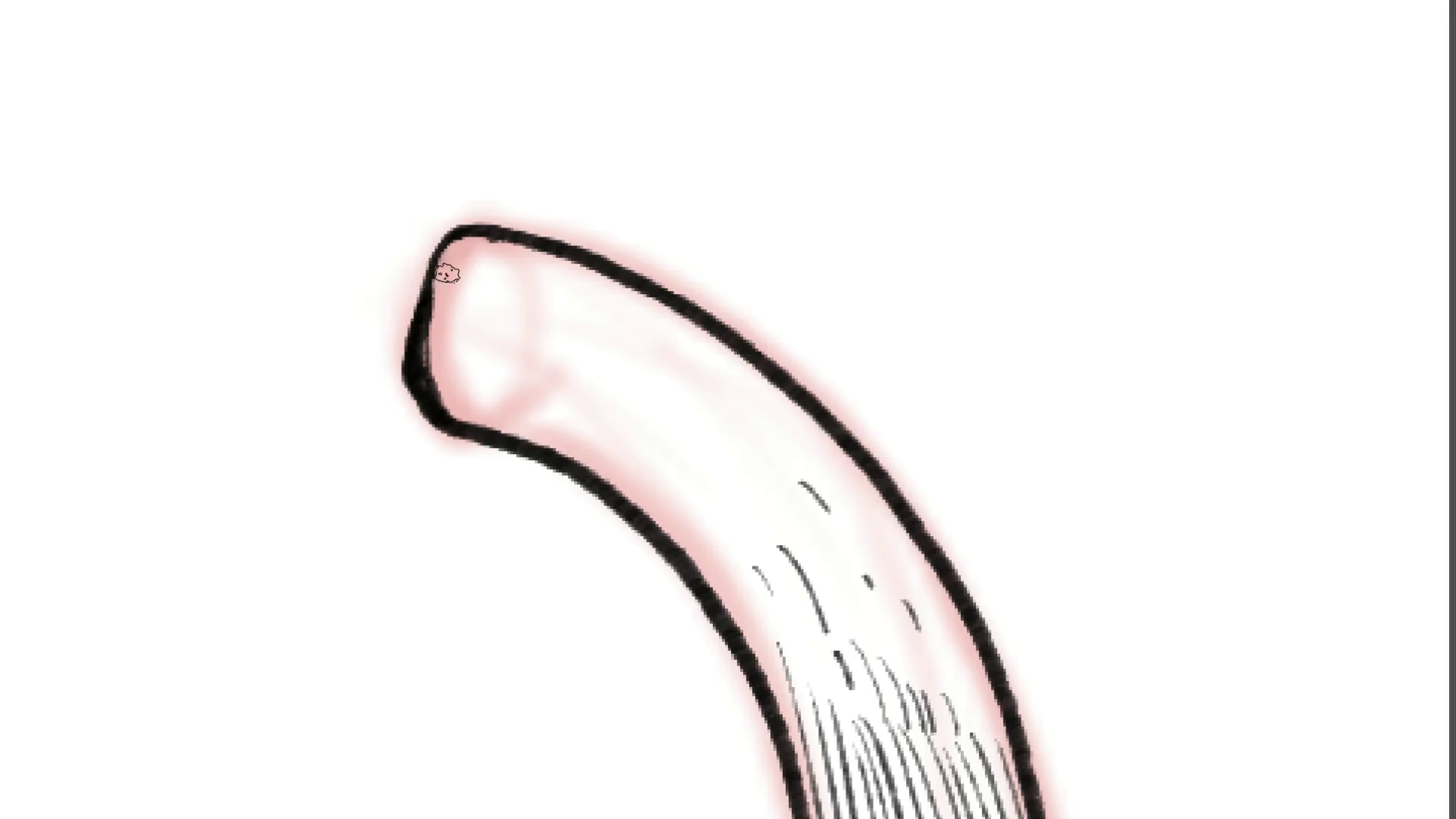 
hold_key(key=Backquote, duration=0.73)
 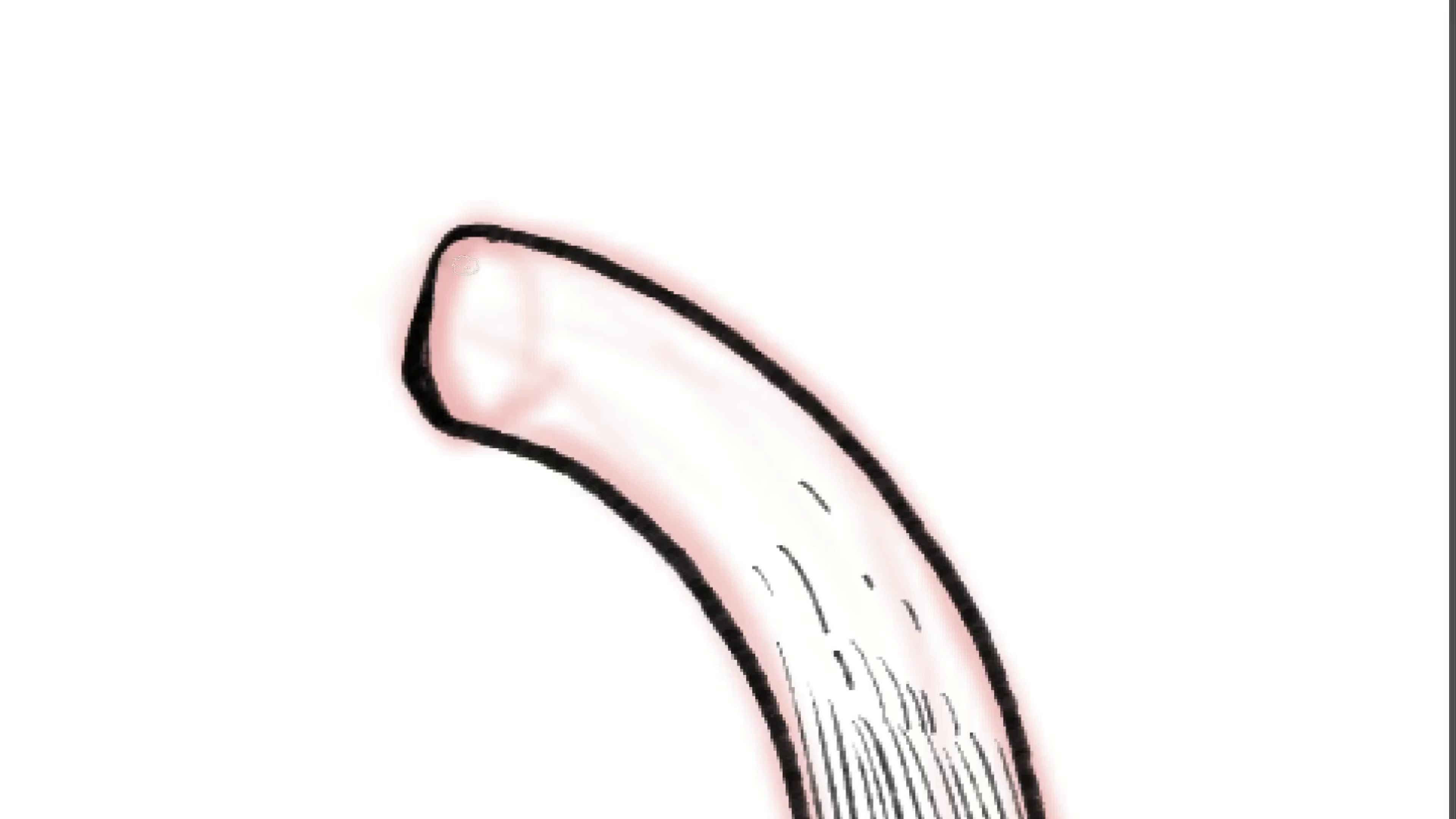 
key(Space)
 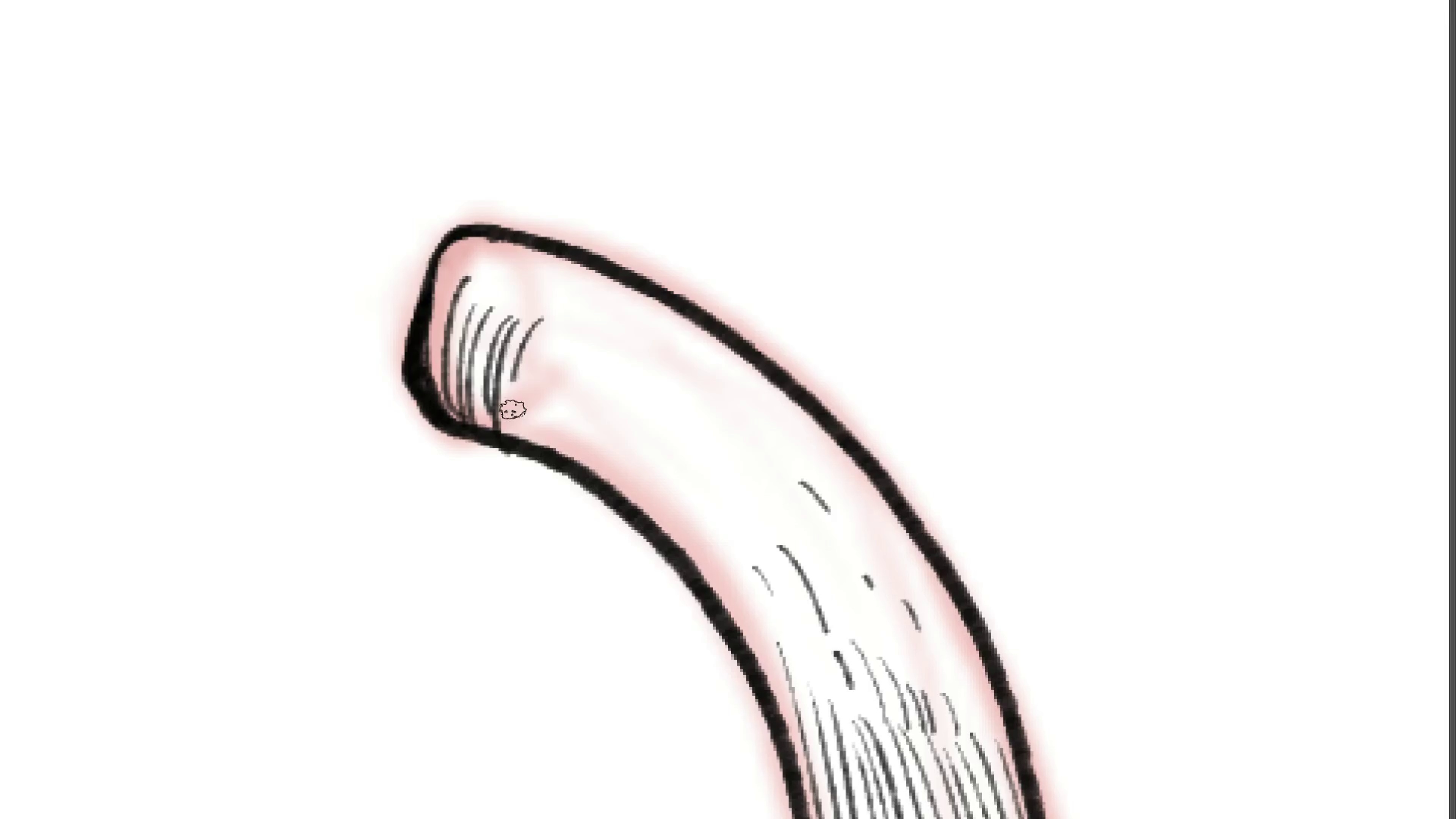 
wait(8.74)
 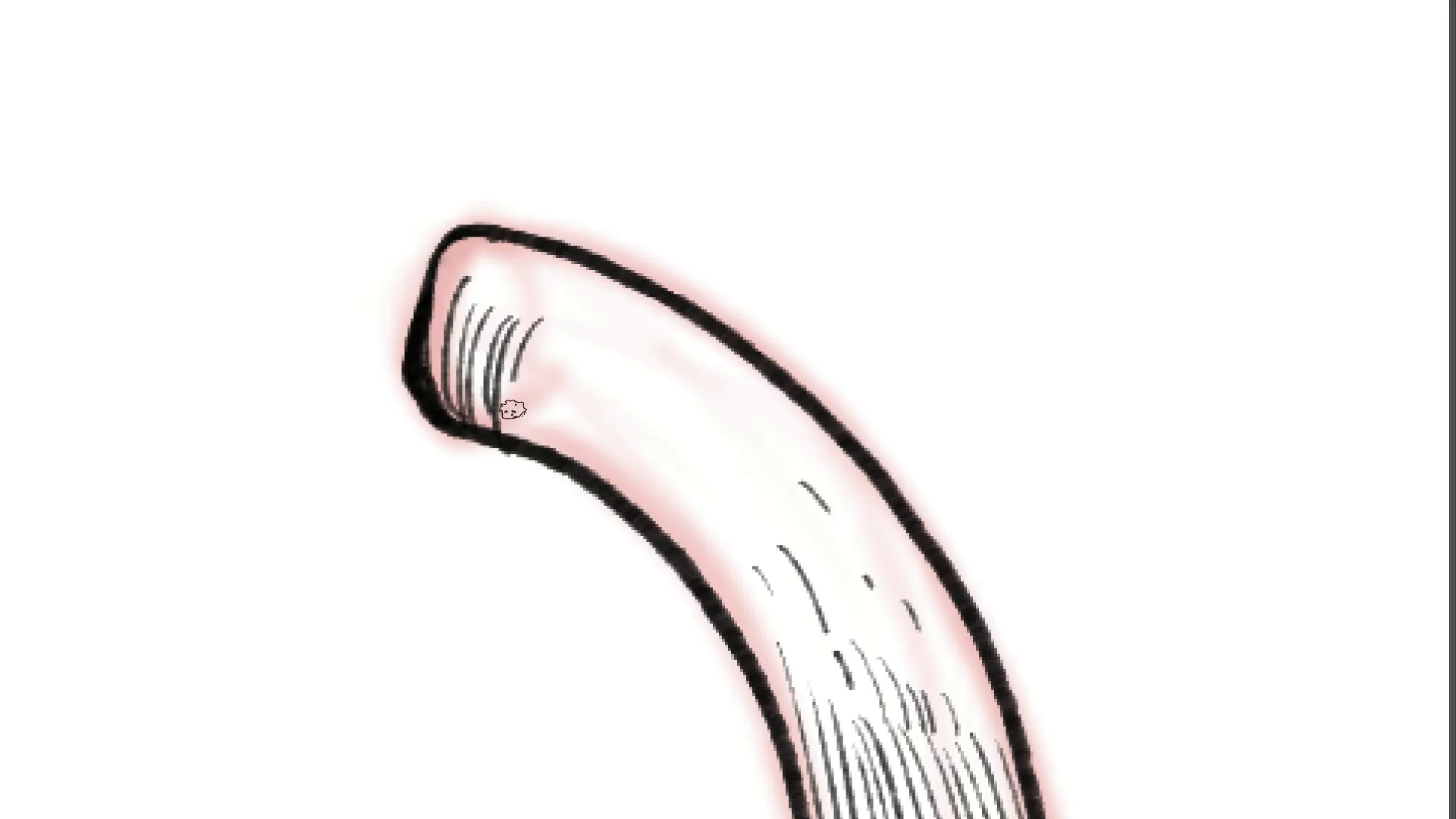 
hold_key(key=Space, duration=2.12)
 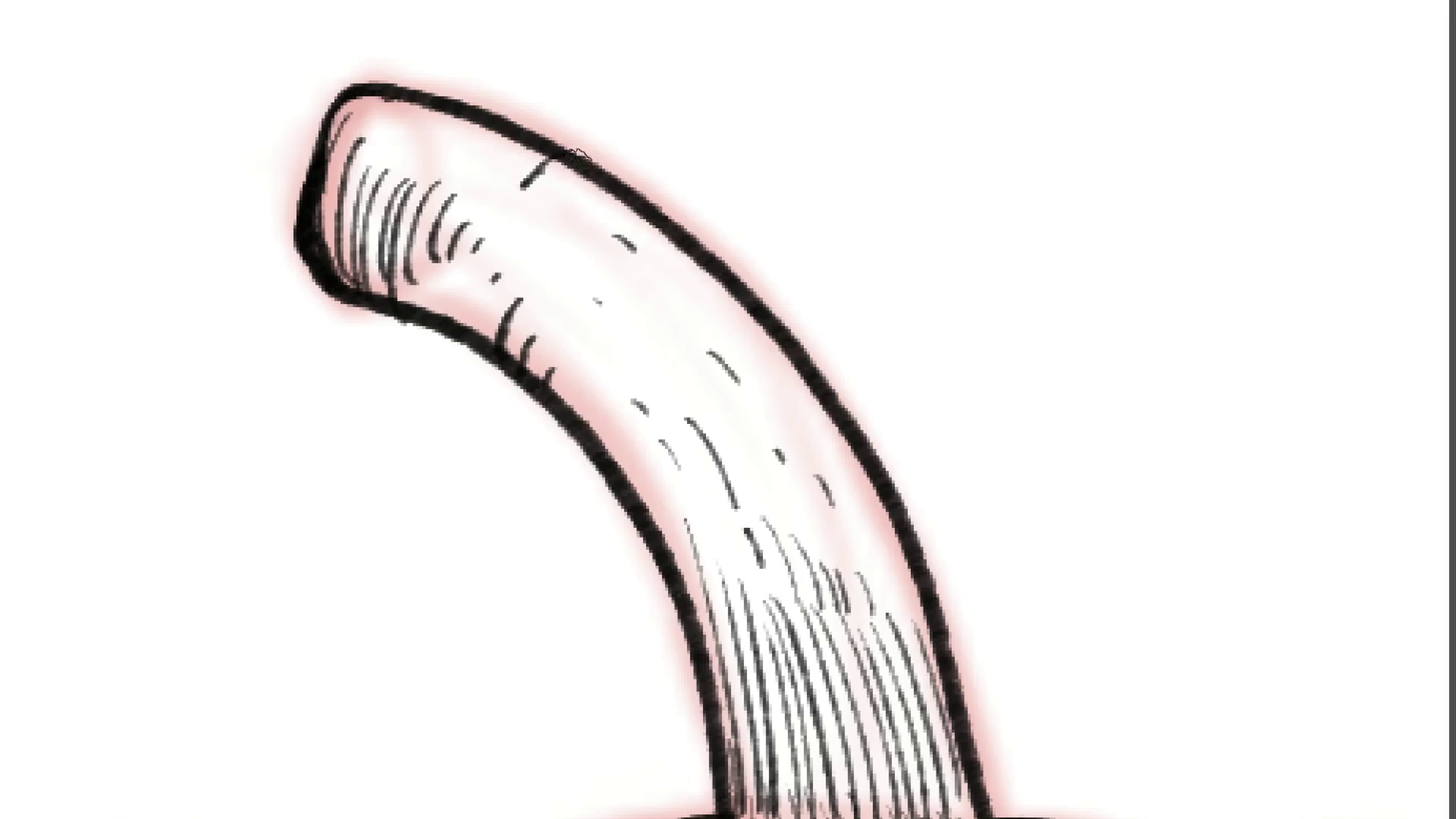 
hold_key(key=ControlLeft, duration=0.46)
left_click_drag(start_coordinate=[467, 255], to_coordinate=[420, 319])
 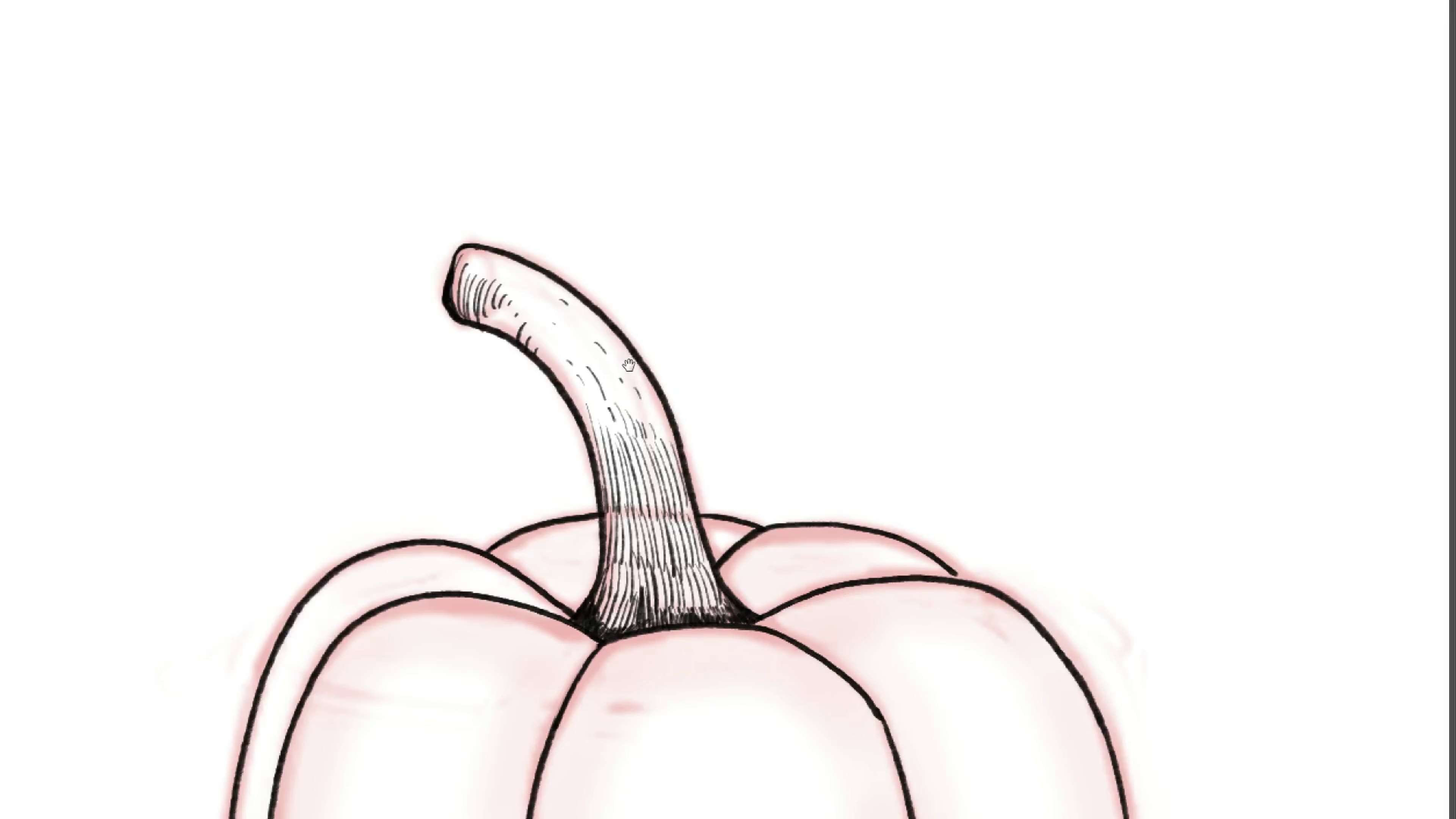 
left_click_drag(start_coordinate=[631, 358], to_coordinate=[641, 198])
 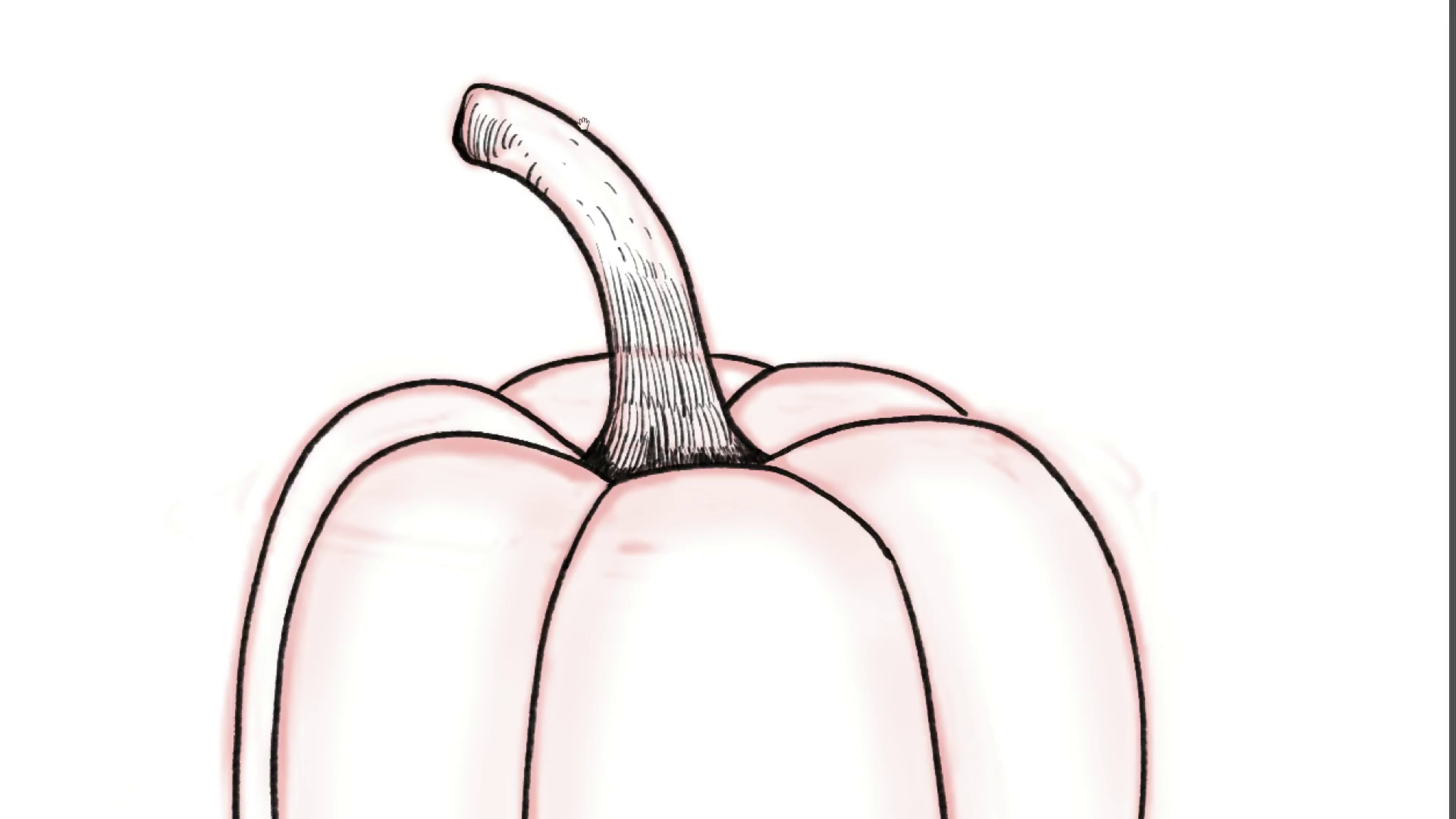 
hold_key(key=ControlLeft, duration=0.52)
left_click_drag(start_coordinate=[544, 83], to_coordinate=[581, 118])
 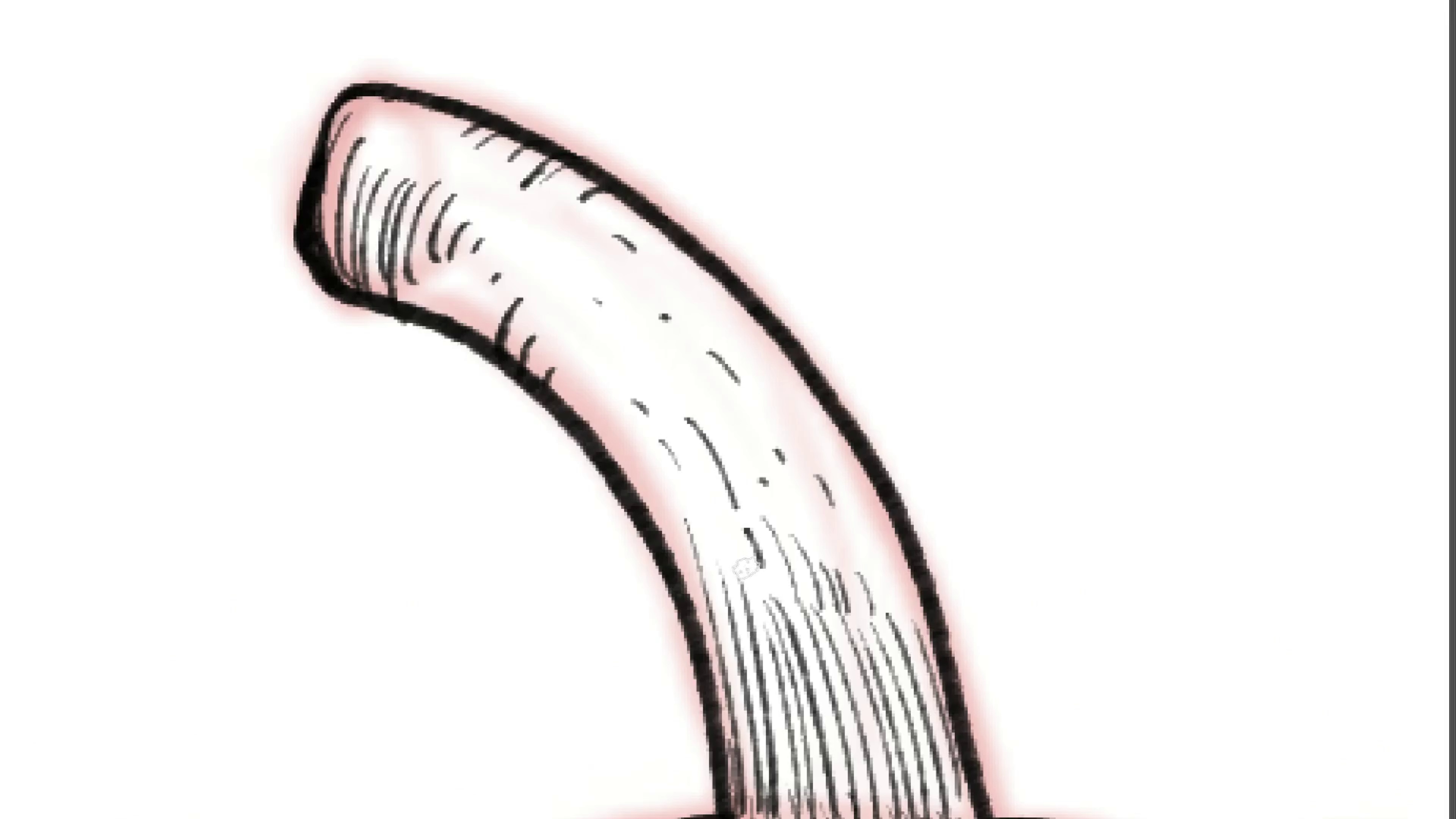 
wait(6.19)
 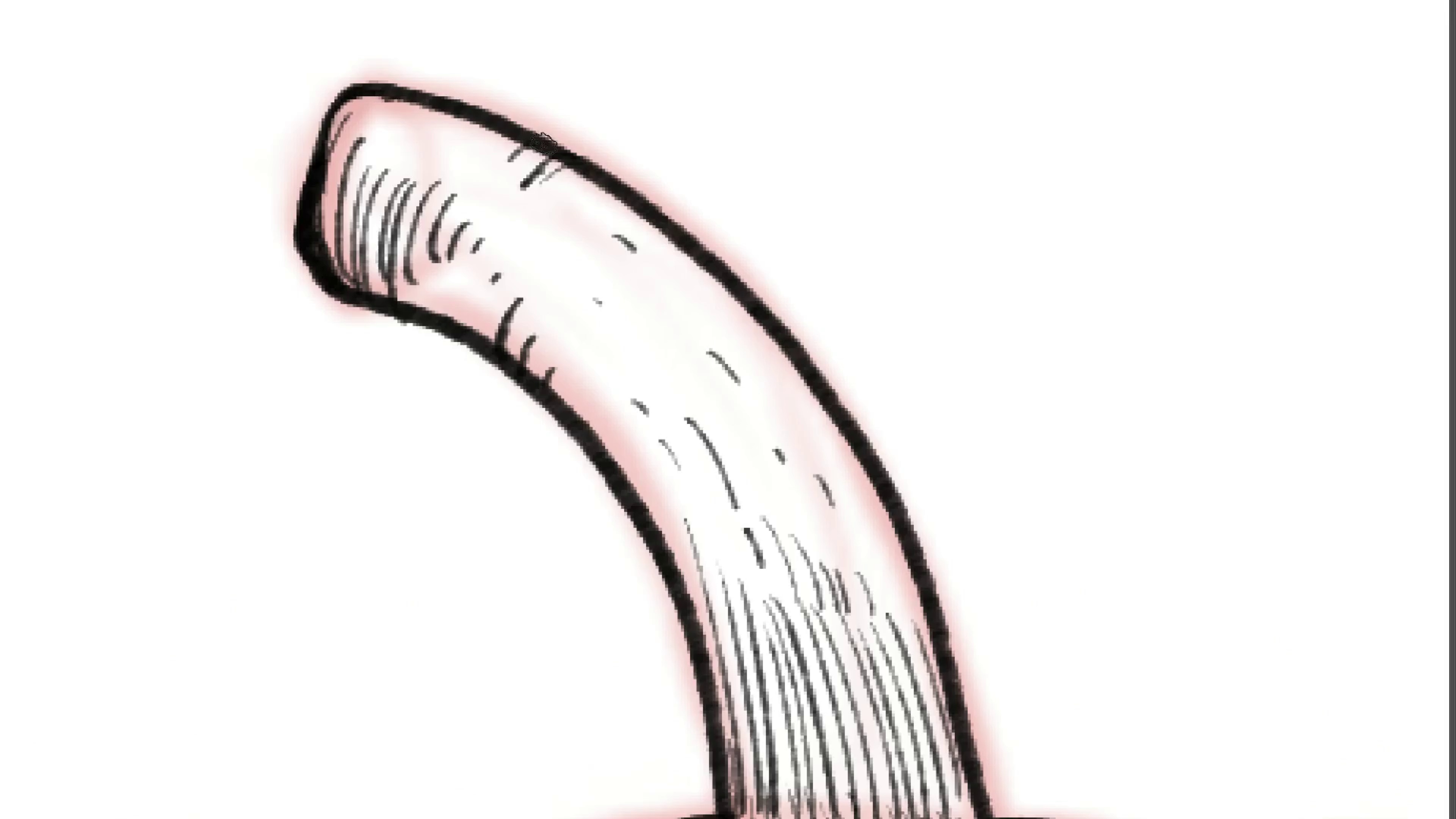 
key(Control+ControlLeft)
 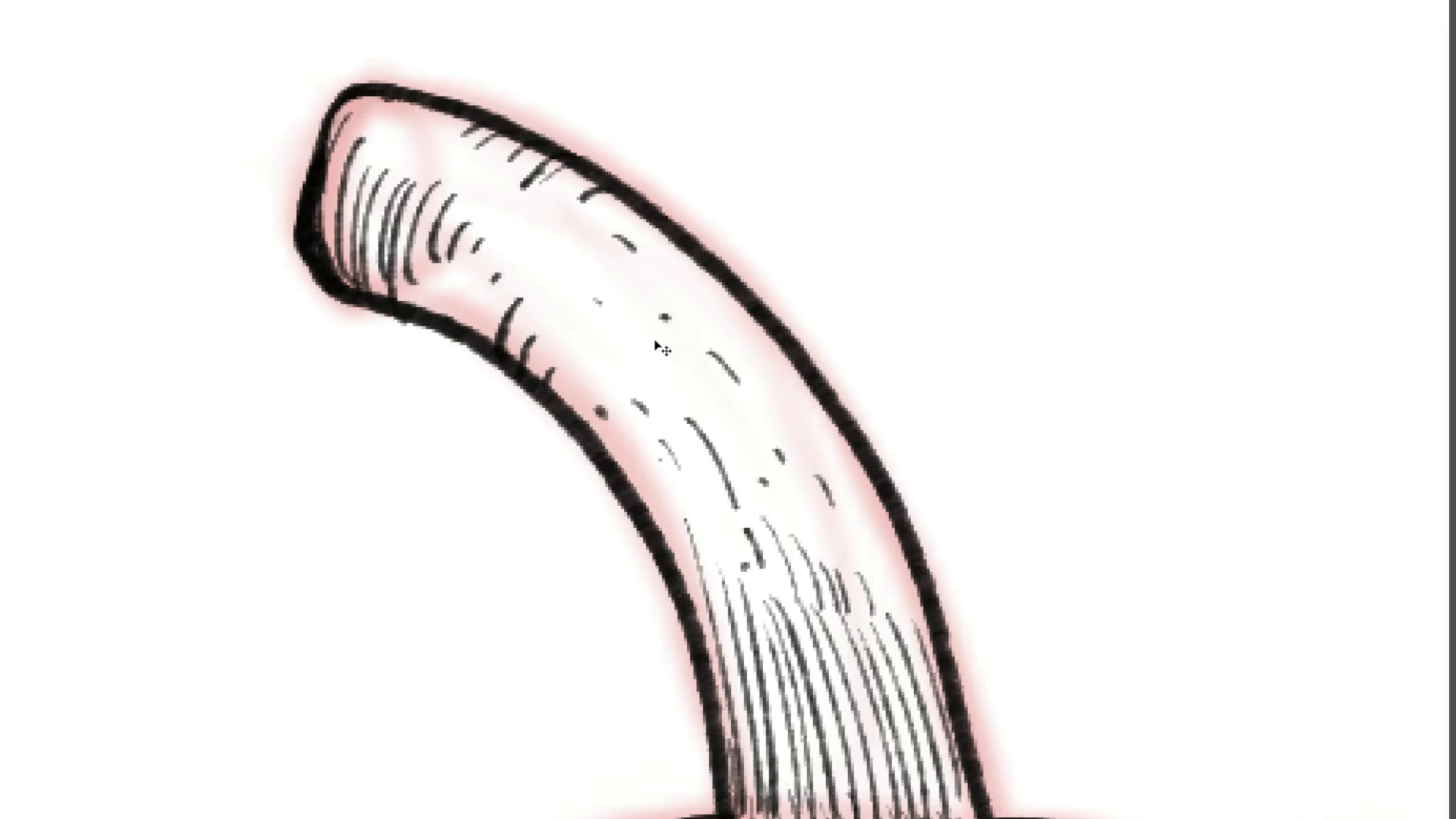 
key(Control+Z)
 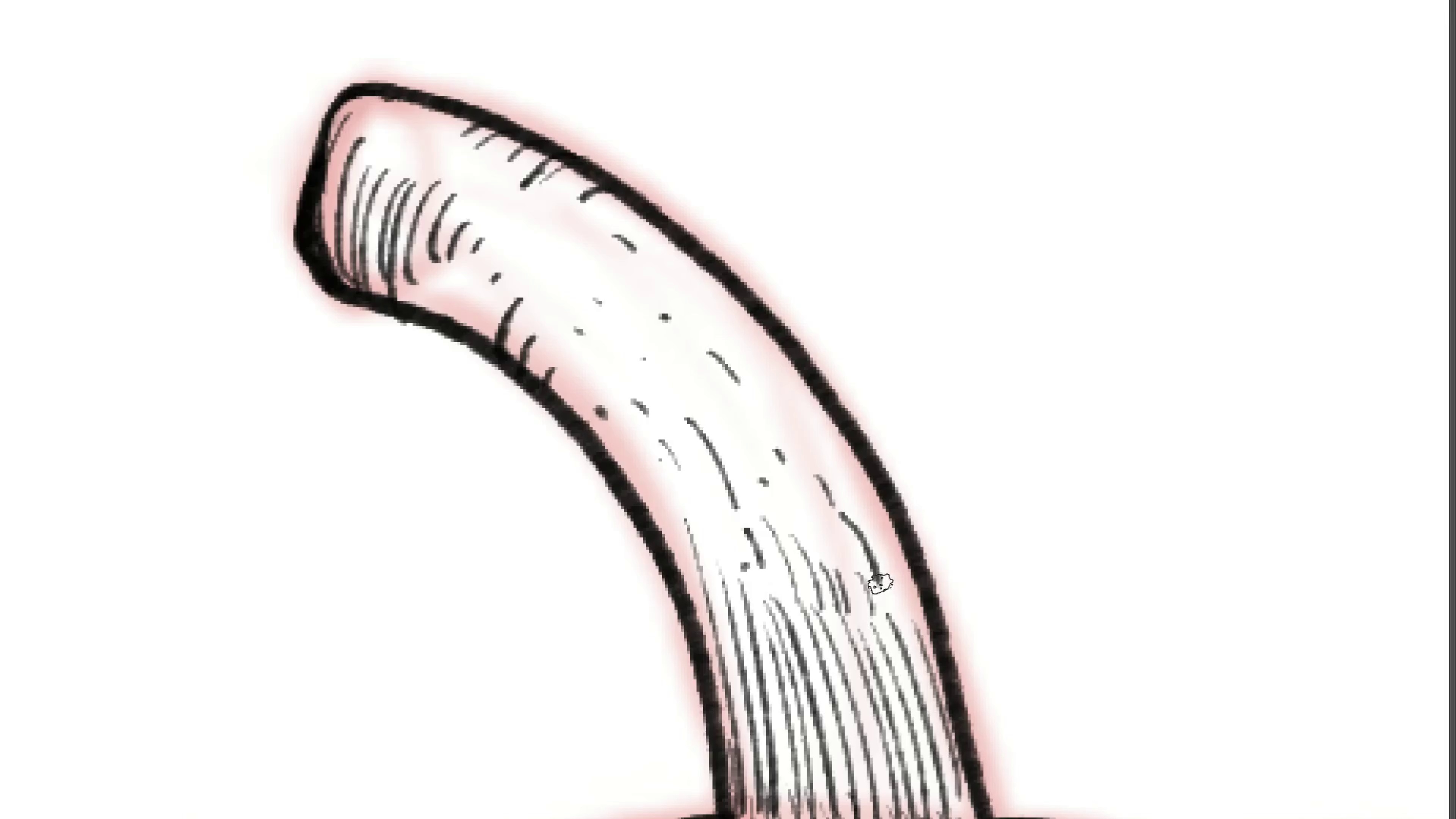 
key(Control+Z)
 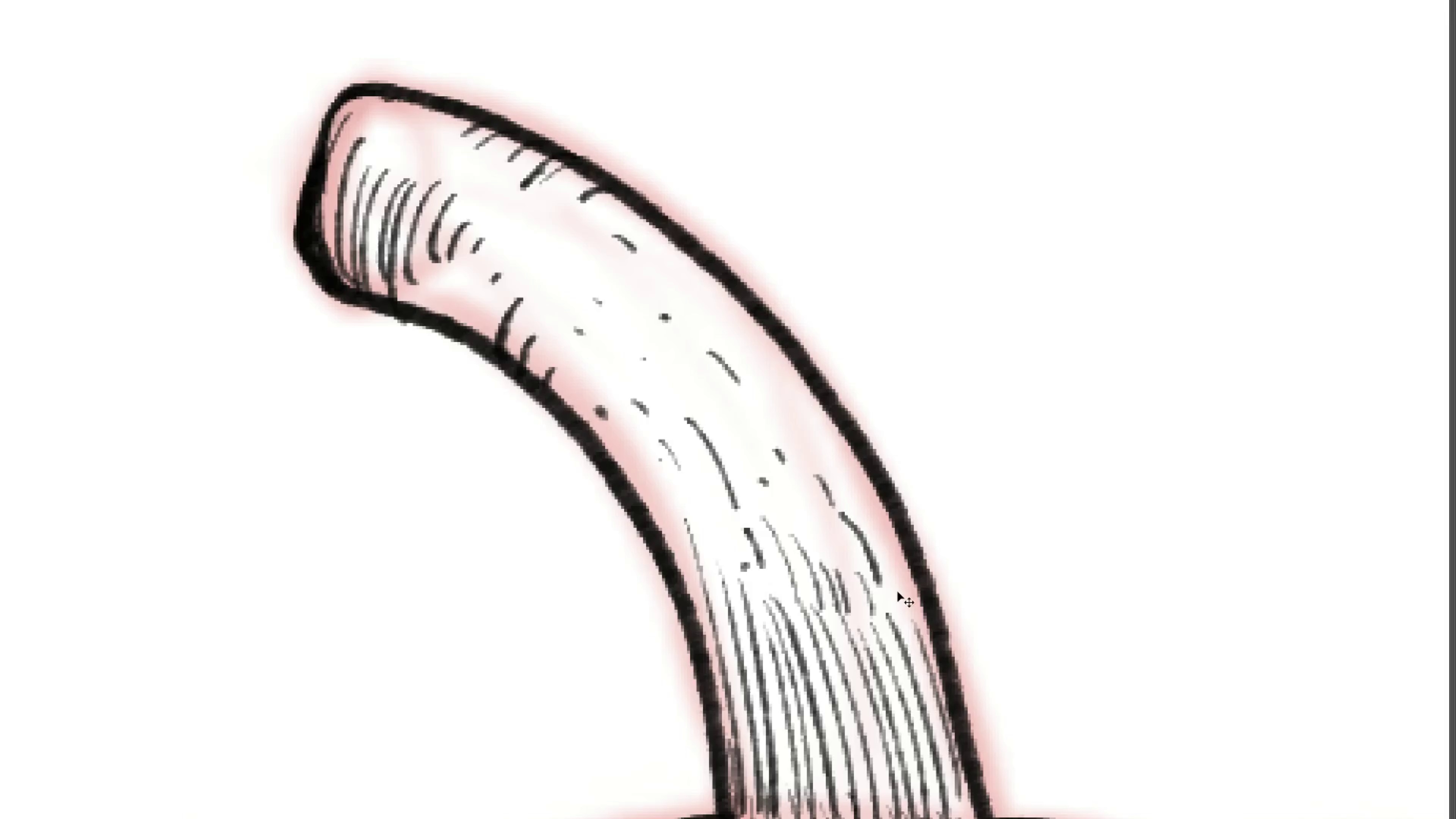 
key(Control+Z)
 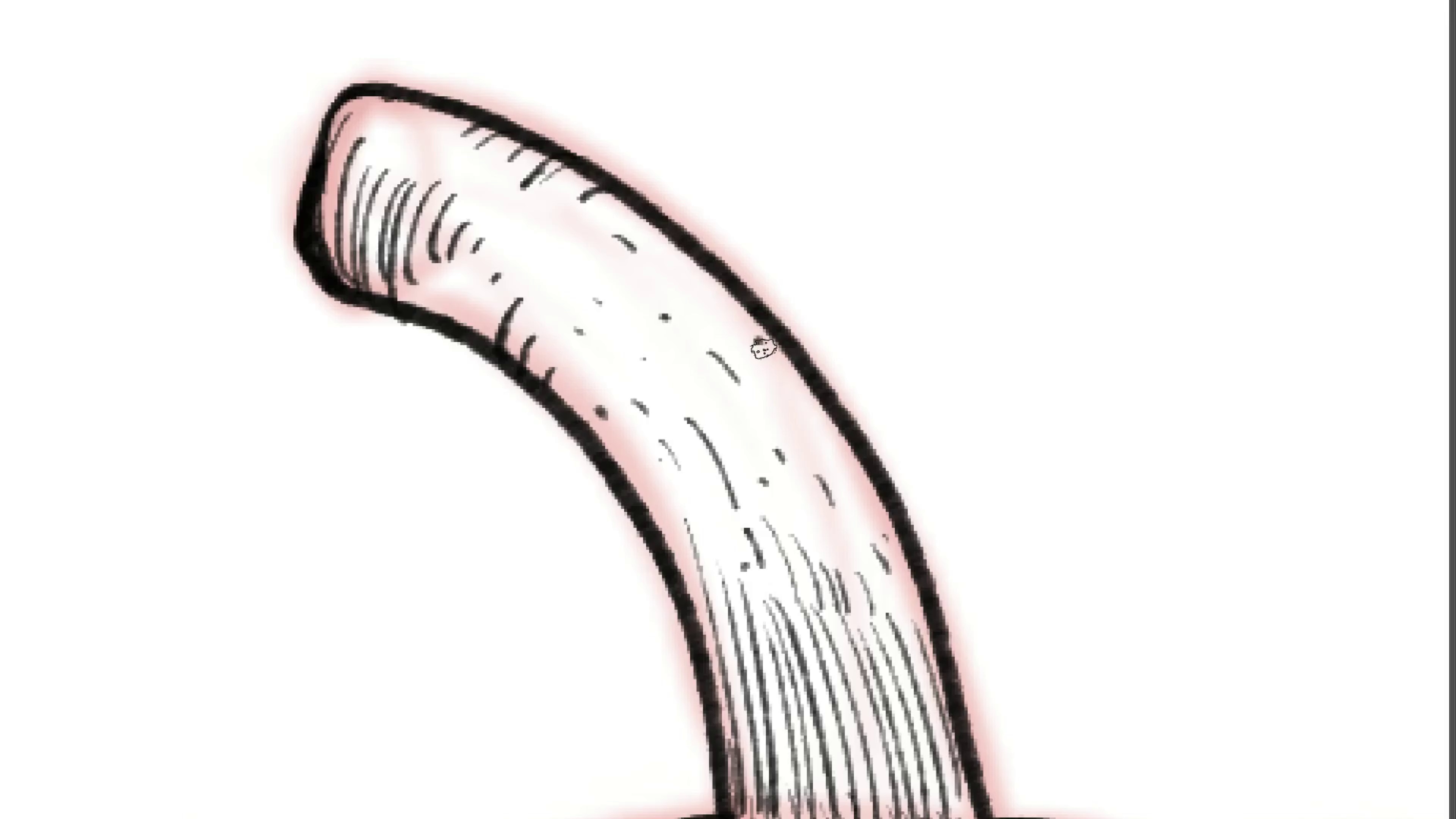 
key(Control+ControlLeft)
 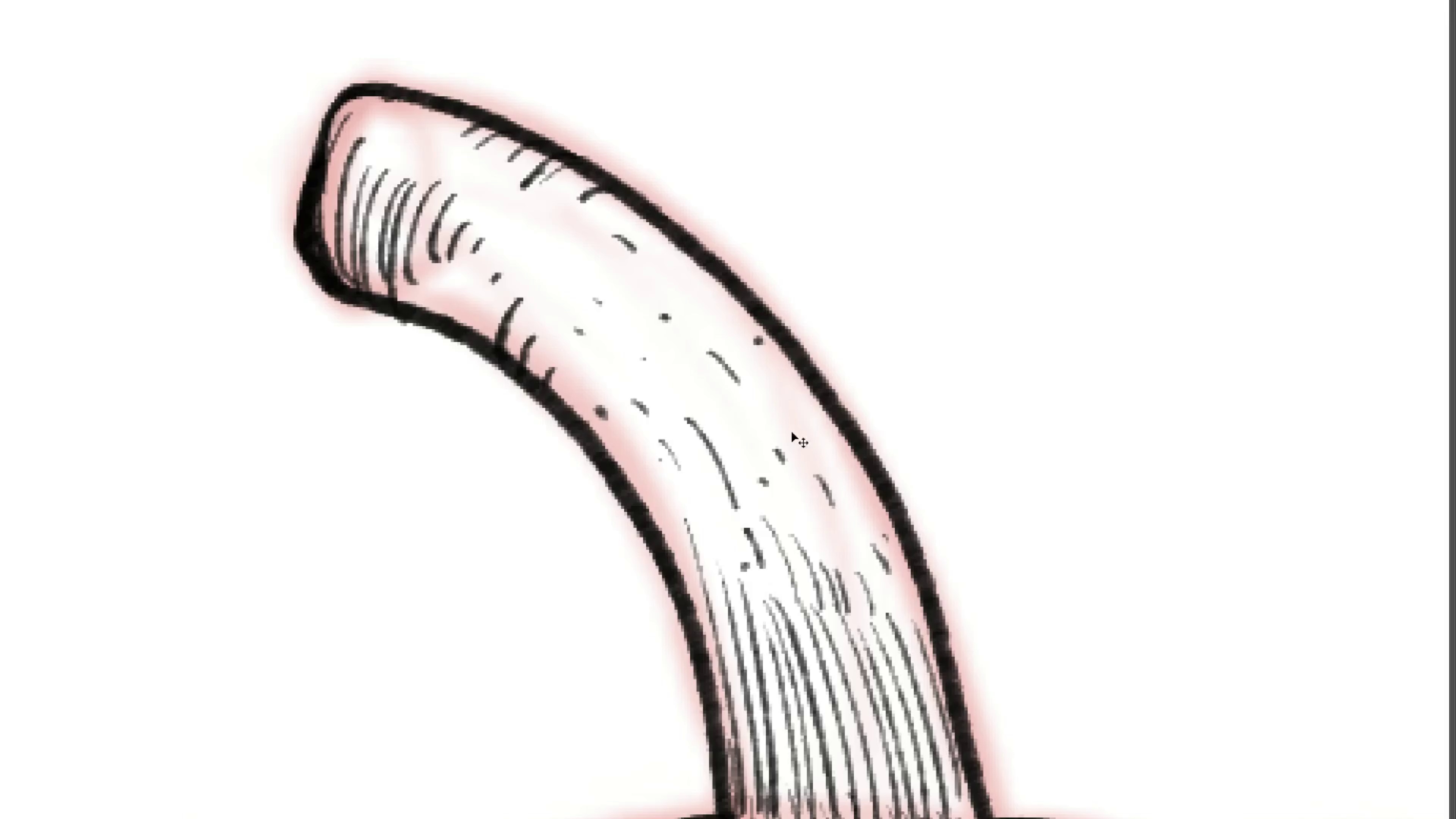 
key(Control+Z)
 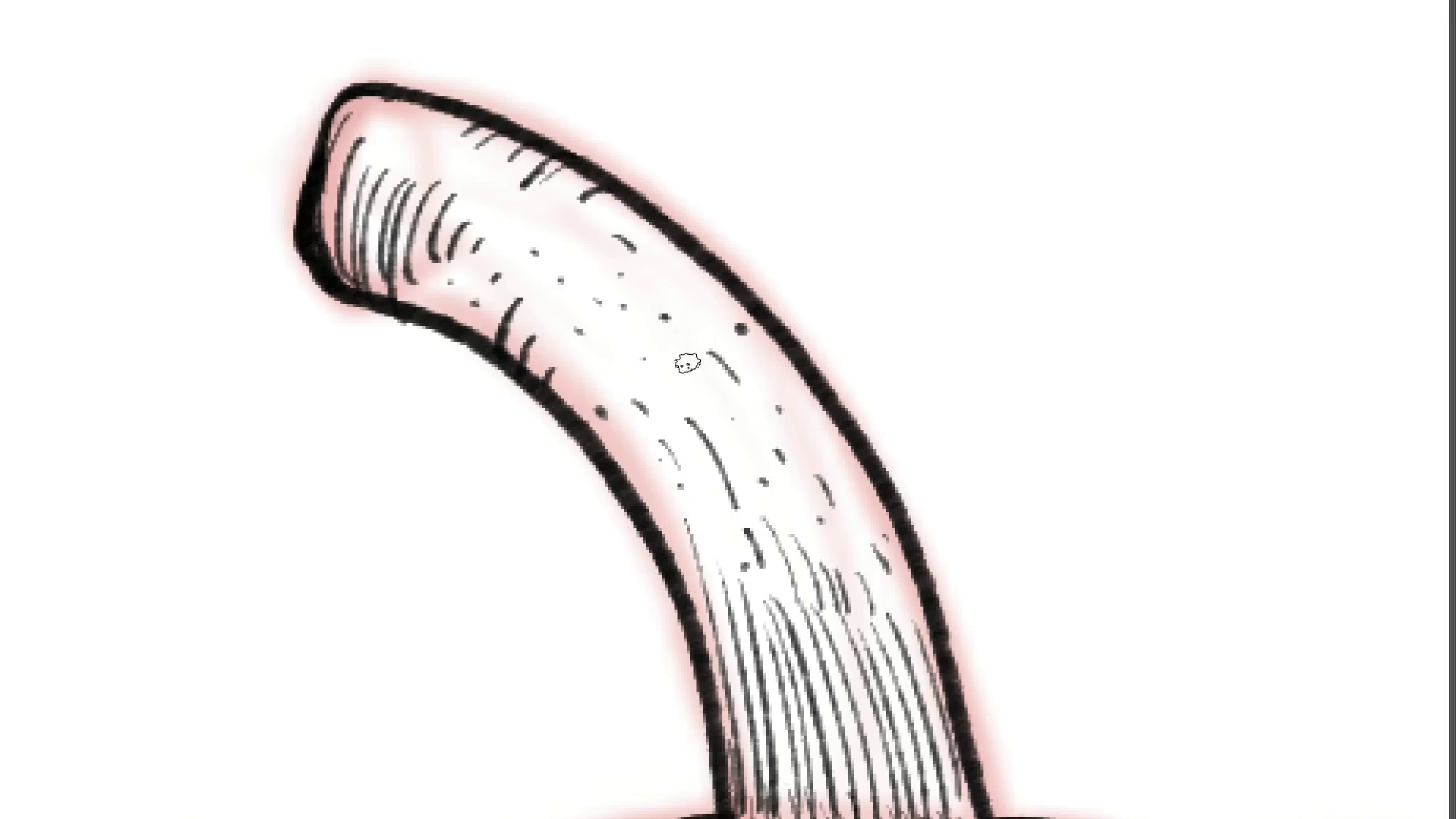 
wait(6.59)
 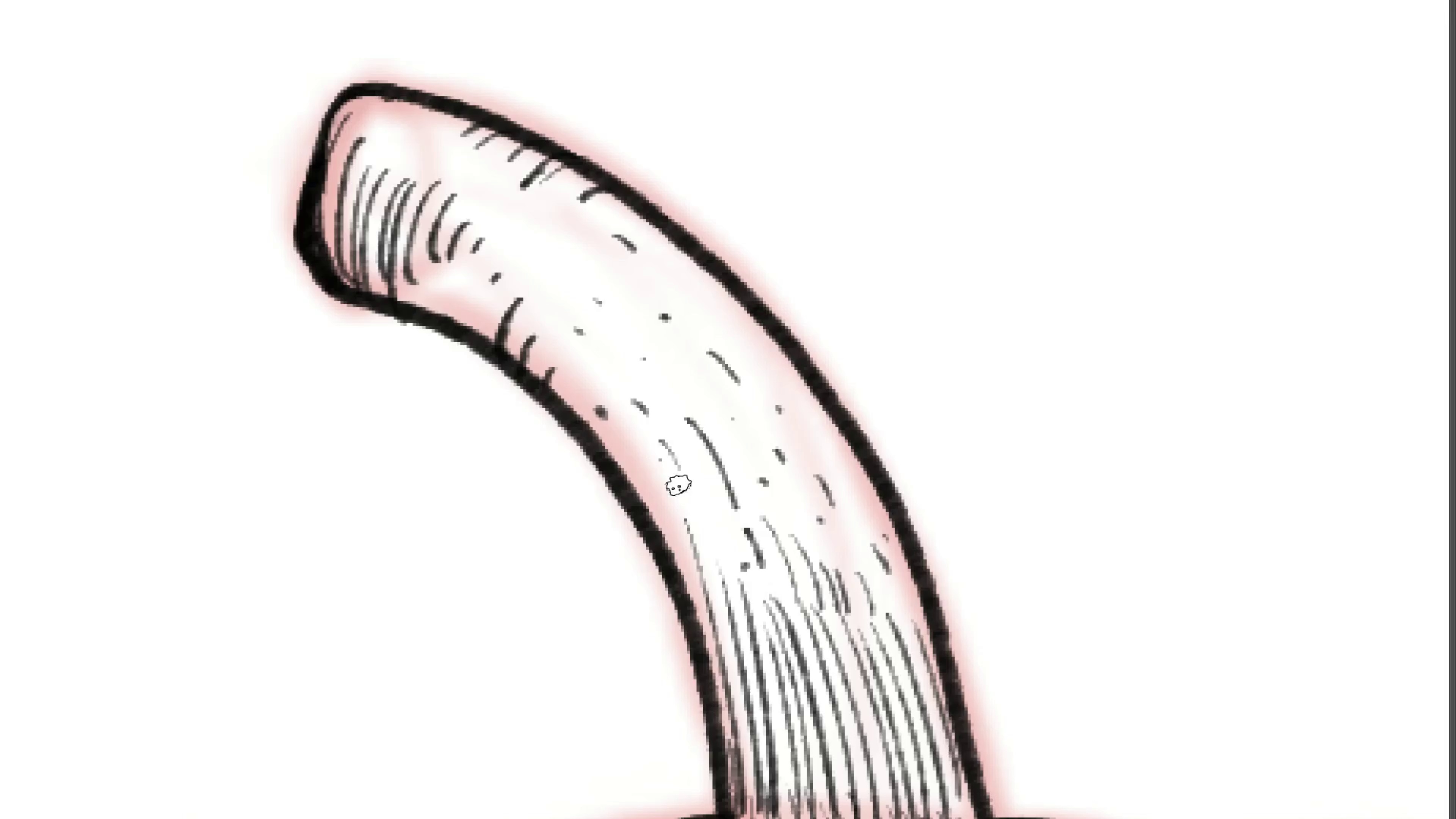 
hold_key(key=ControlLeft, duration=0.77)
 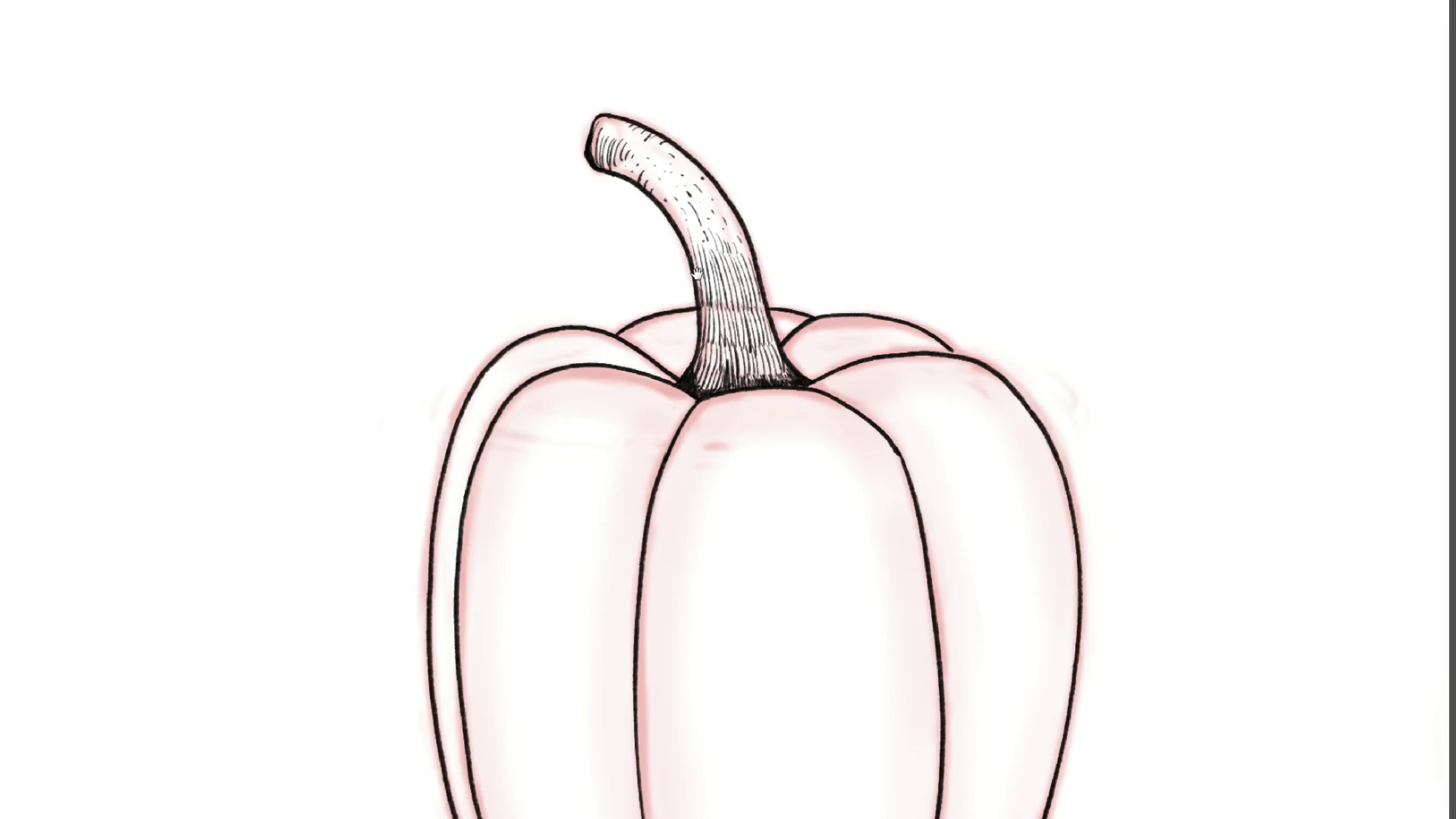 
hold_key(key=Space, duration=2.27)
 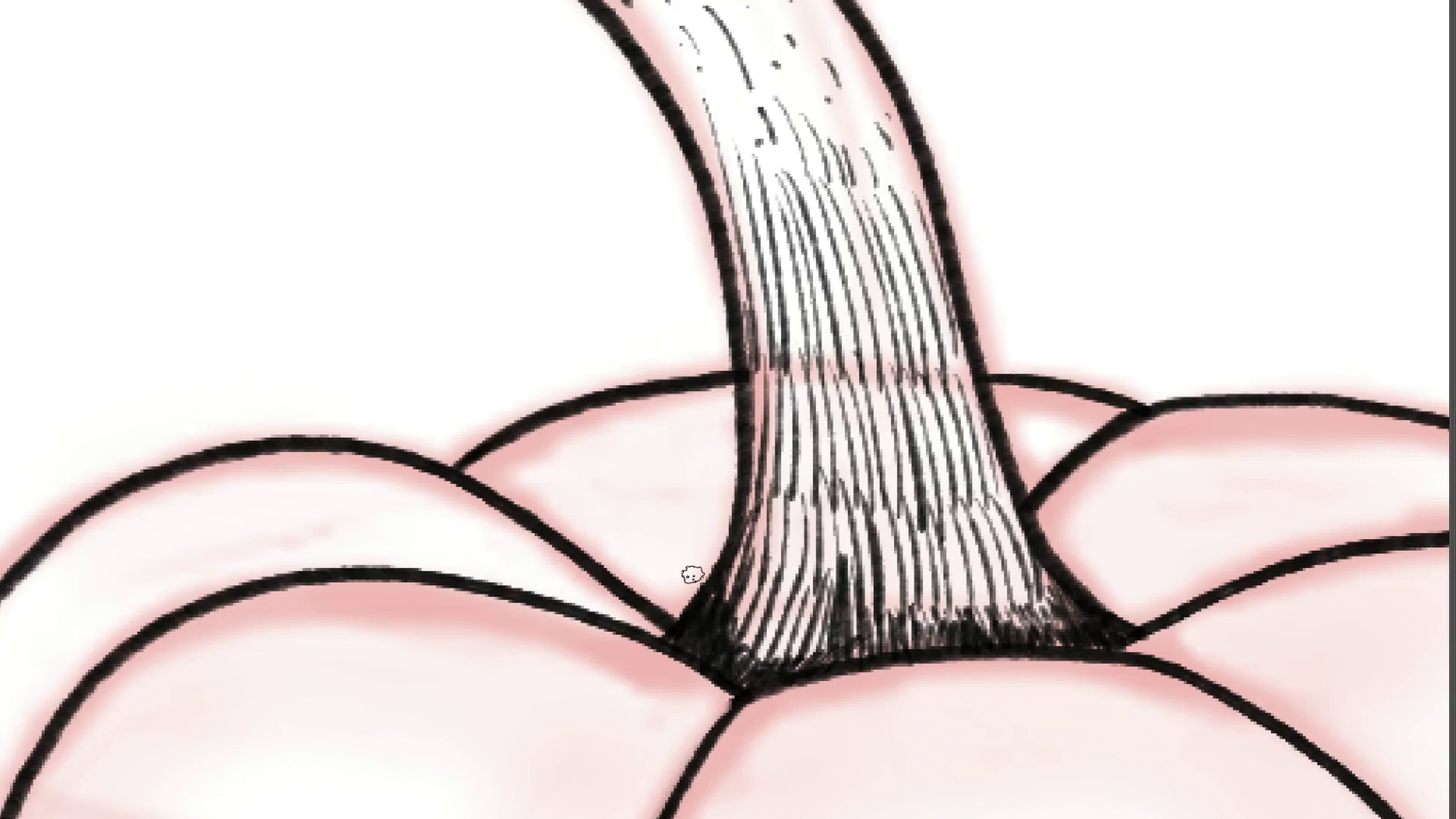 
left_click_drag(start_coordinate=[702, 344], to_coordinate=[656, 431])
 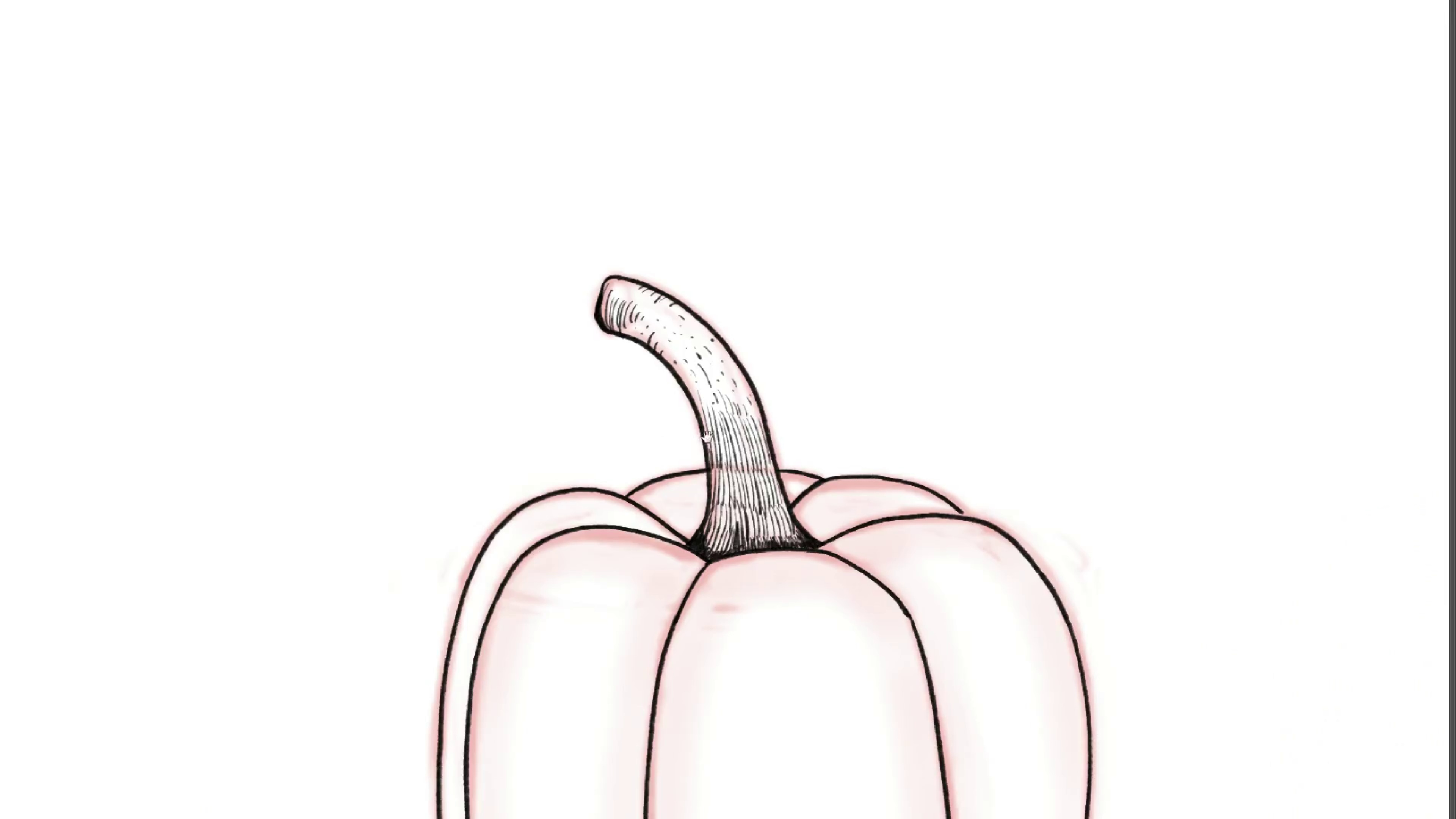 
left_click_drag(start_coordinate=[707, 435], to_coordinate=[698, 275])
 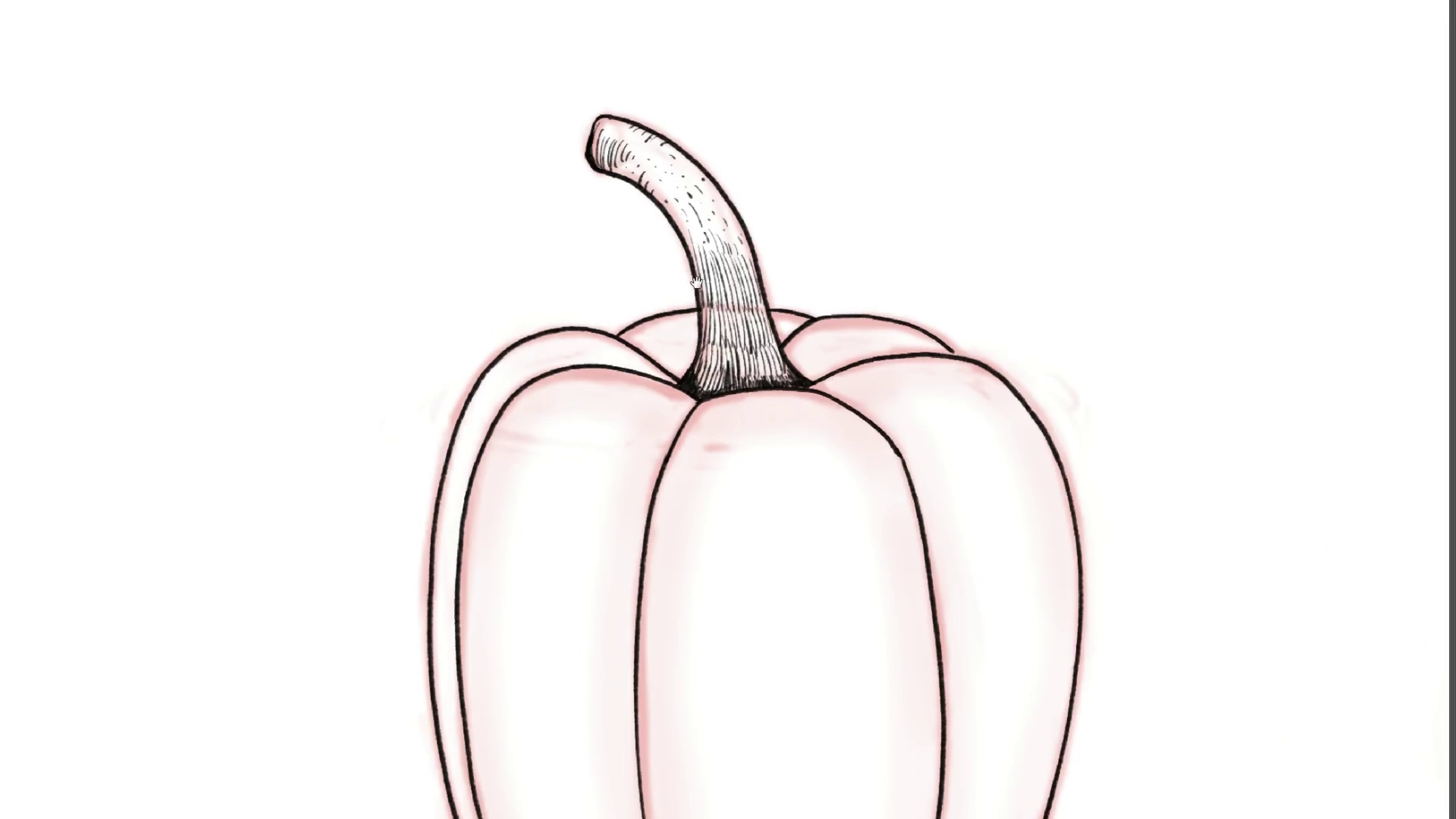 
hold_key(key=ControlLeft, duration=0.66)
left_click_drag(start_coordinate=[682, 283], to_coordinate=[726, 343])
 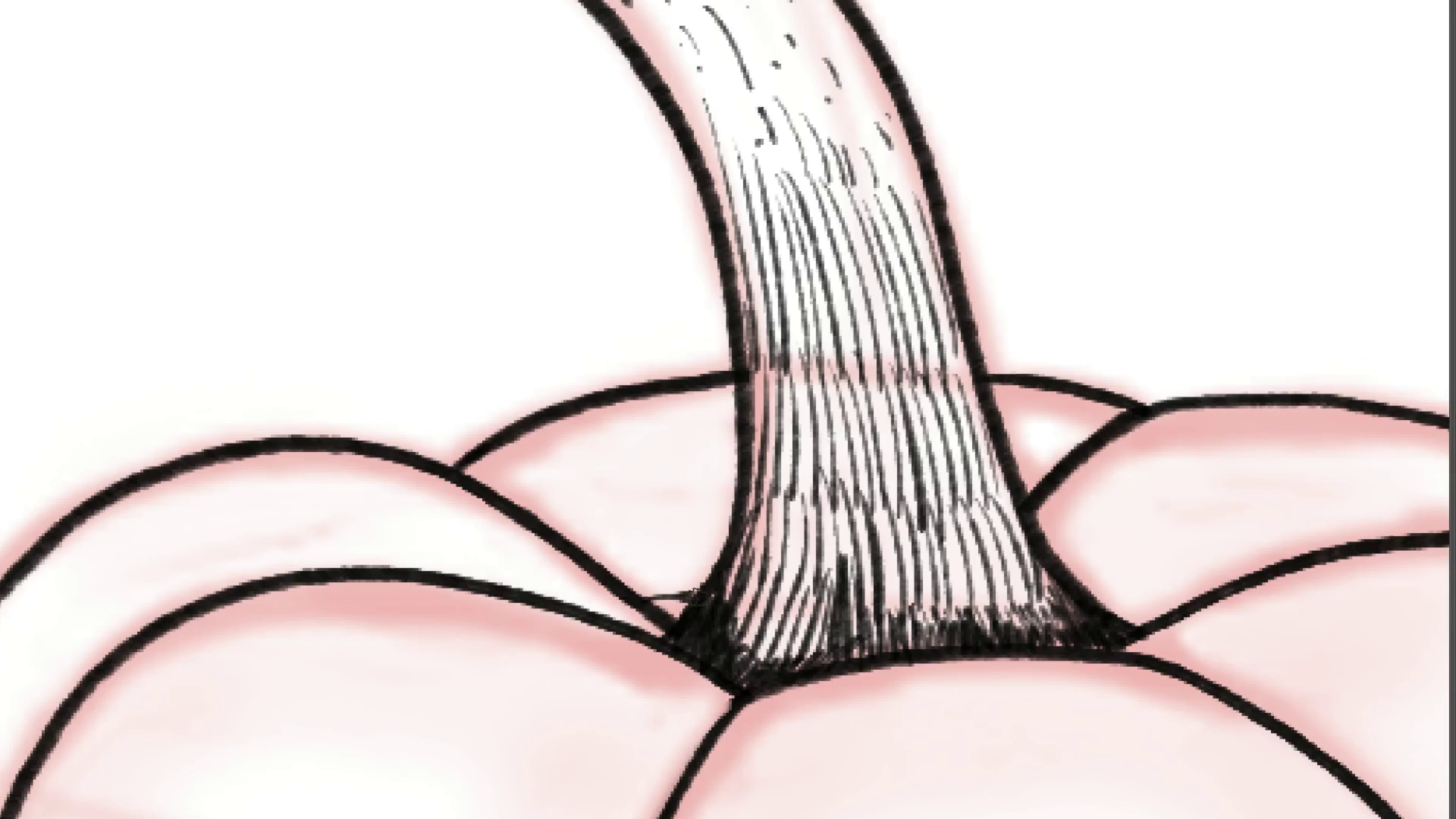 
key(Control+ControlLeft)
 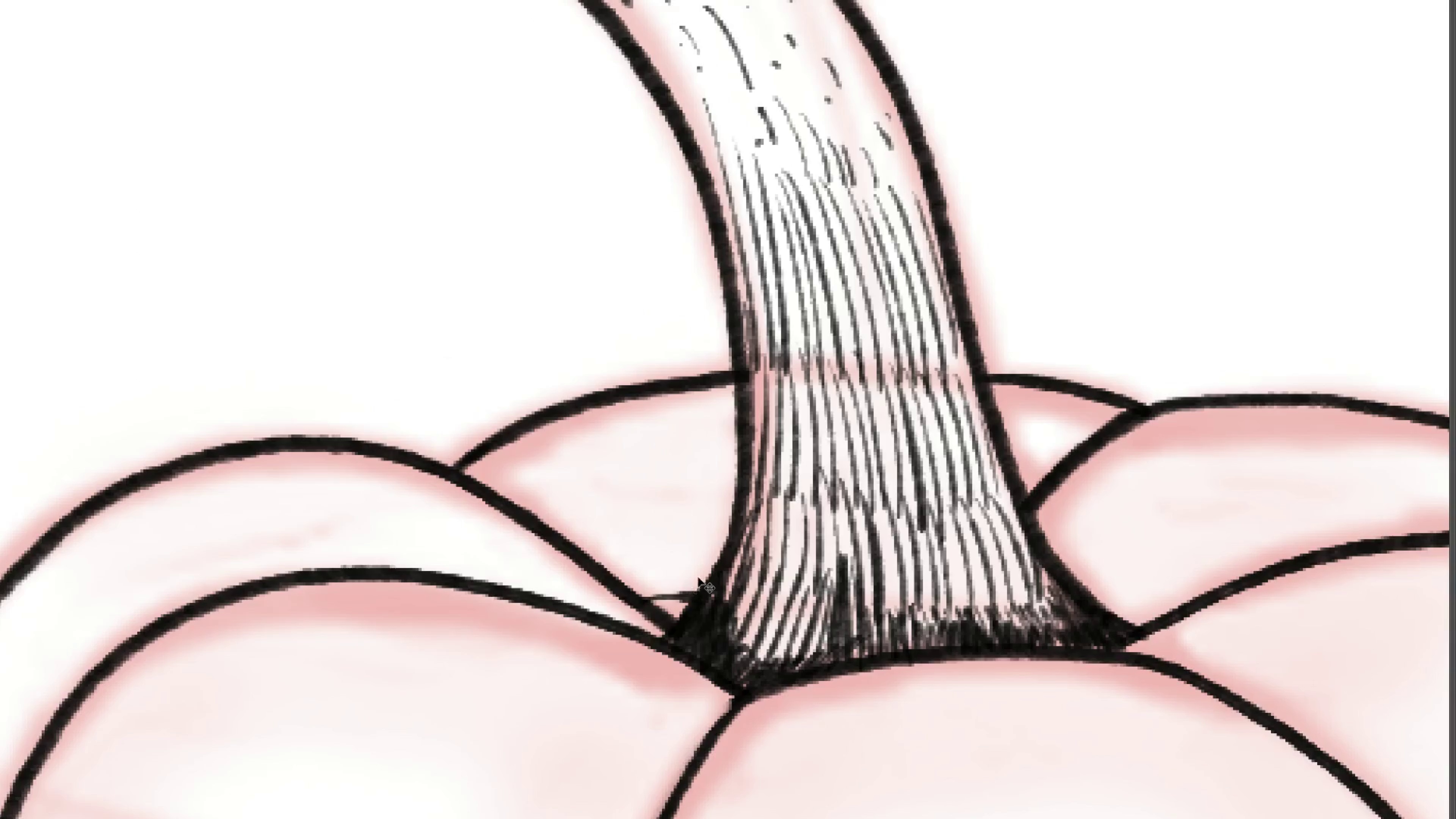 
key(Control+Z)
 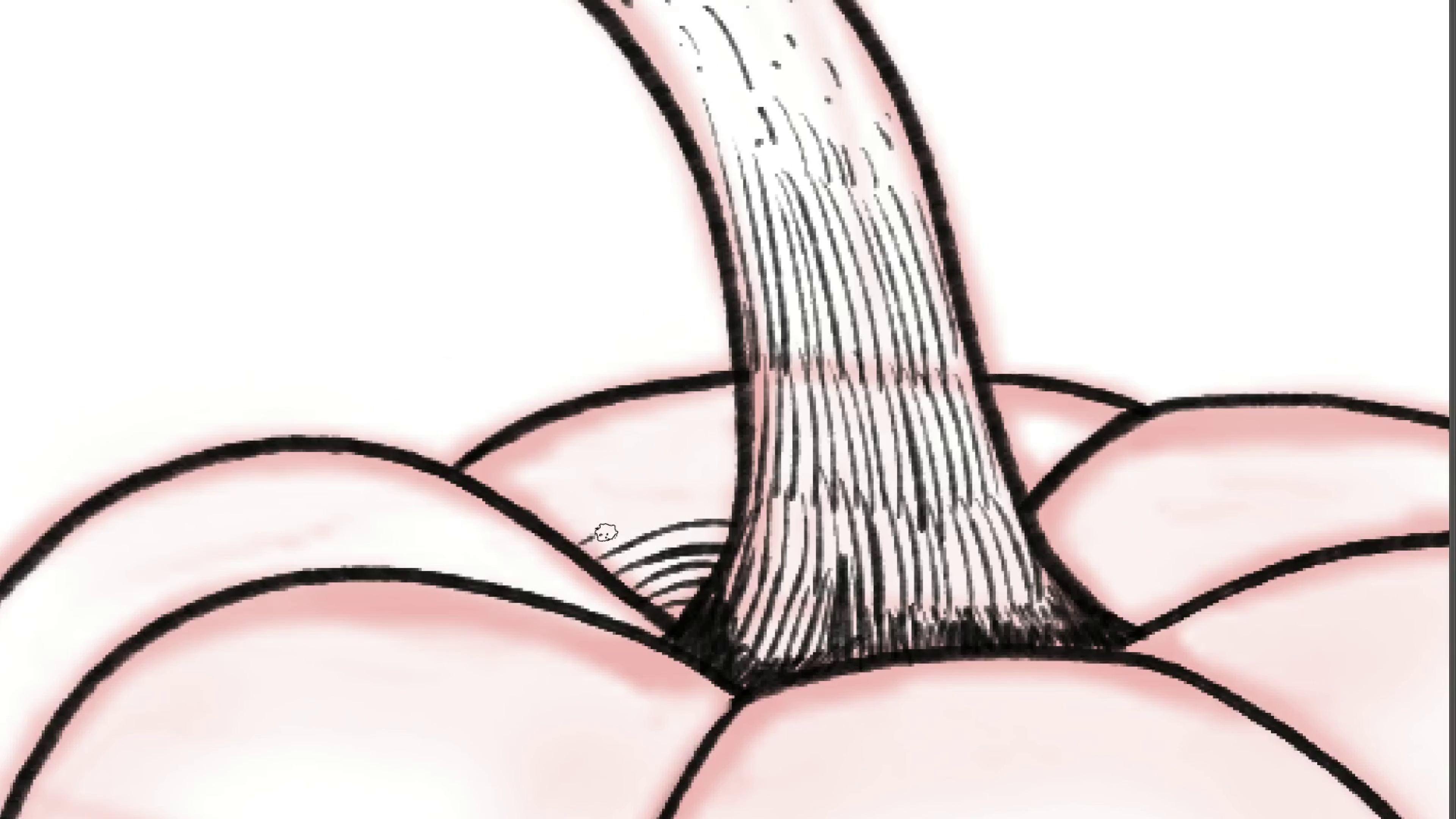 
wait(9.73)
 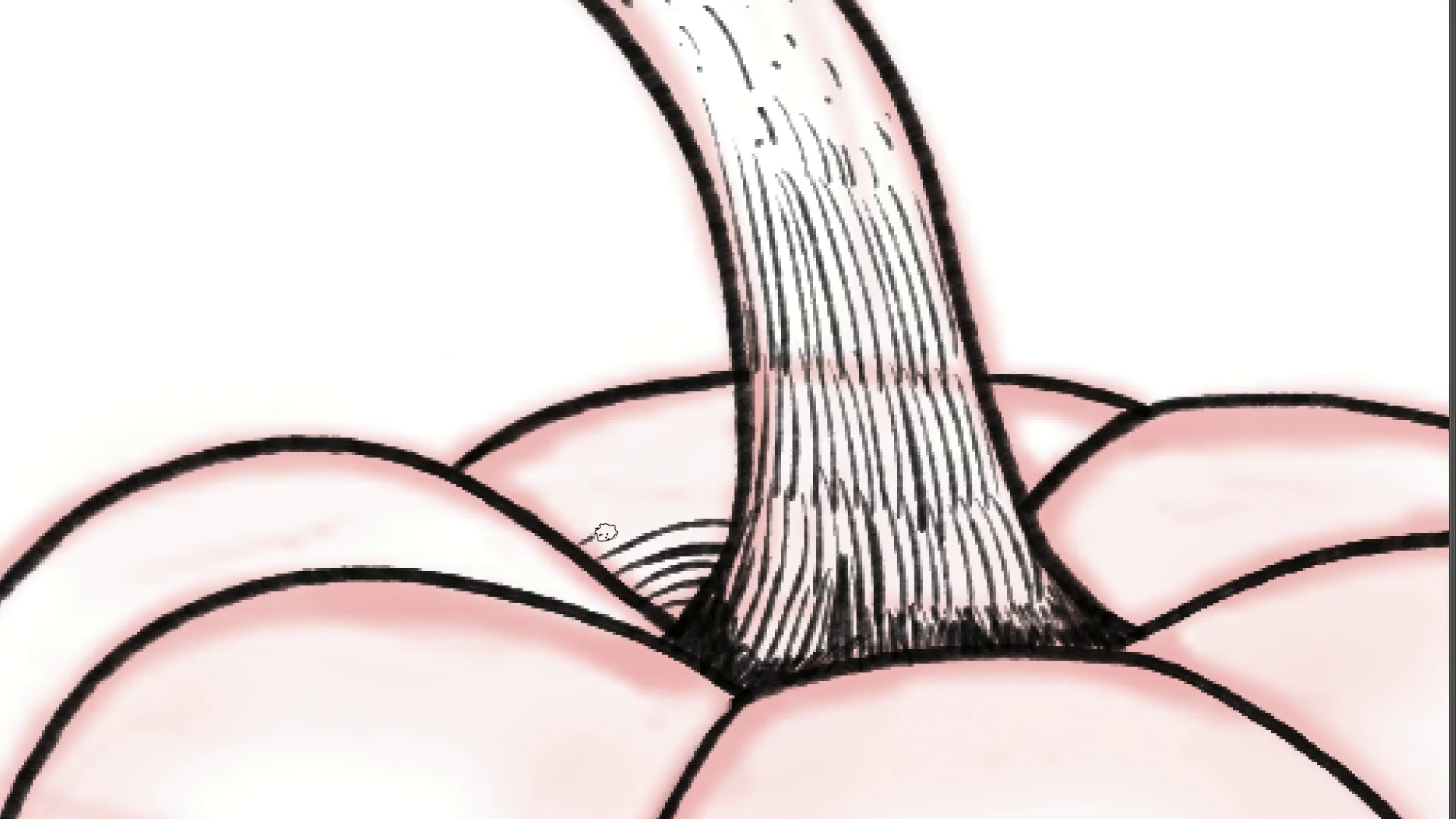 
key(Control+ControlLeft)
 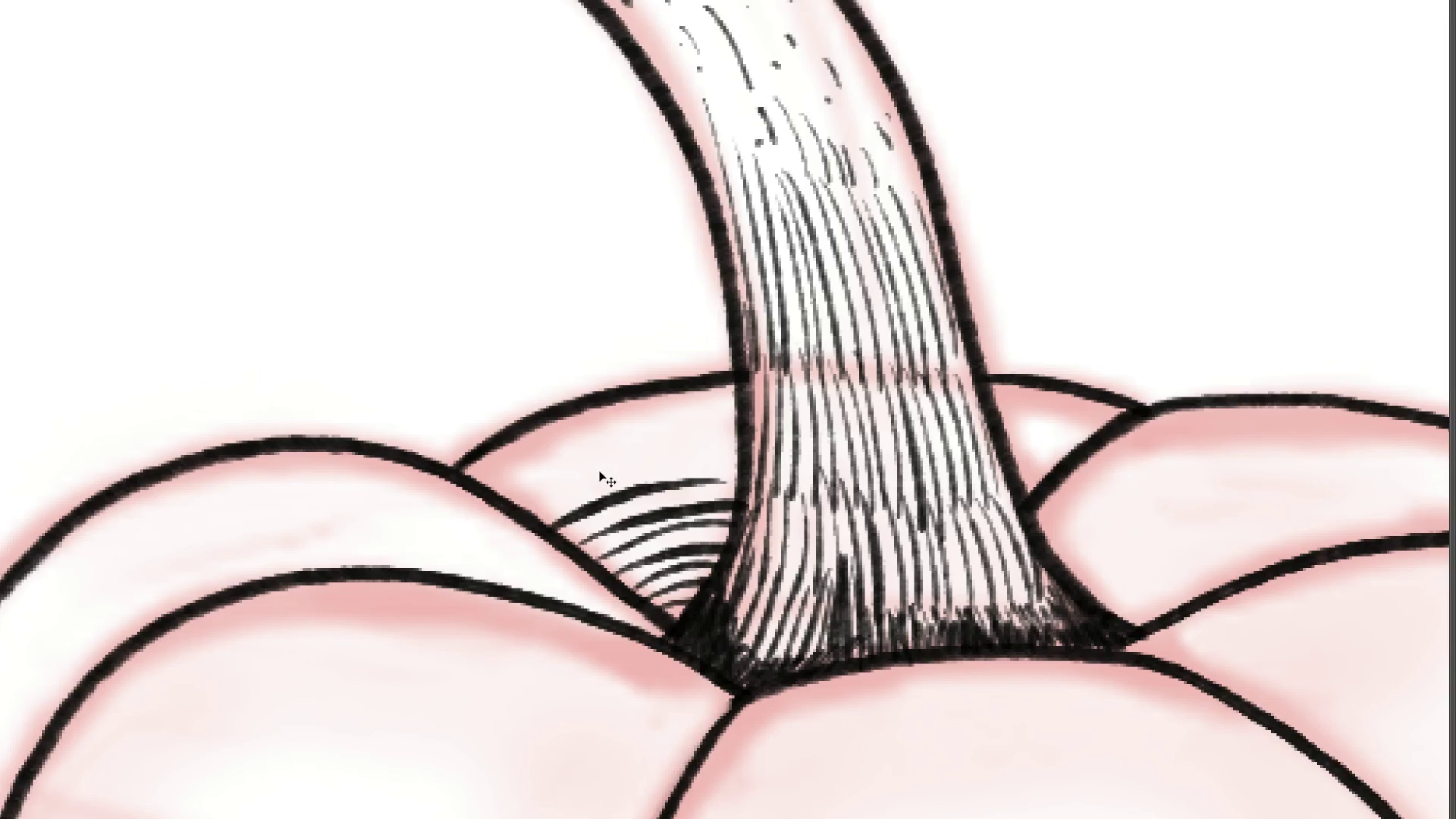 
key(Control+Z)
 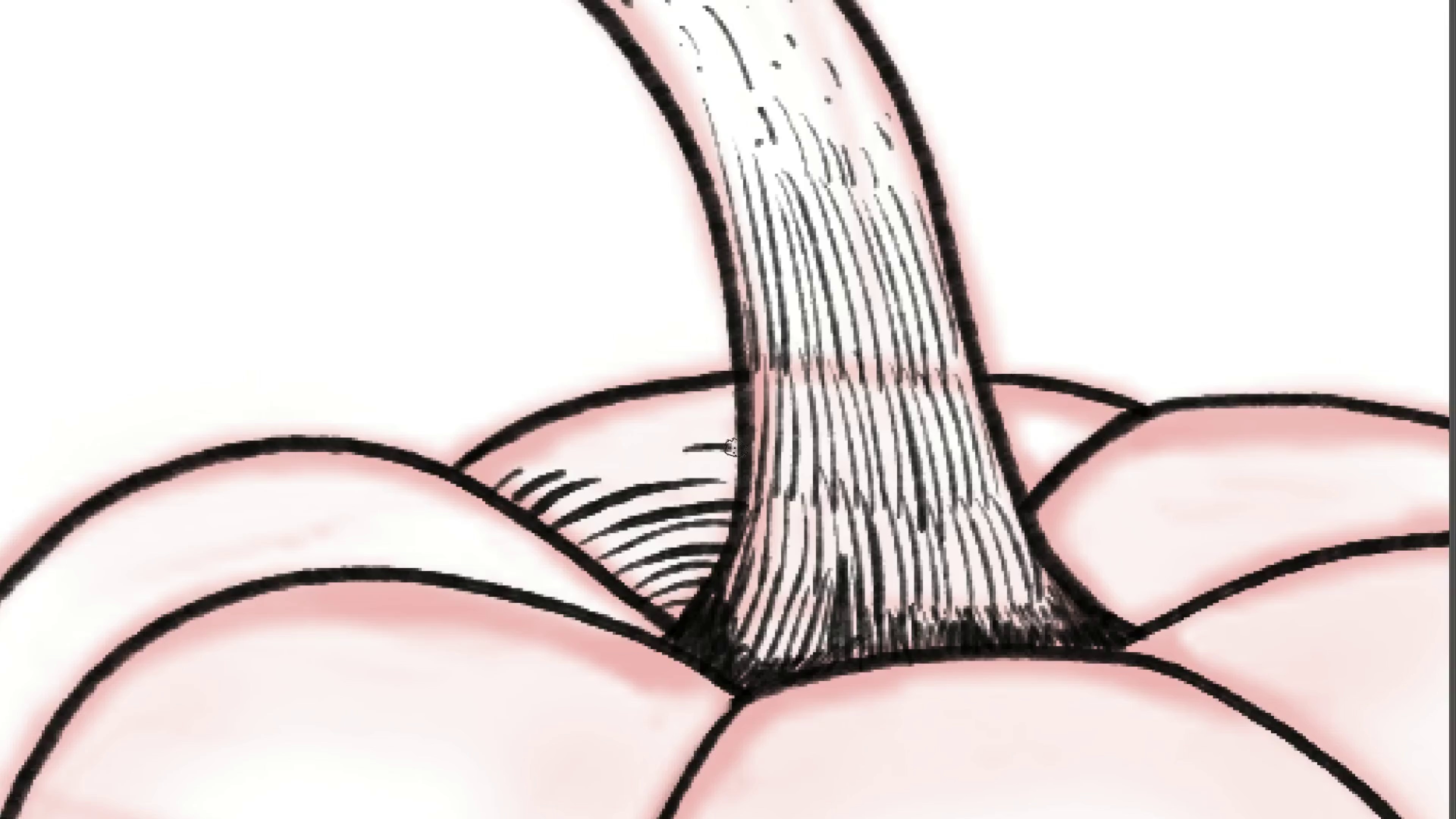 
key(Z)
 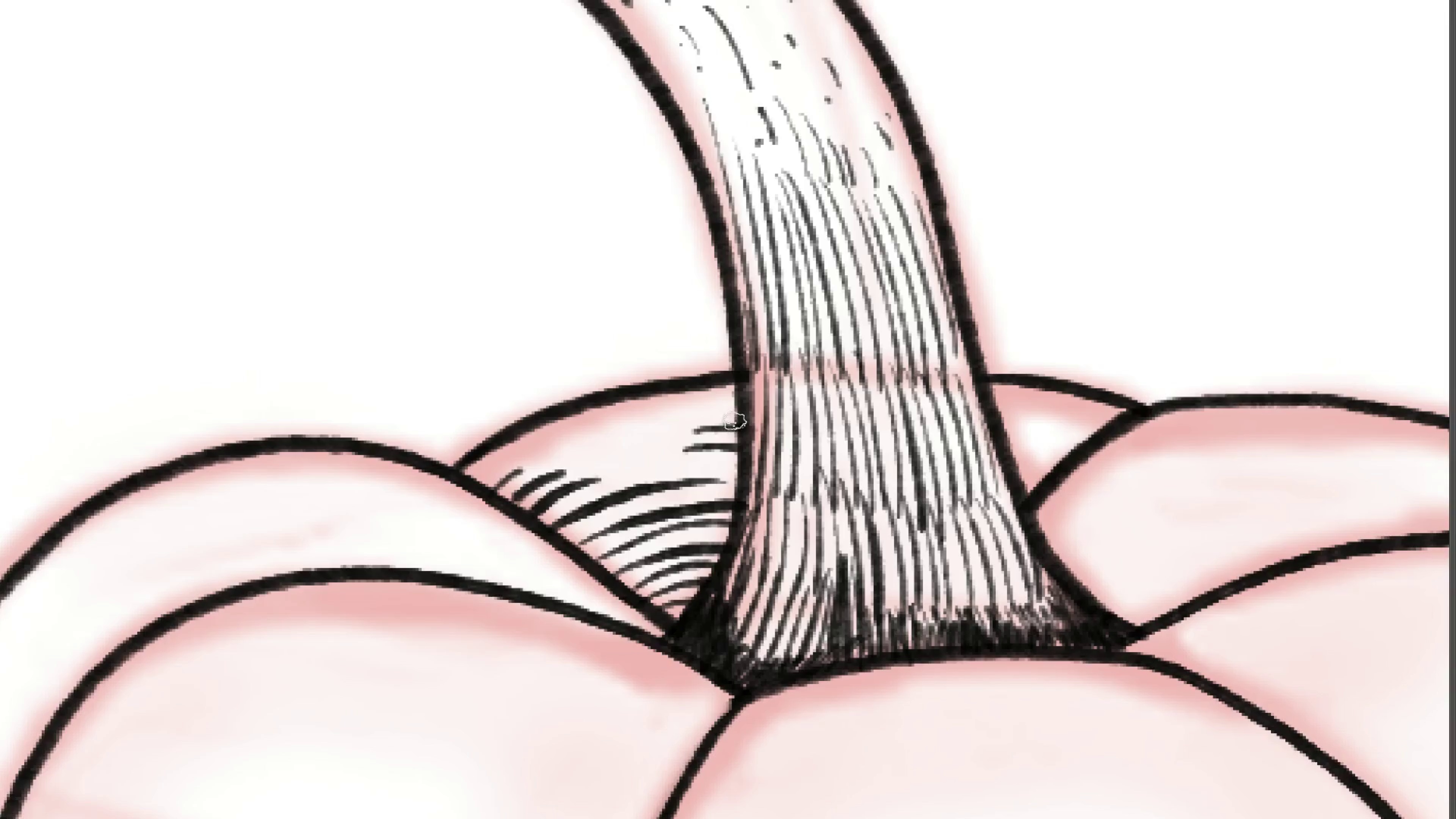 
key(Control+Z)
 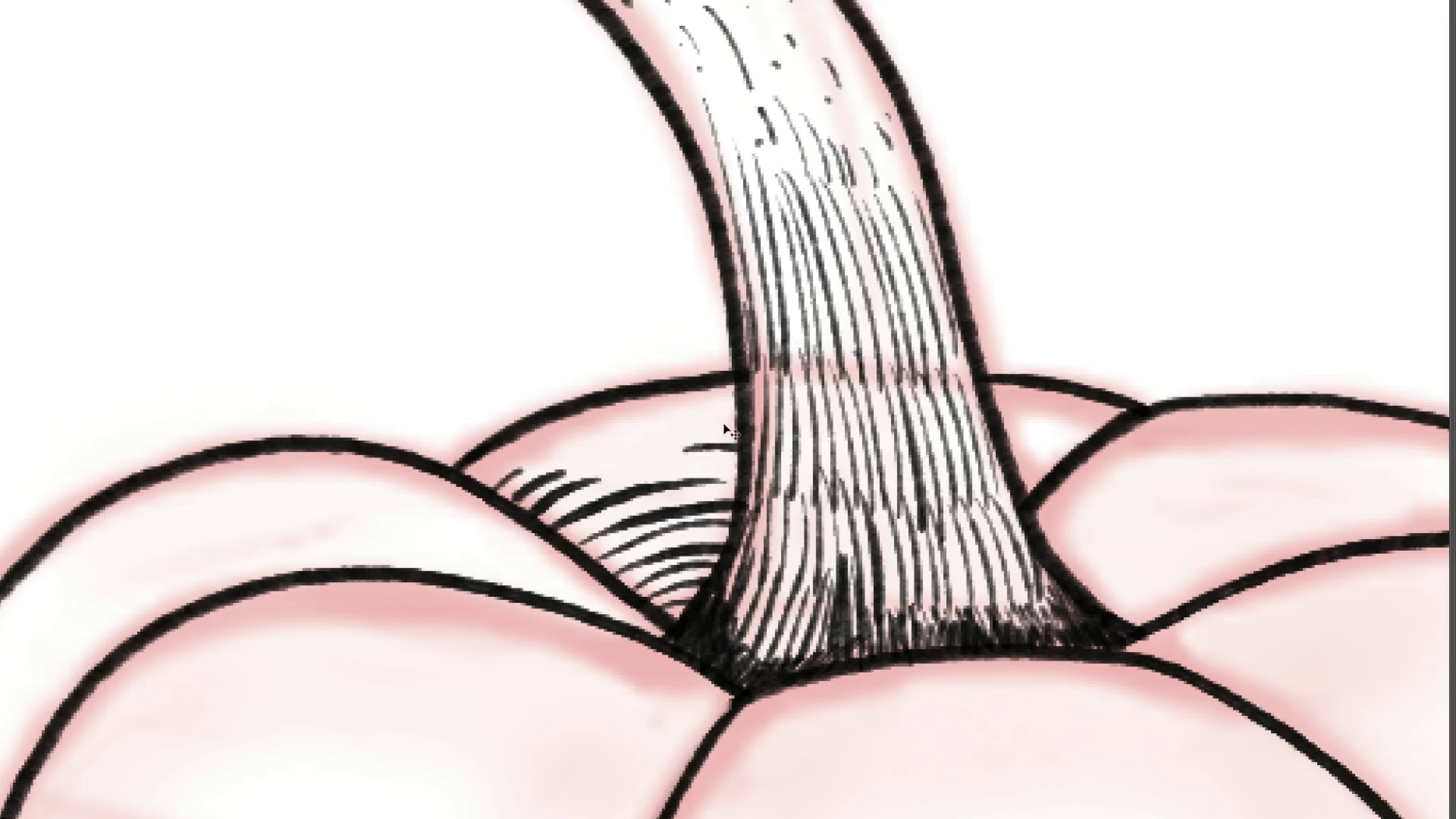 
key(Control+Z)
 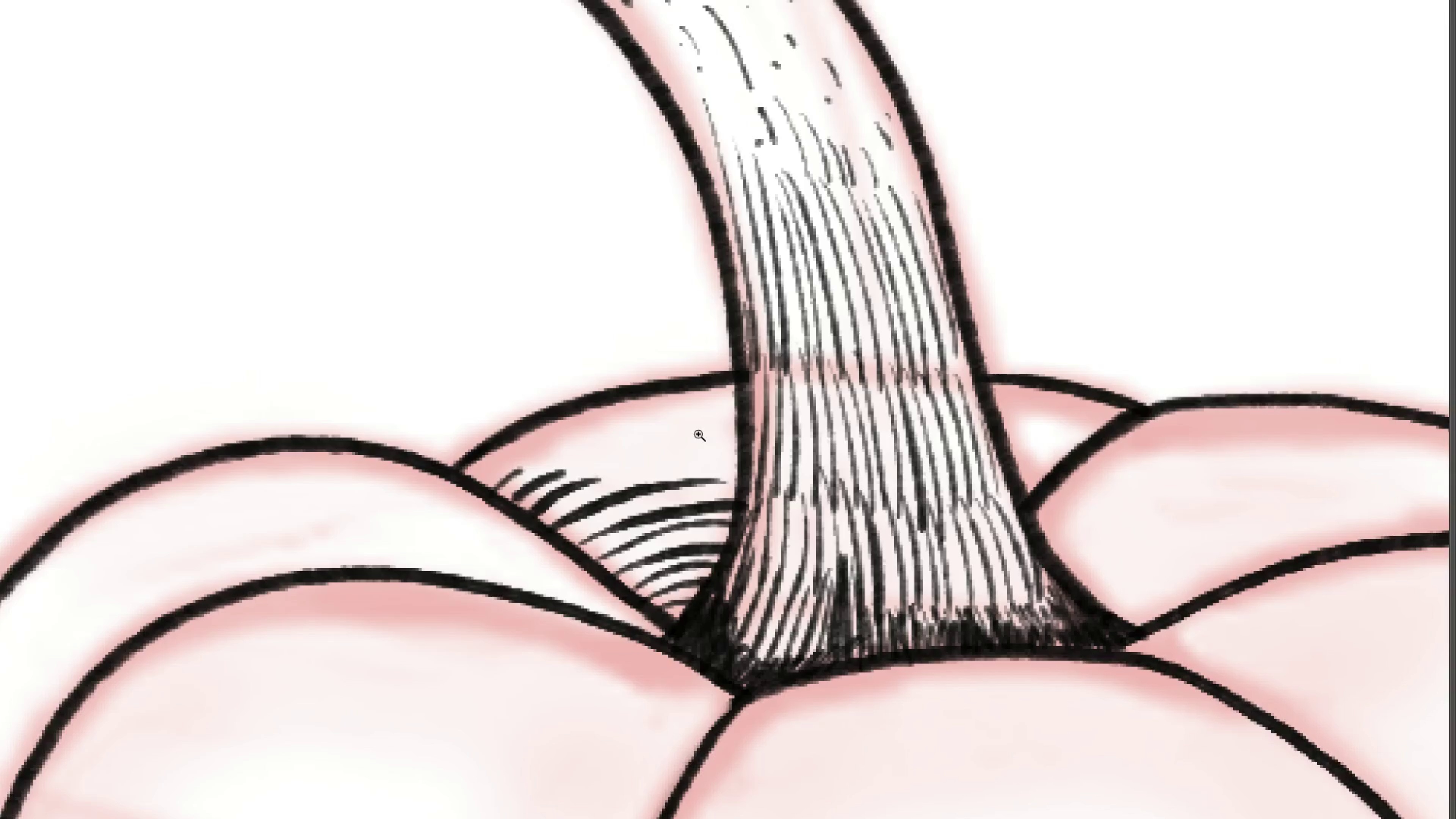 
left_click_drag(start_coordinate=[666, 451], to_coordinate=[680, 462])
 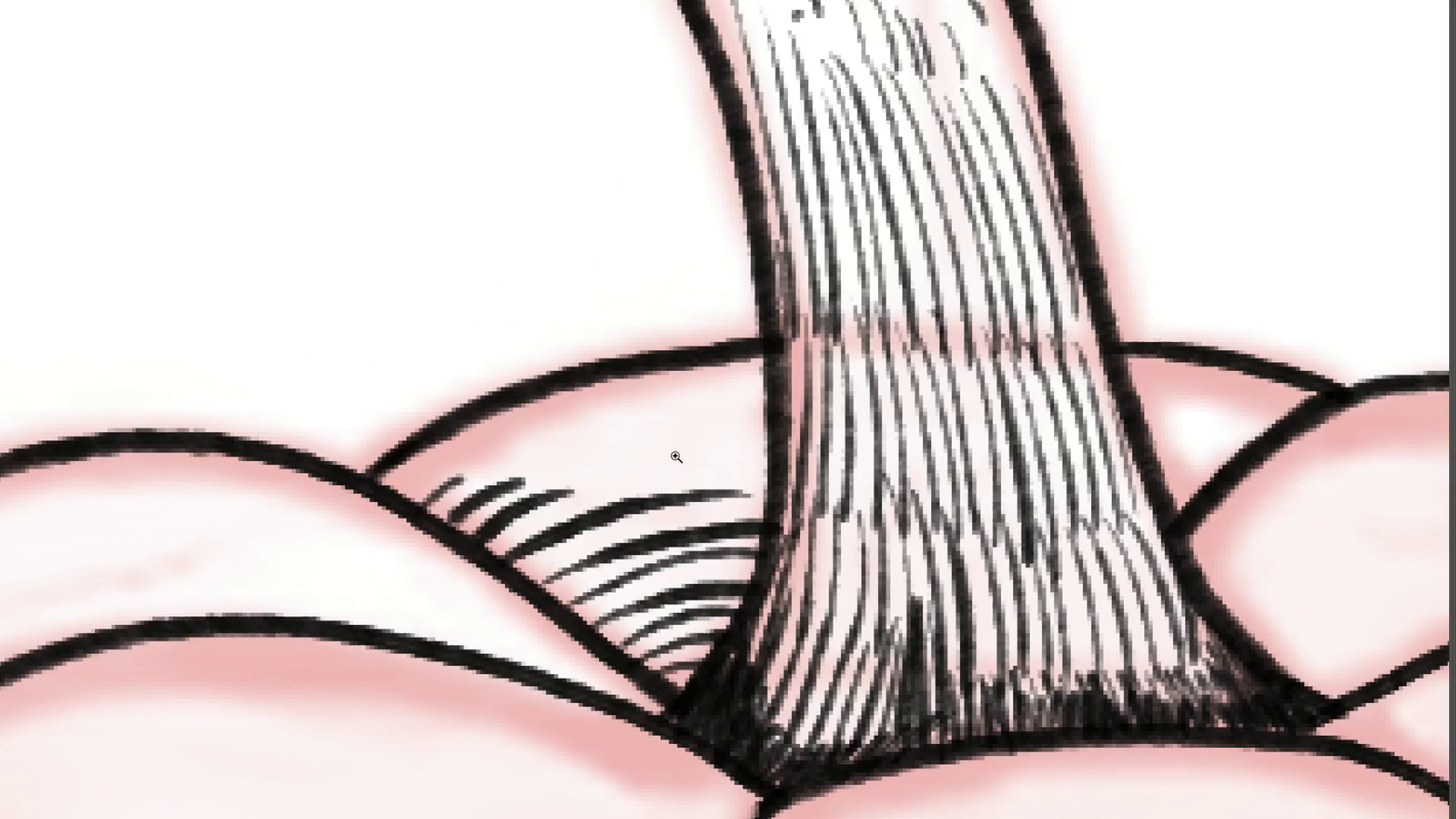 
key(B)
 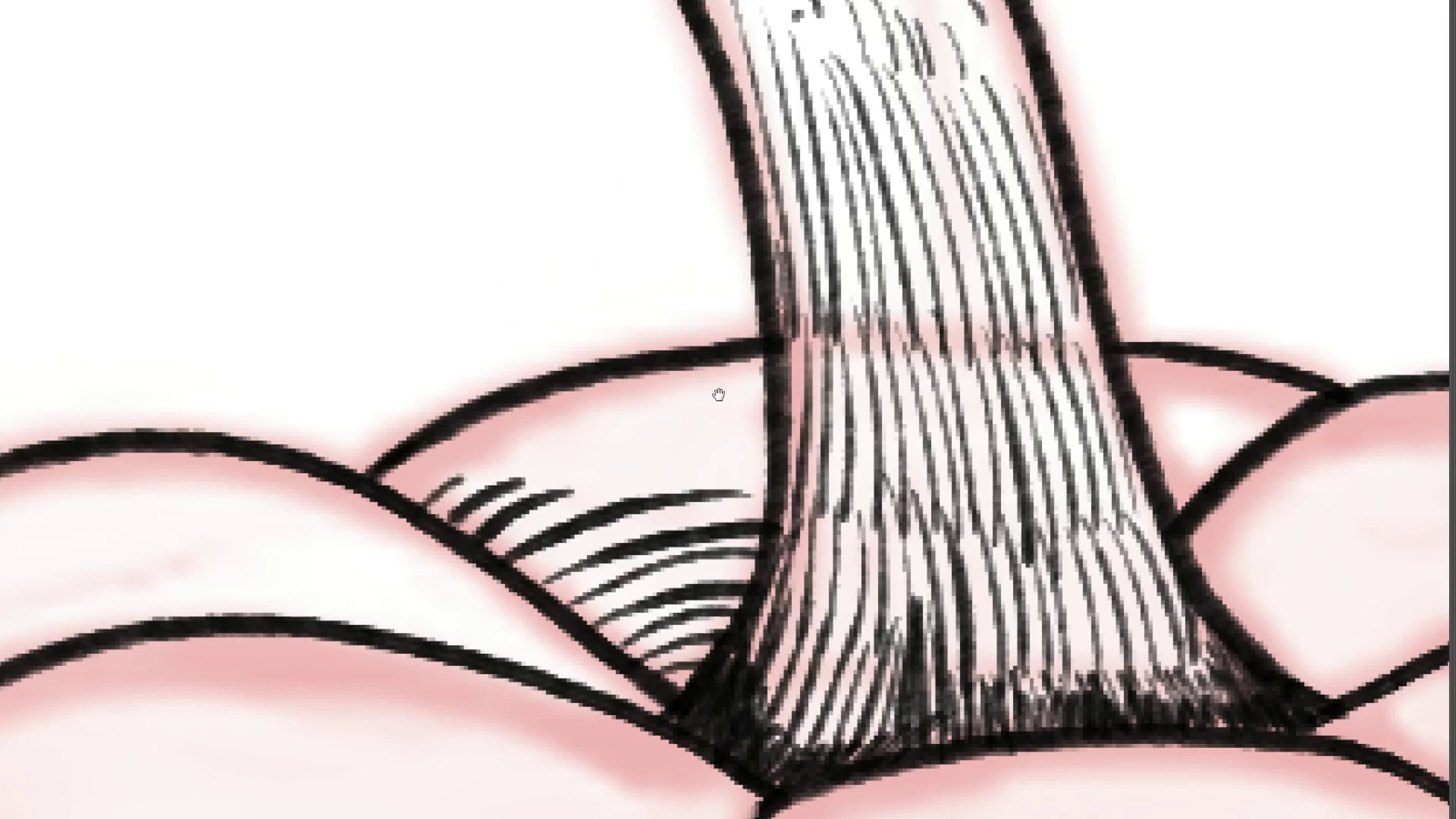 
hold_key(key=Space, duration=0.49)
 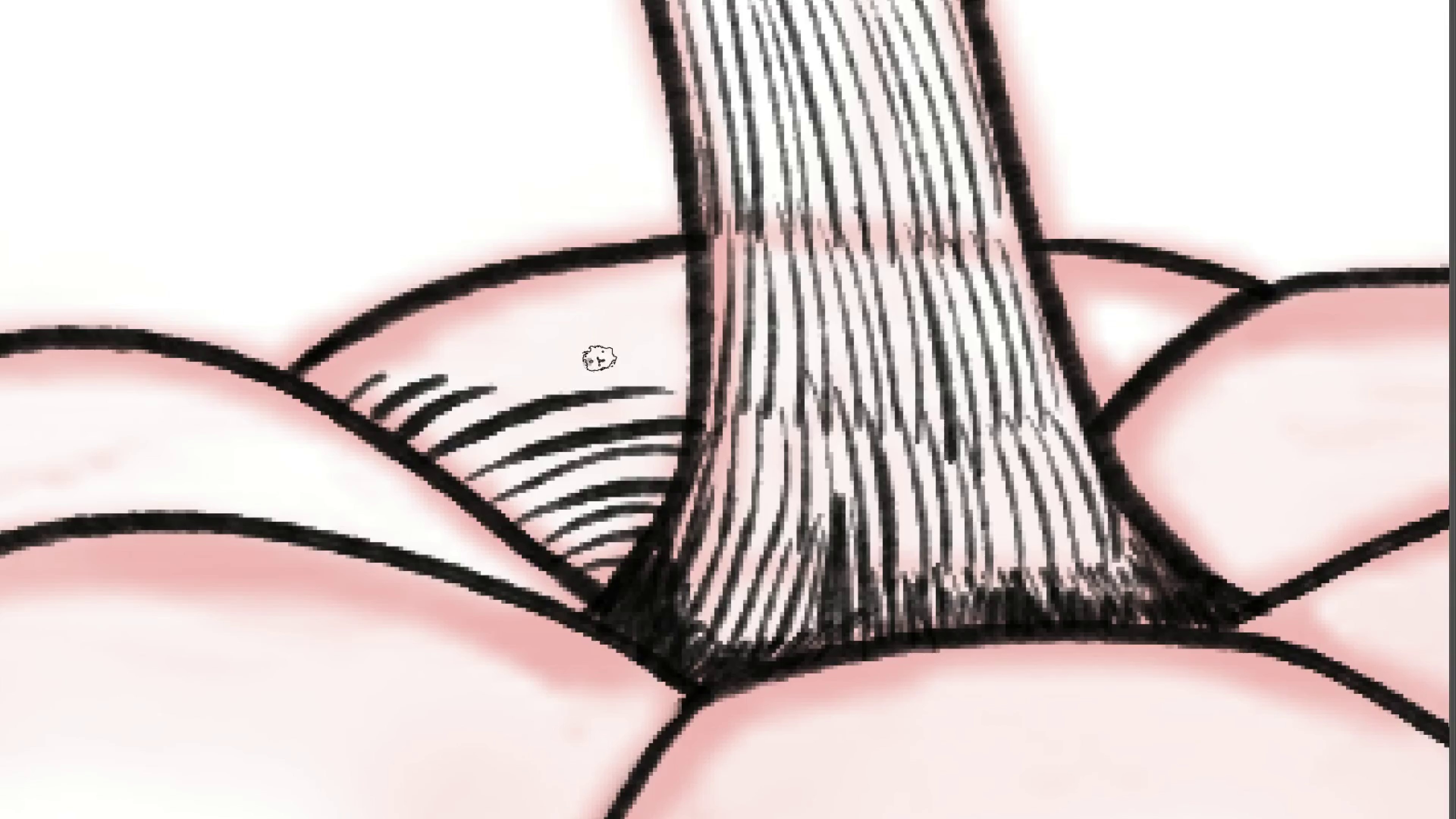 
left_click_drag(start_coordinate=[717, 392], to_coordinate=[639, 289])
 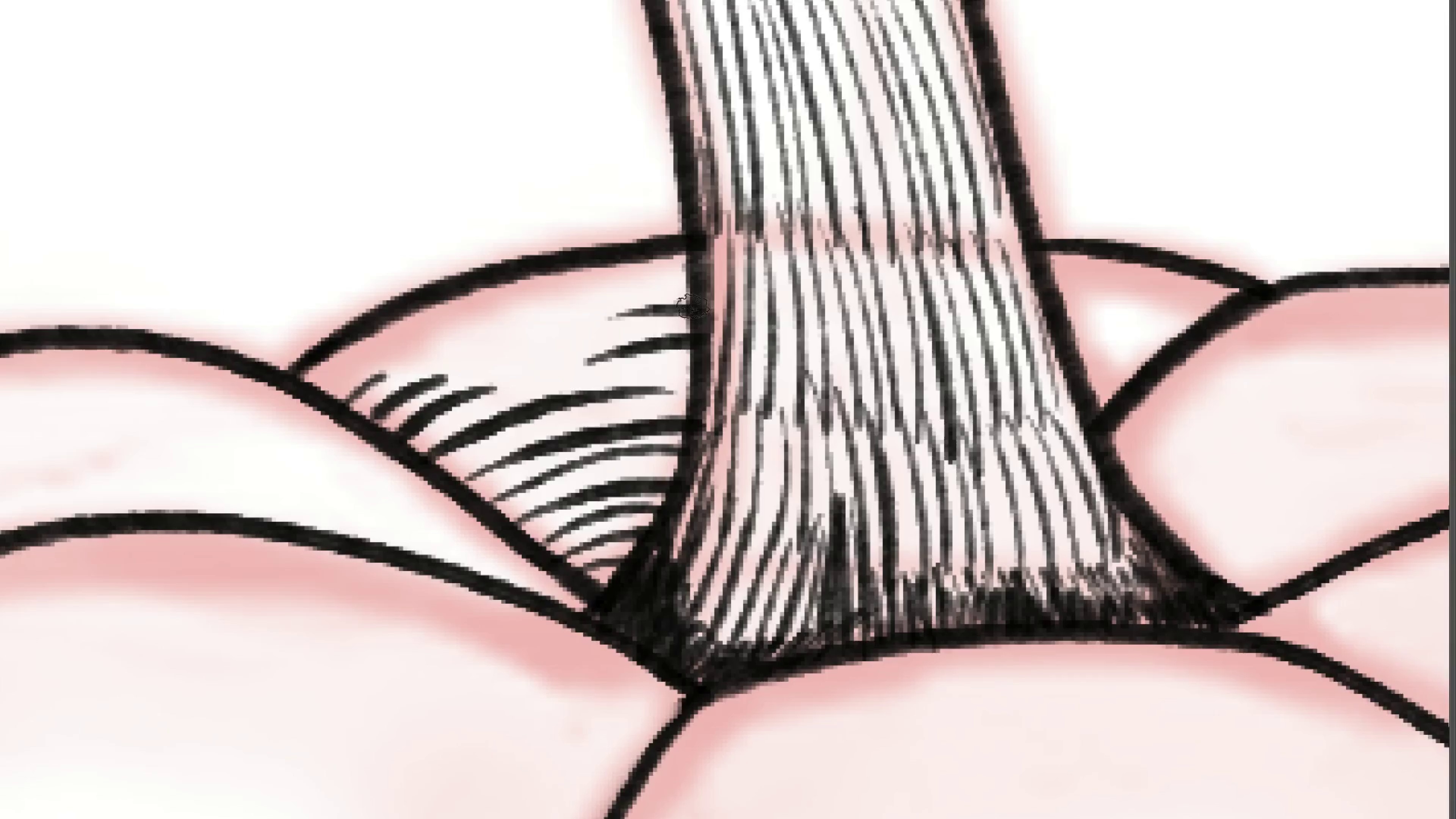 
hold_key(key=Space, duration=0.51)
 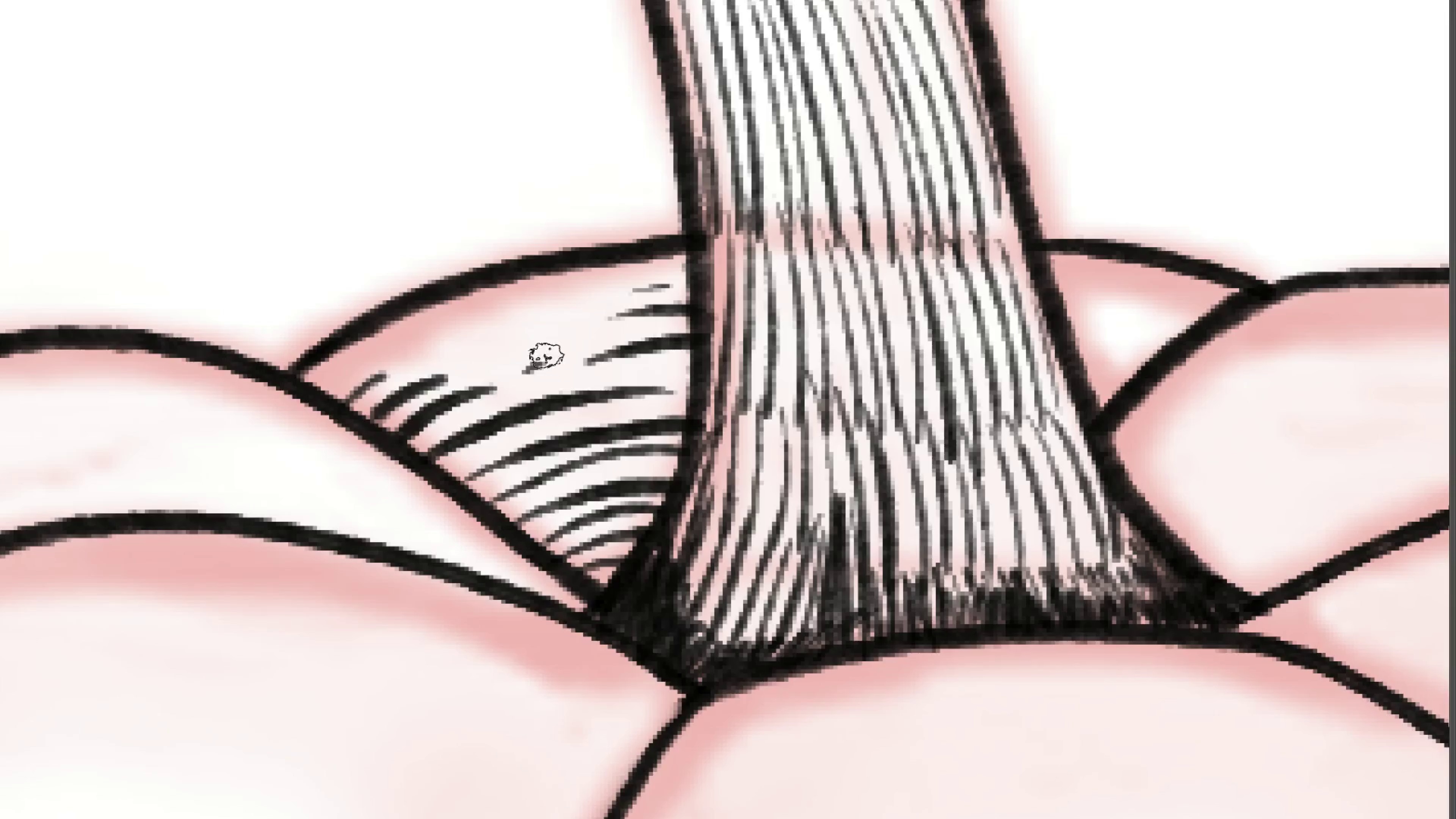 
key(Control+ControlLeft)
 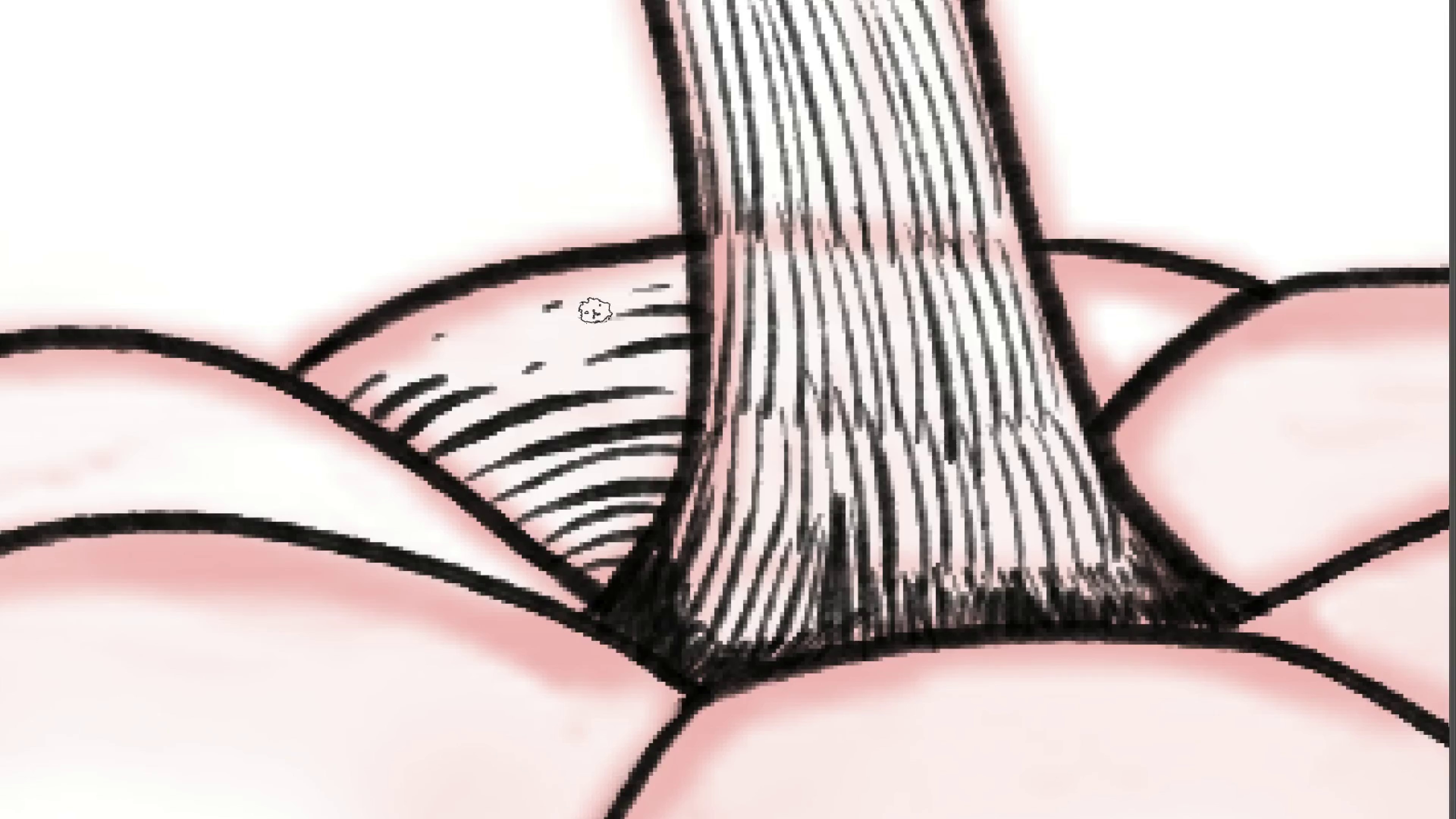 
hold_key(key=Space, duration=0.86)
 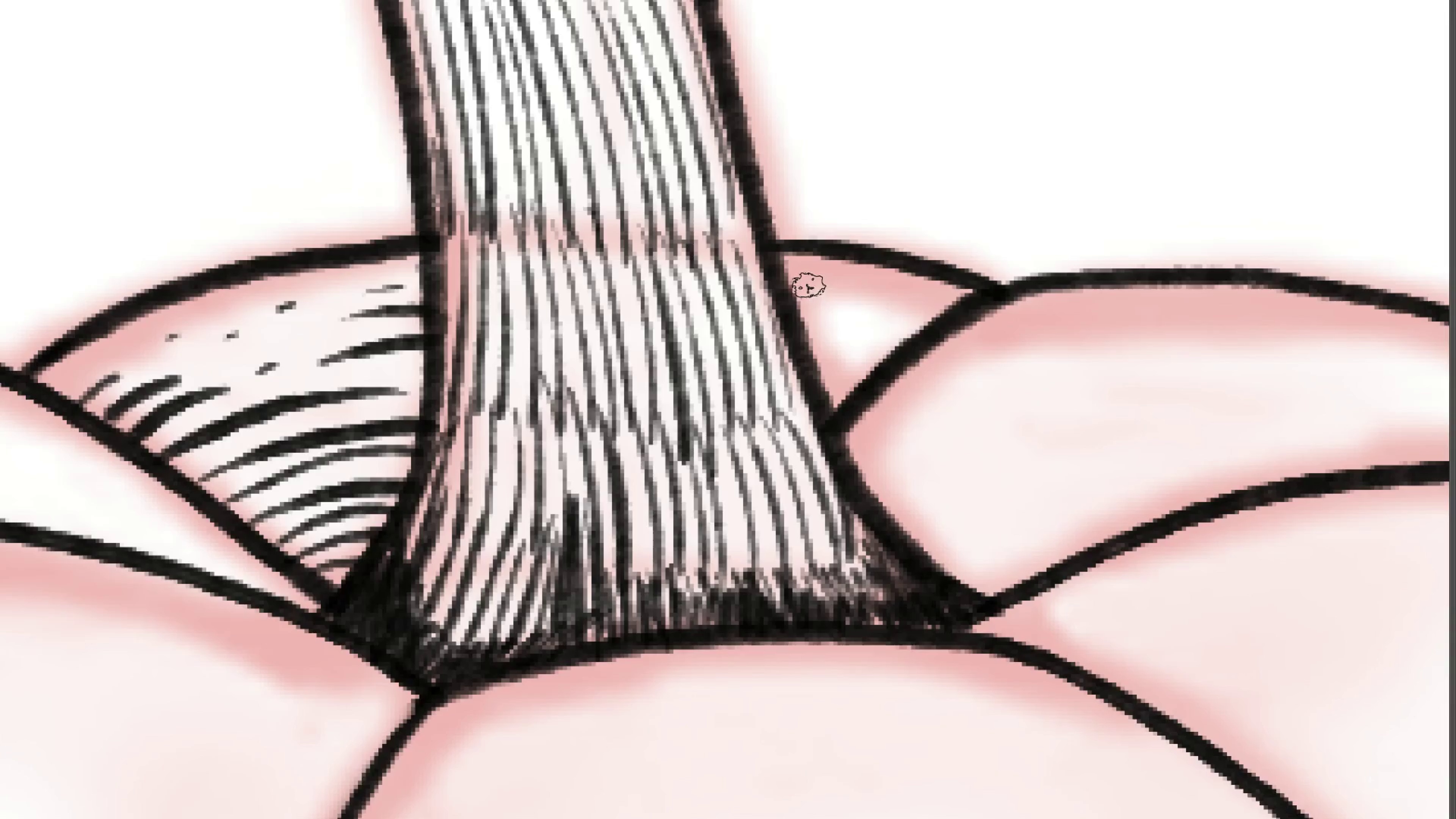 
left_click_drag(start_coordinate=[955, 328], to_coordinate=[688, 329])
 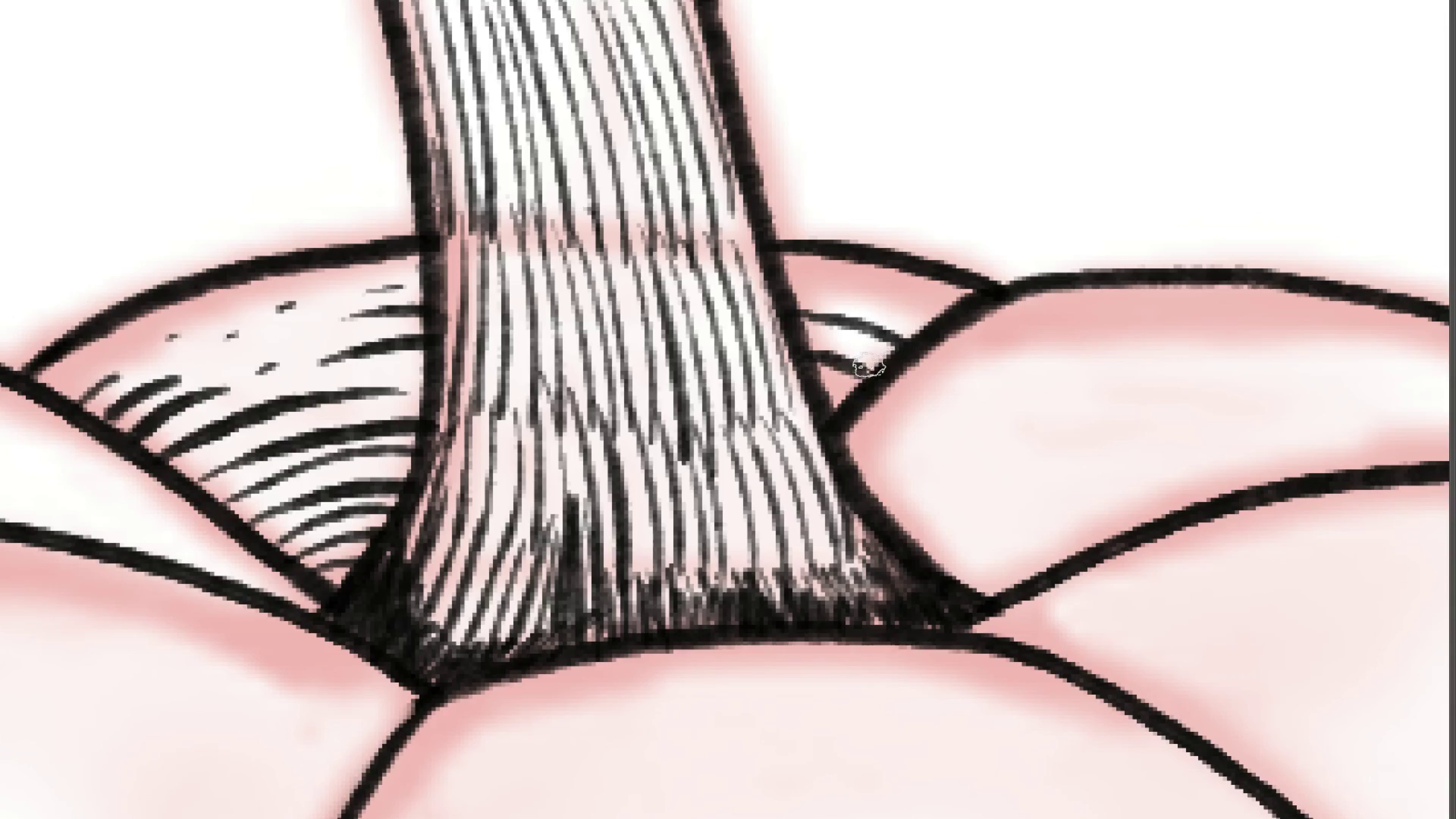 
hold_key(key=ControlLeft, duration=1.0)
 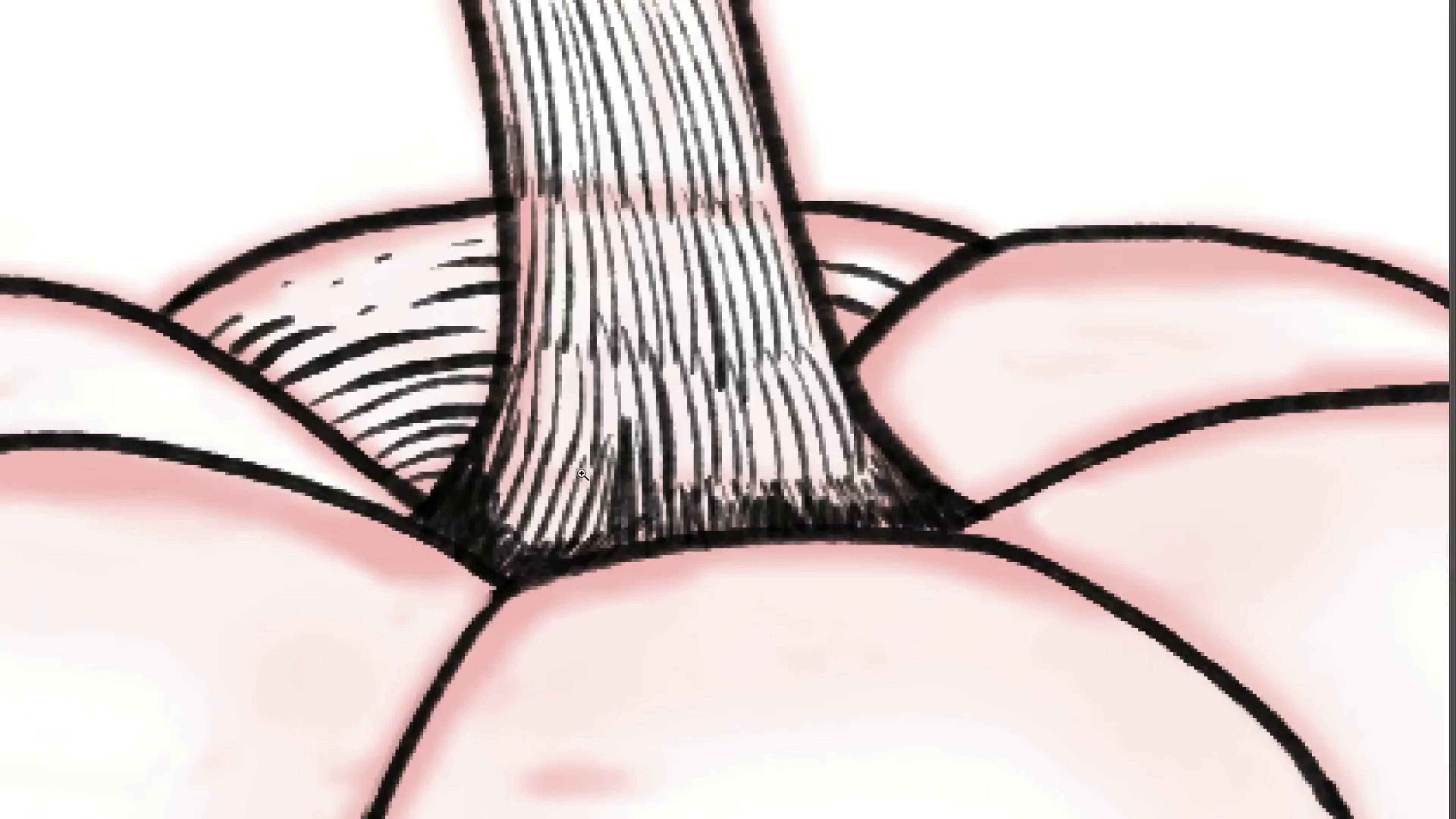 
hold_key(key=Space, duration=1.67)
 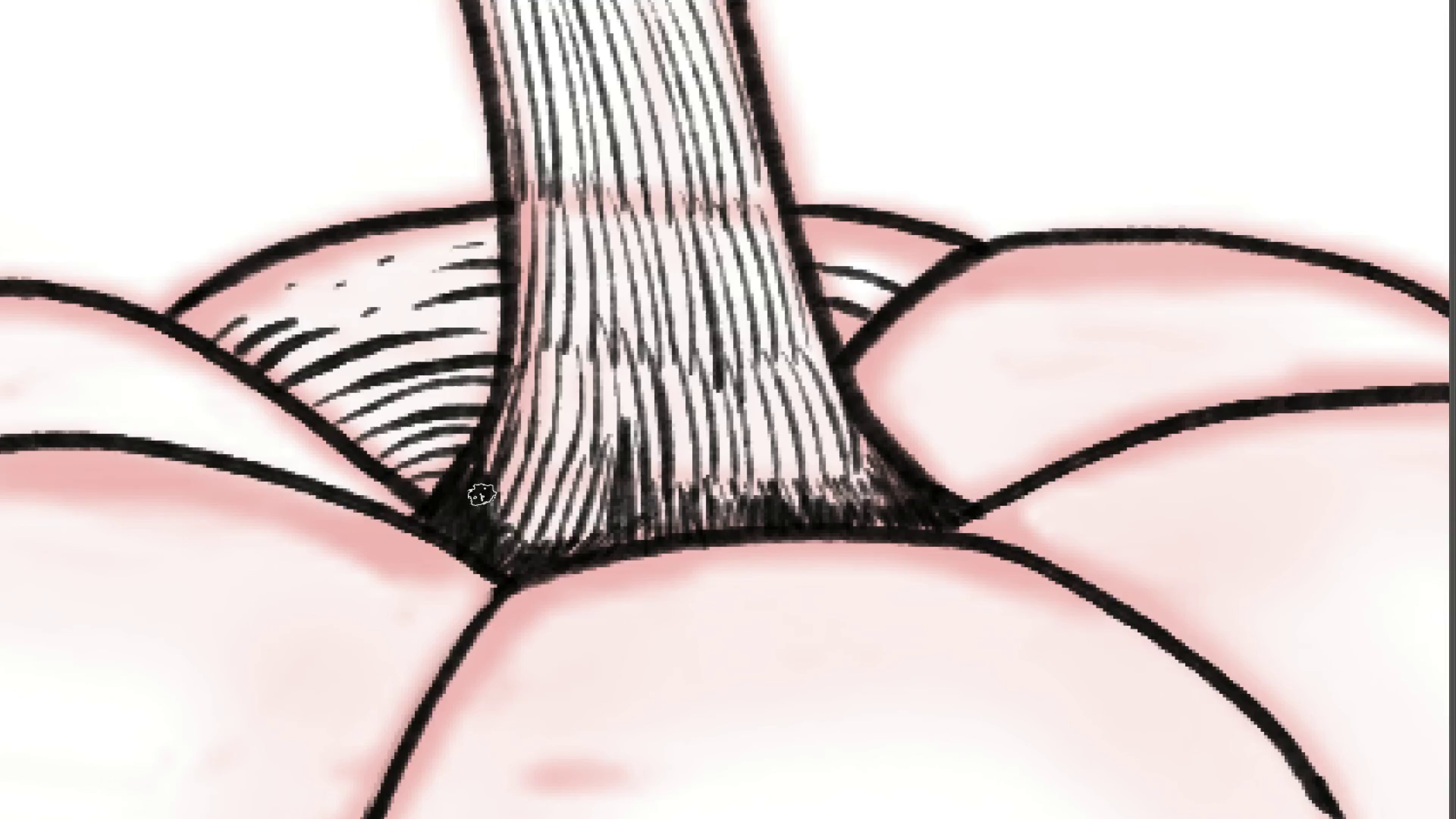 
left_click_drag(start_coordinate=[652, 325], to_coordinate=[627, 434])
 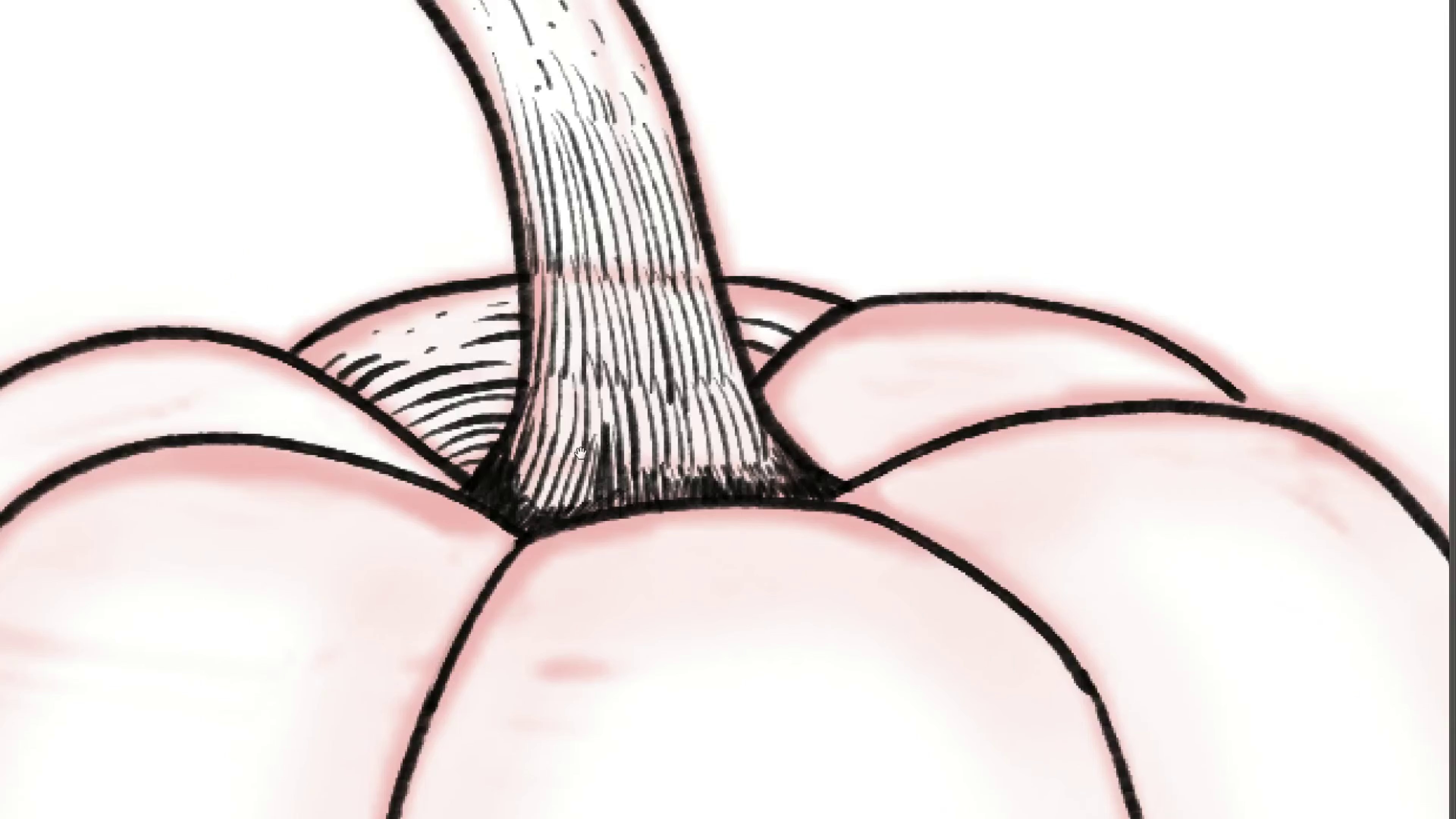 
hold_key(key=ControlLeft, duration=0.43)
left_click_drag(start_coordinate=[565, 434], to_coordinate=[581, 473])
 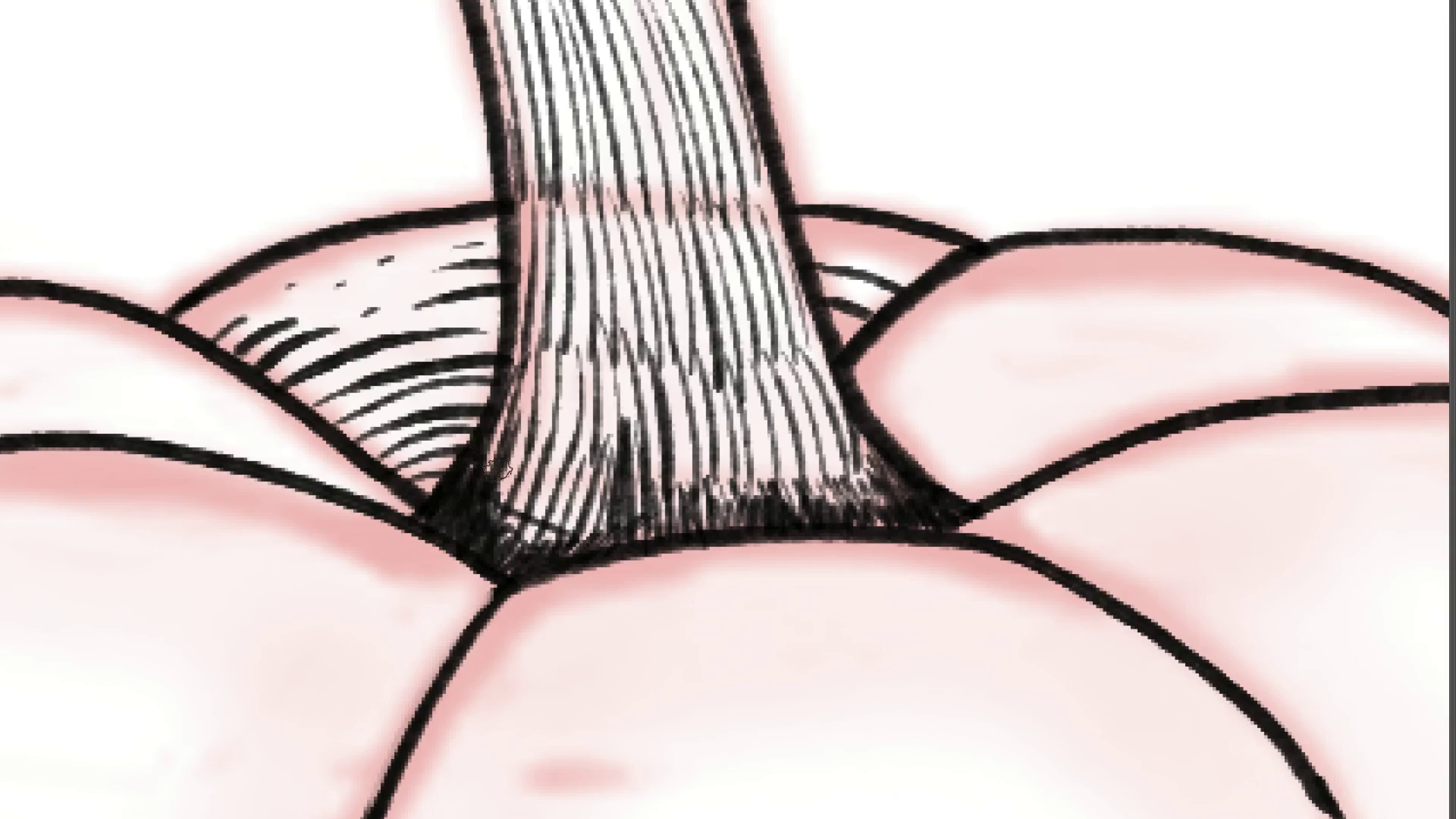 
key(Control+ControlLeft)
 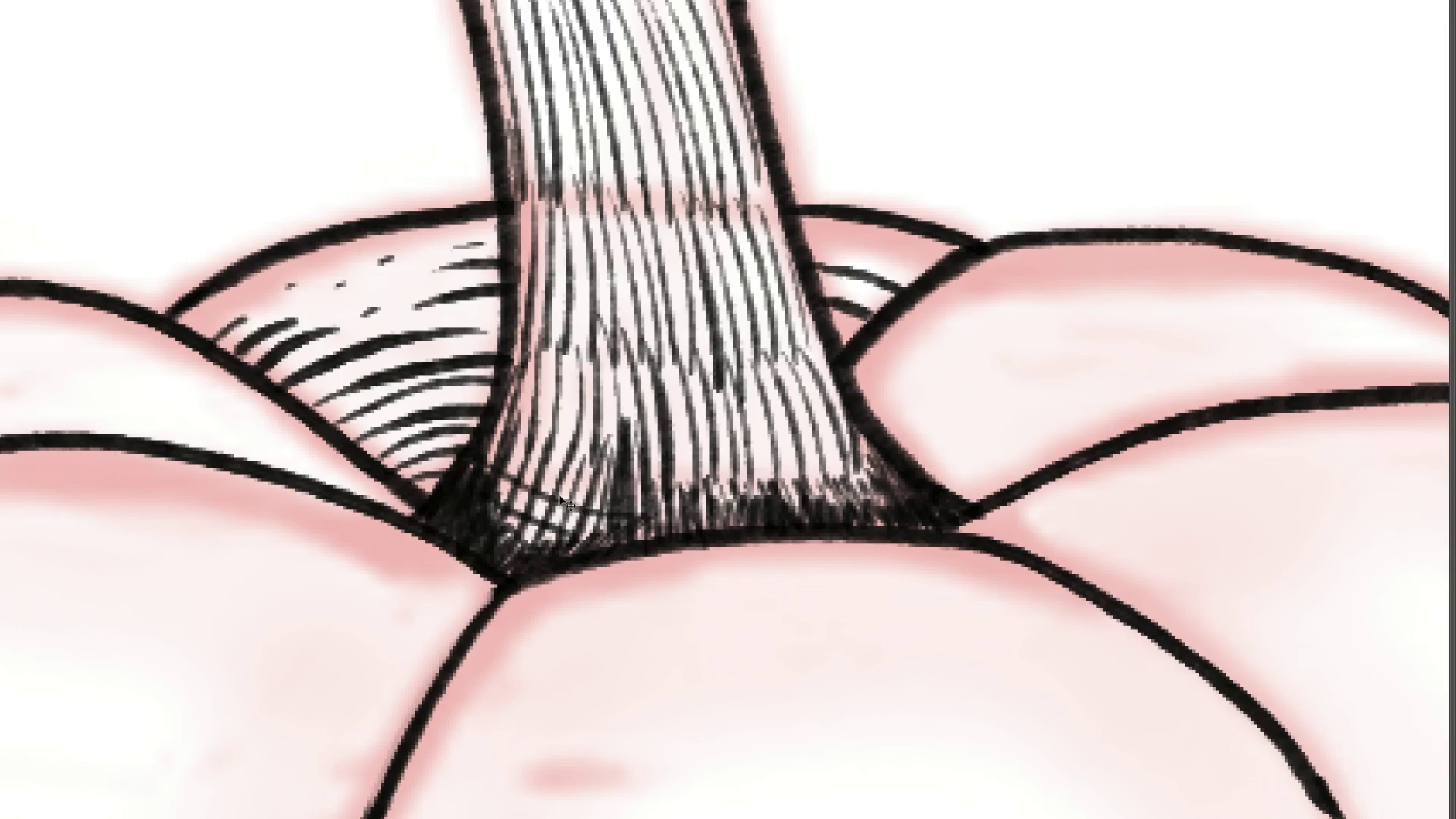 
key(Control+Z)
 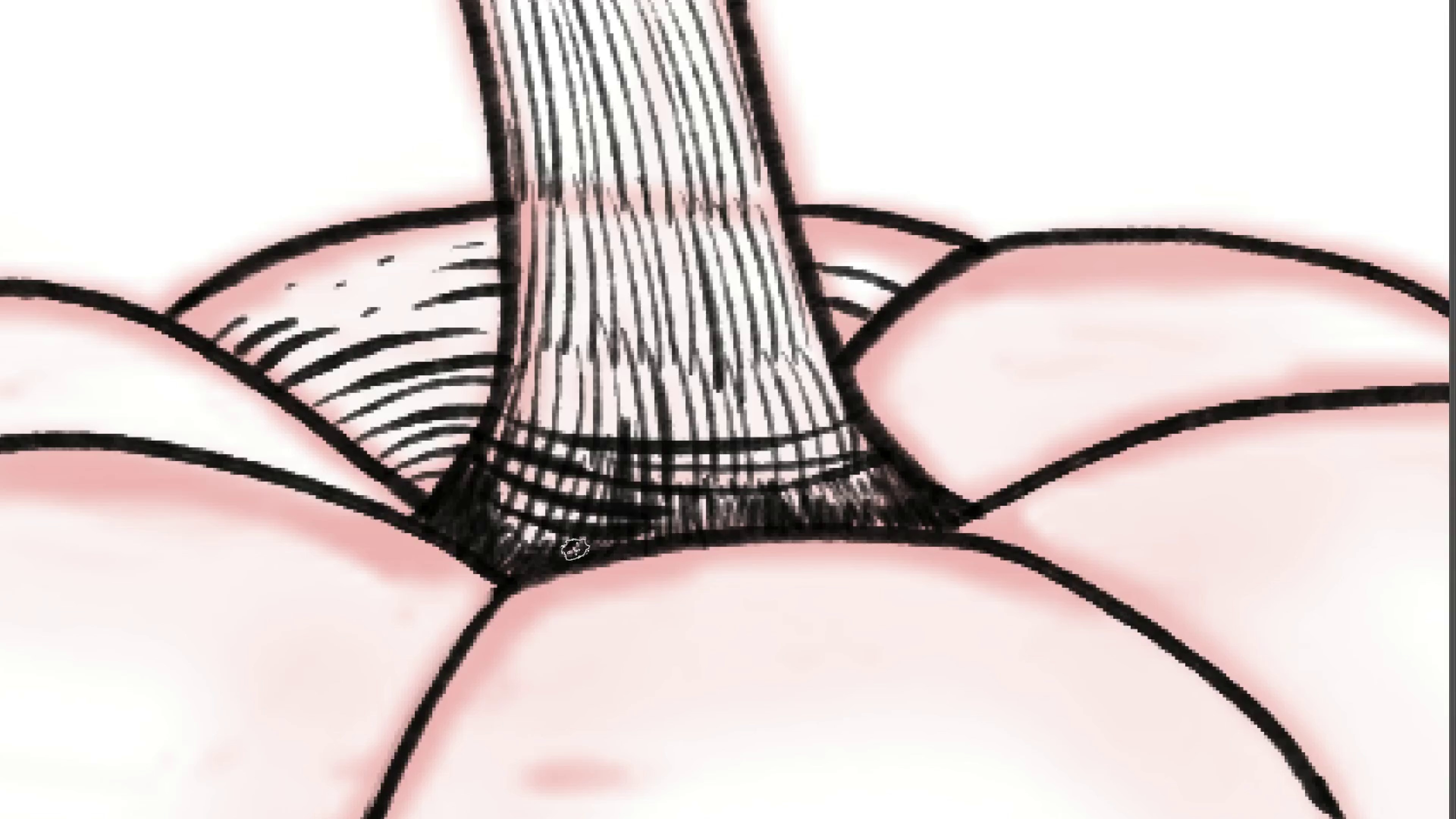 
wait(16.06)
 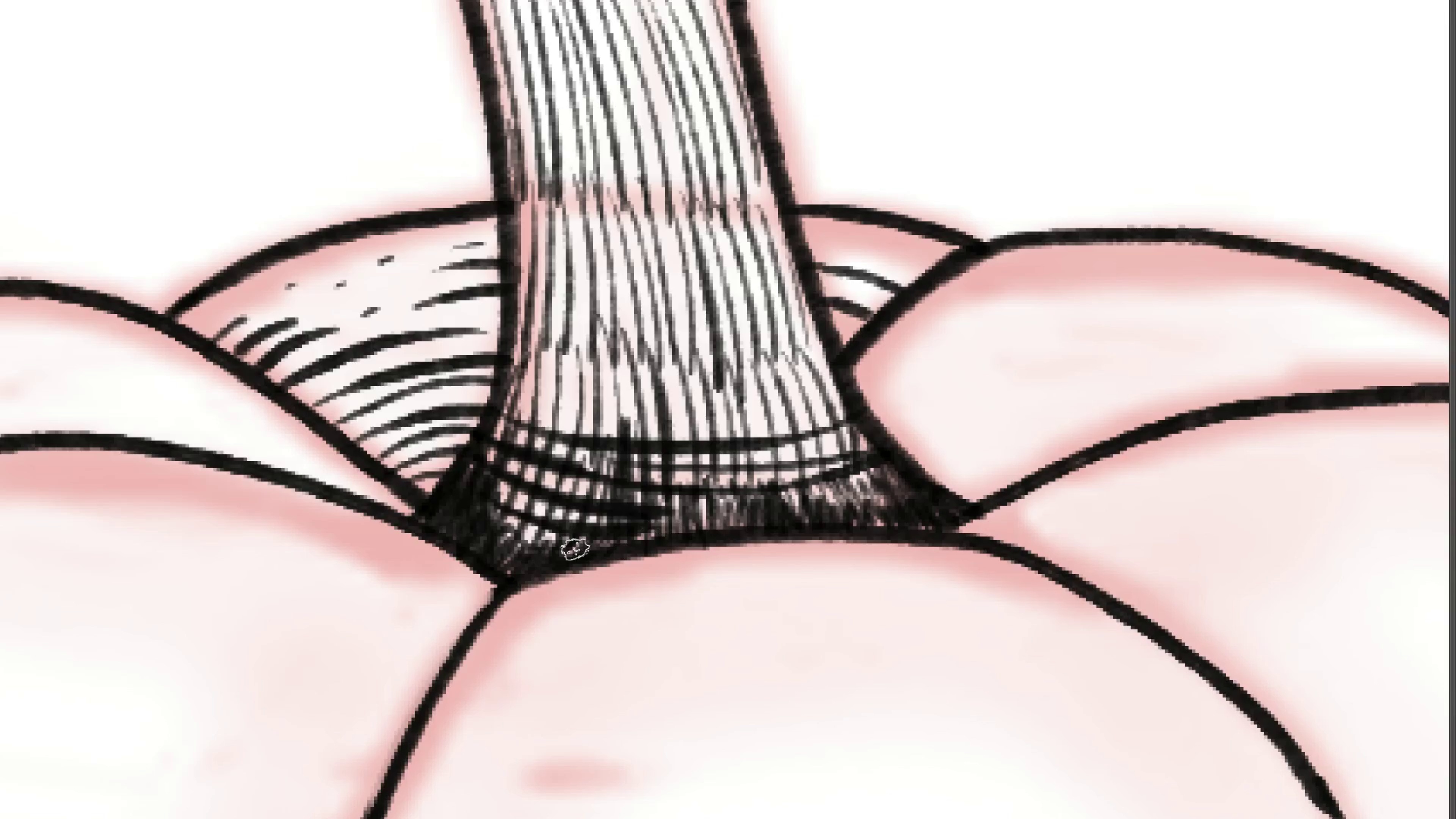 
hold_key(key=ControlLeft, duration=0.9)
 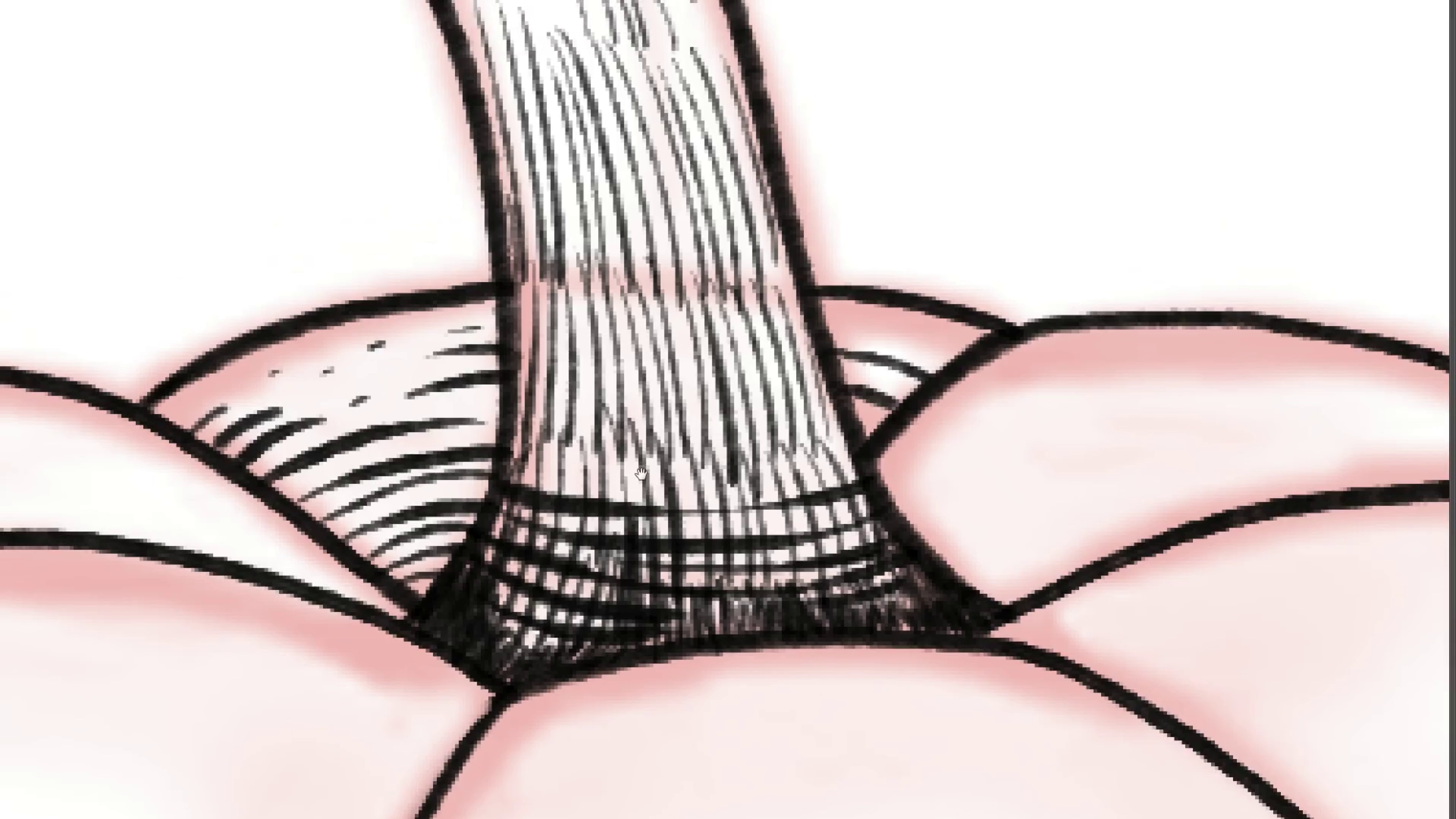 
hold_key(key=Space, duration=1.52)
 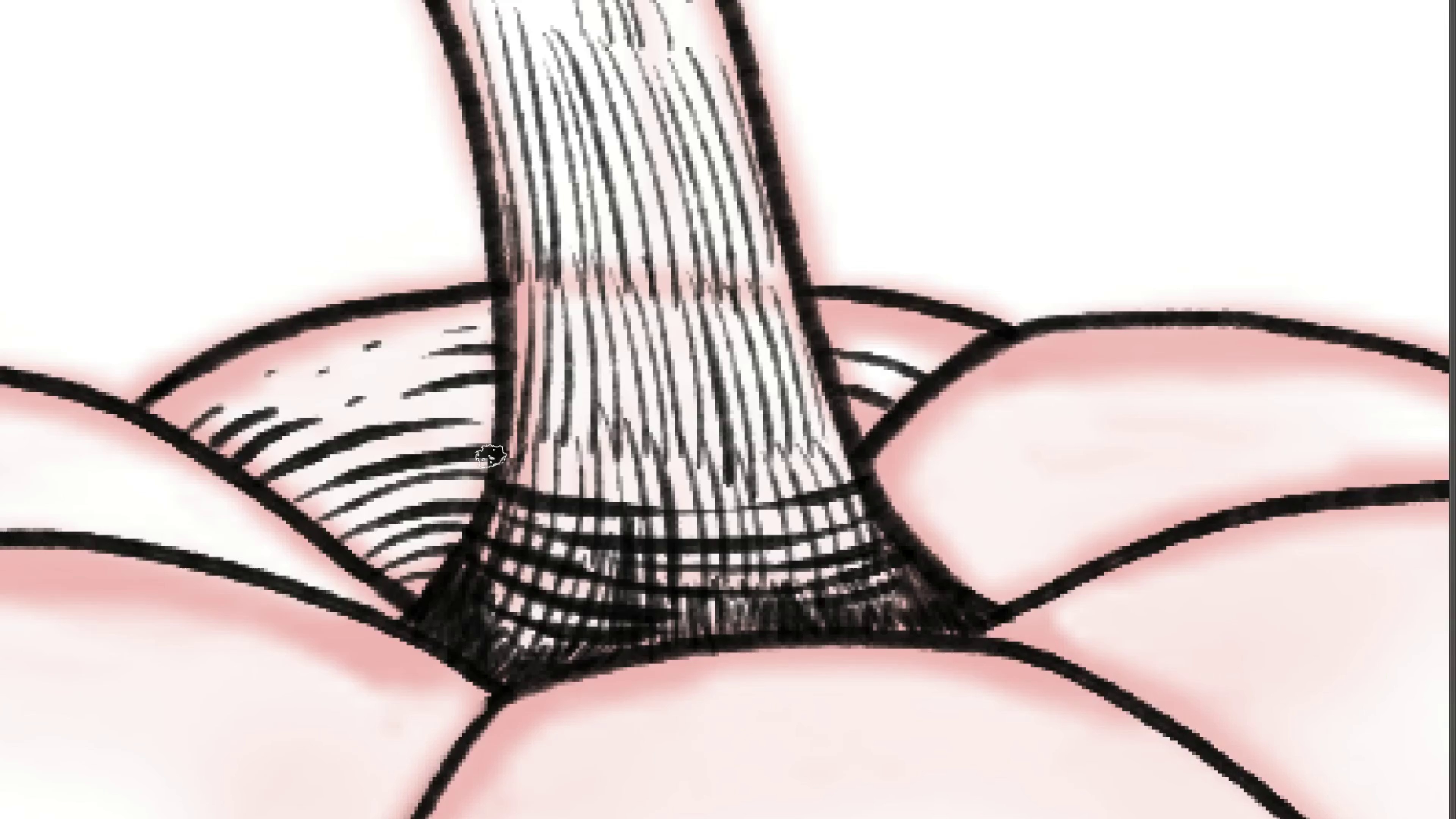 
left_click_drag(start_coordinate=[804, 389], to_coordinate=[789, 440])
 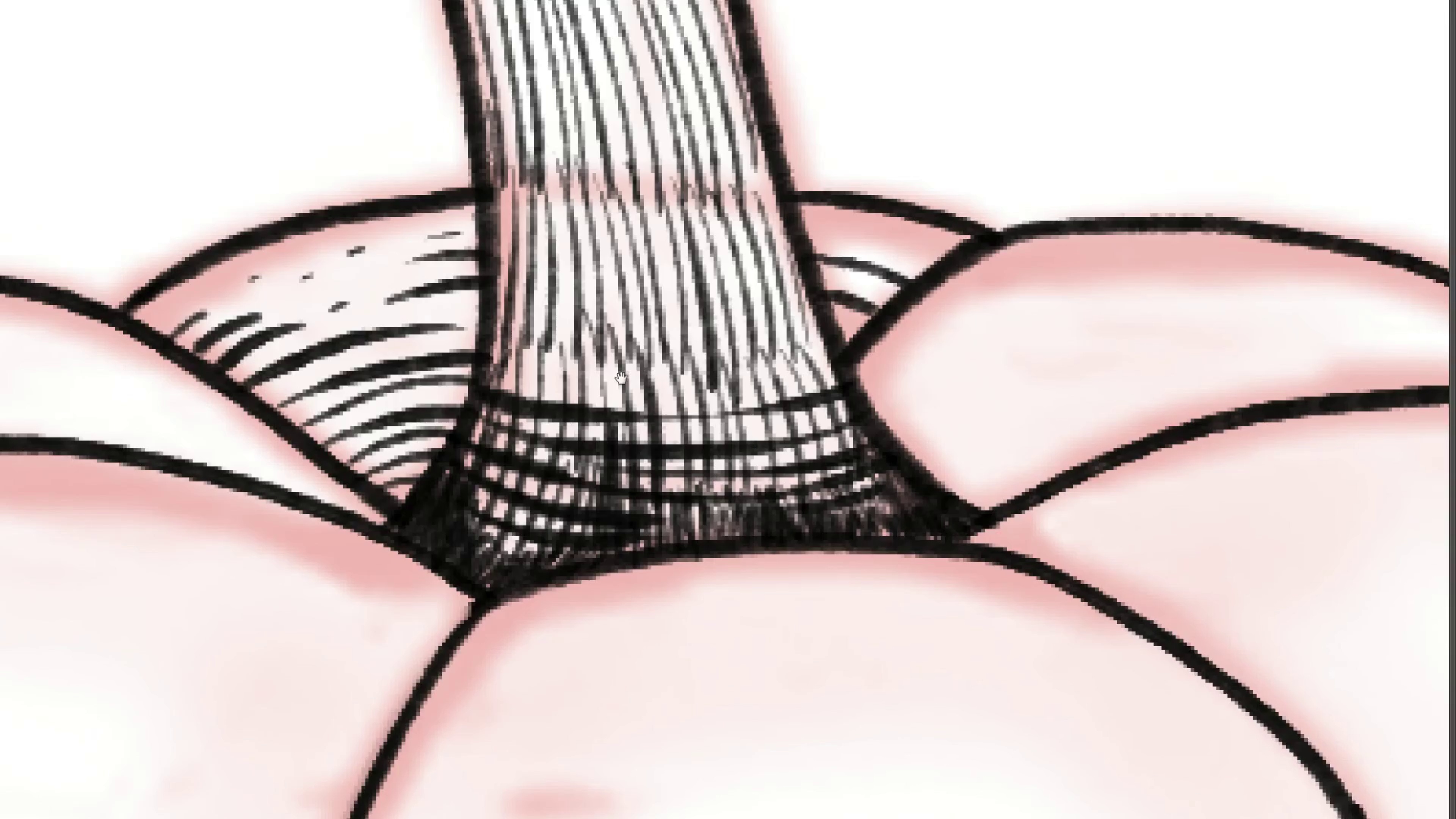 
left_click_drag(start_coordinate=[621, 378], to_coordinate=[638, 473])
 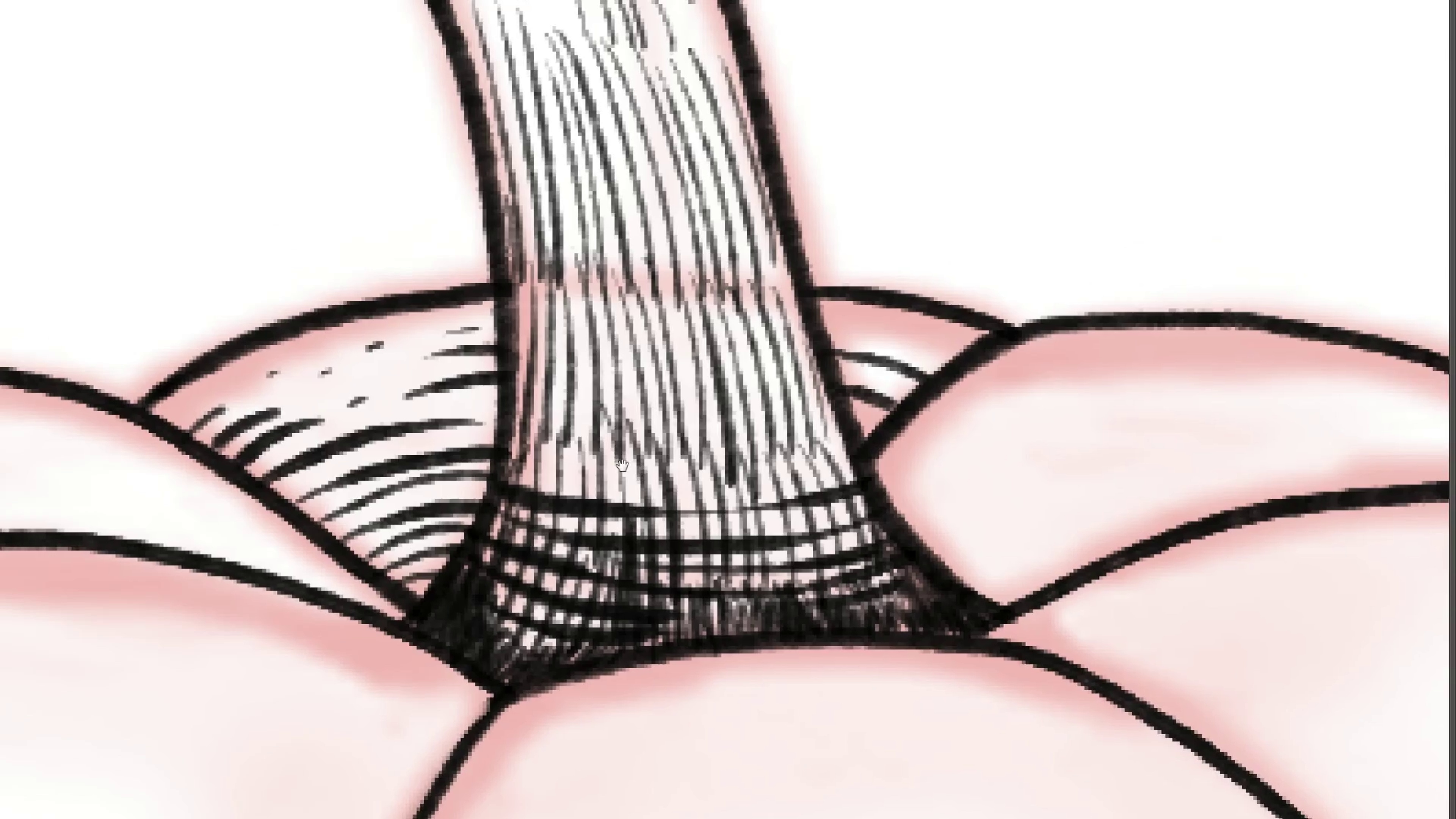 
key(Space)
 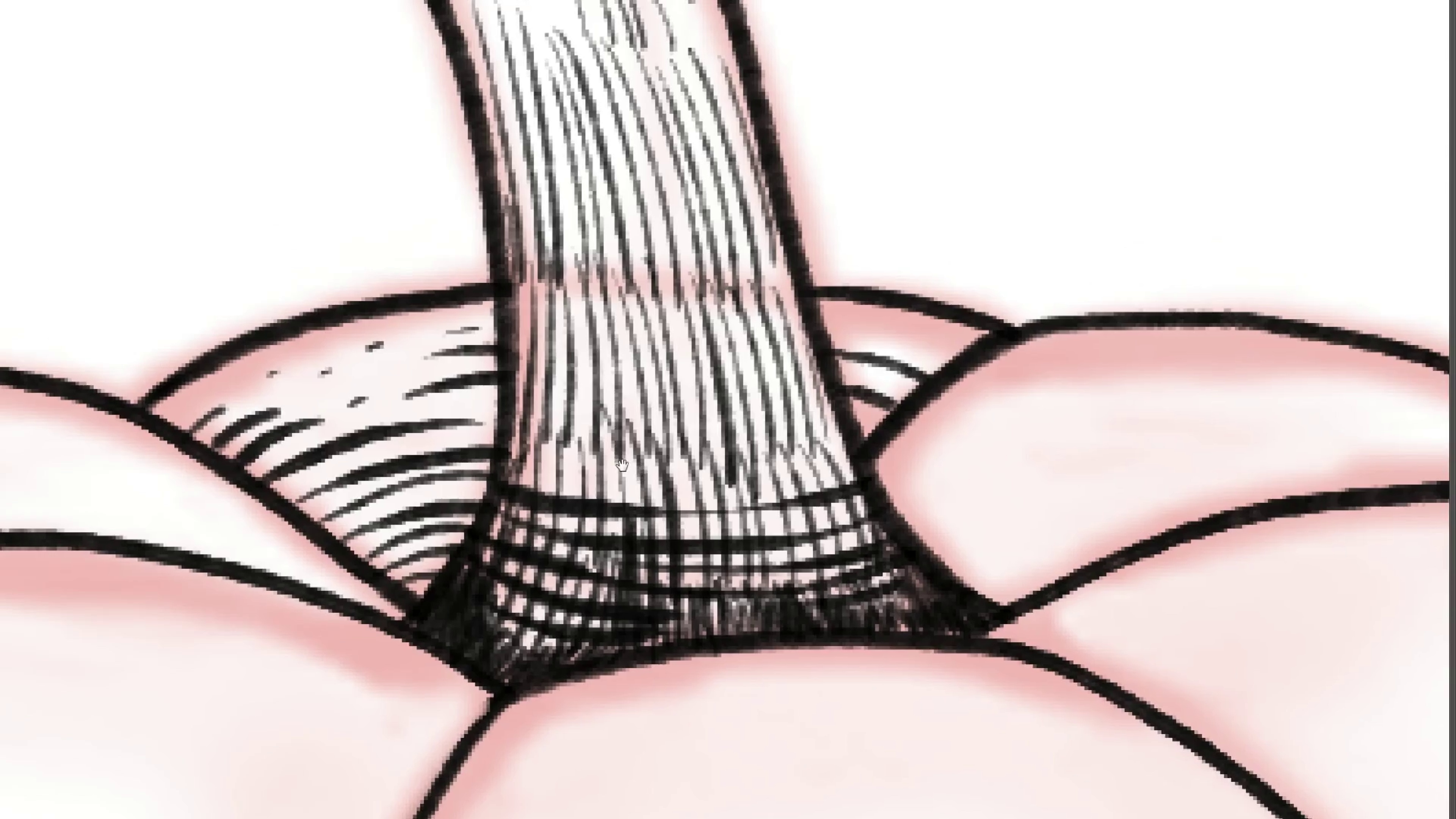 
key(Space)
 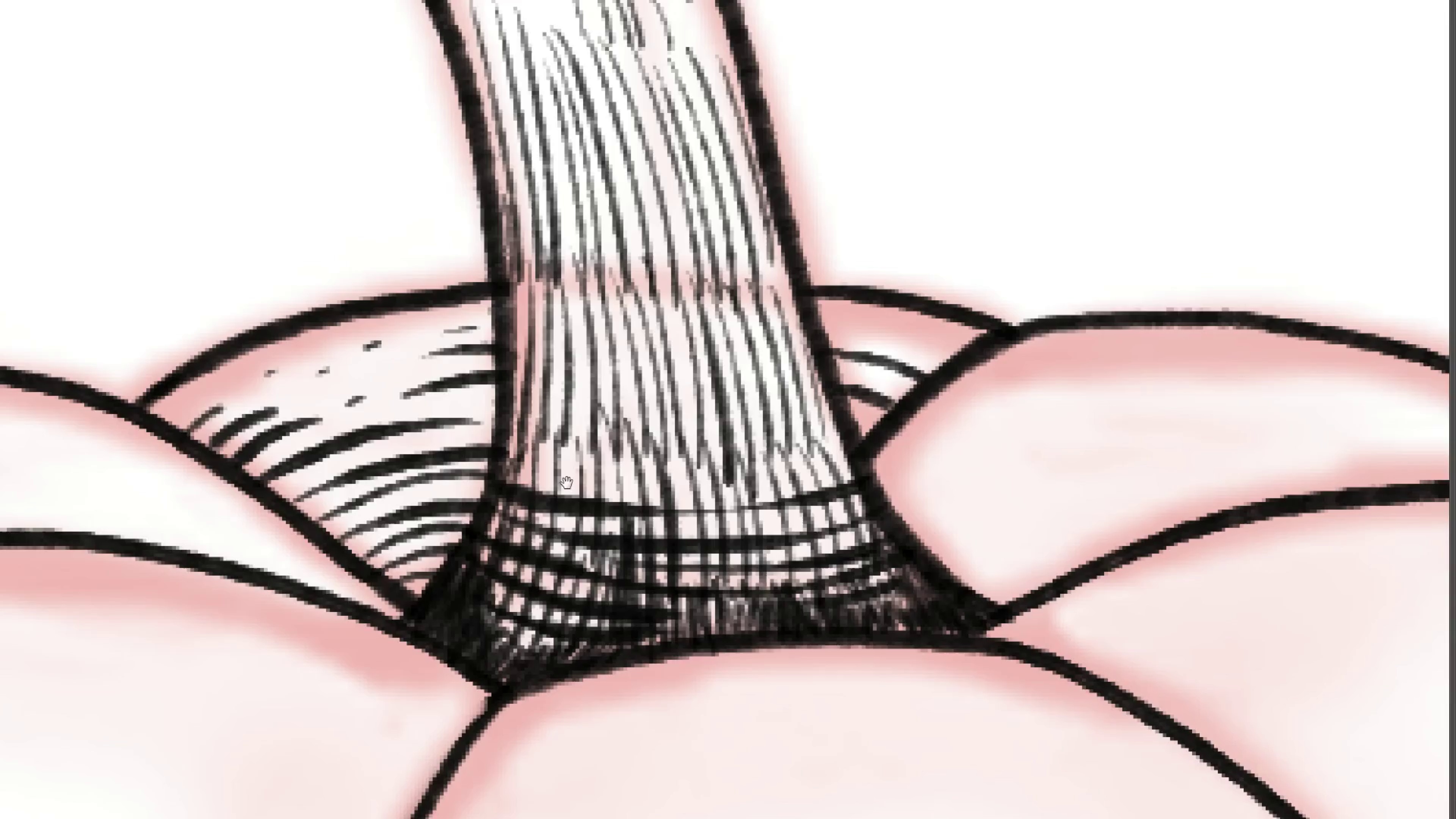 
key(Space)
 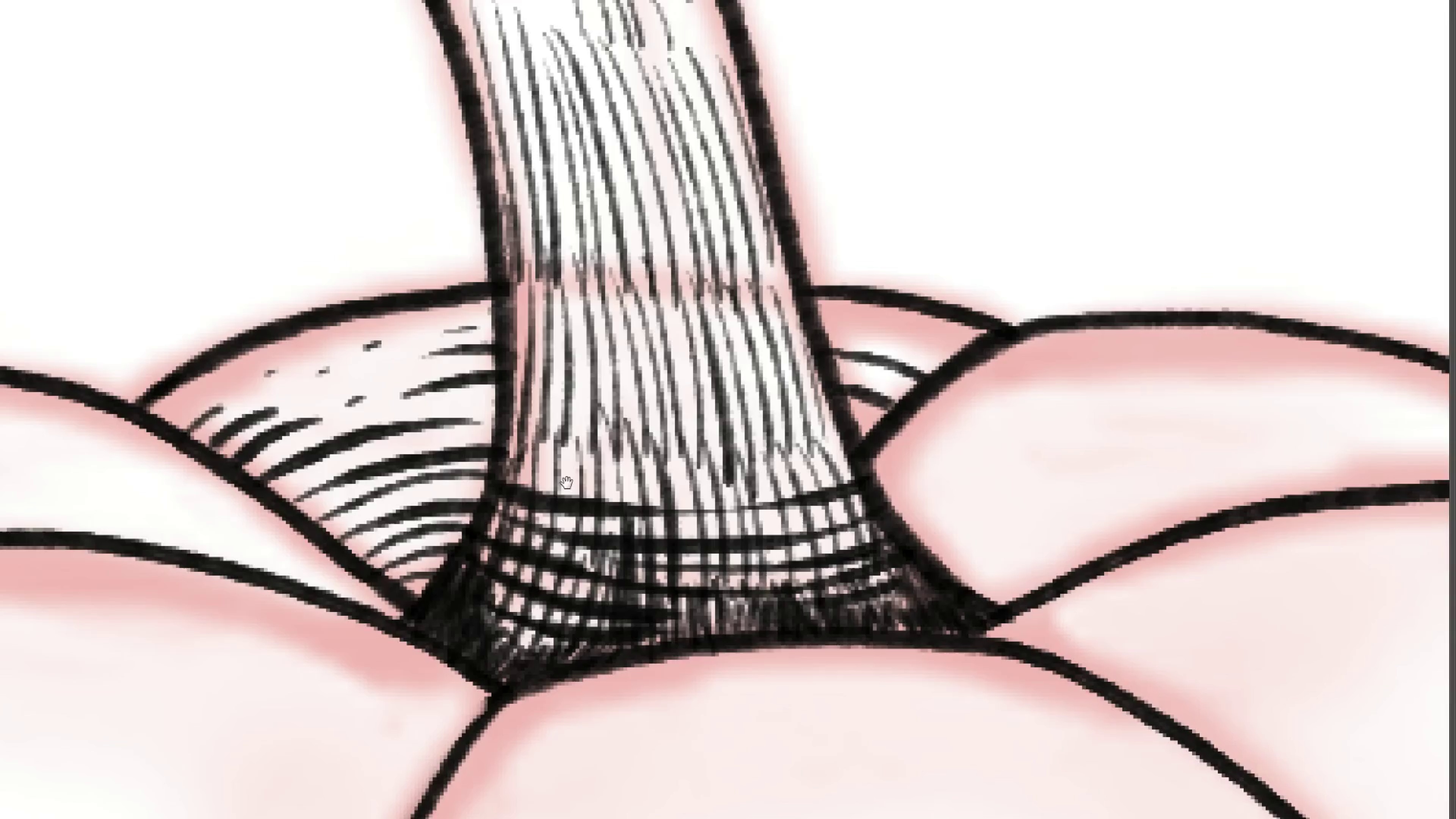 
key(Space)
 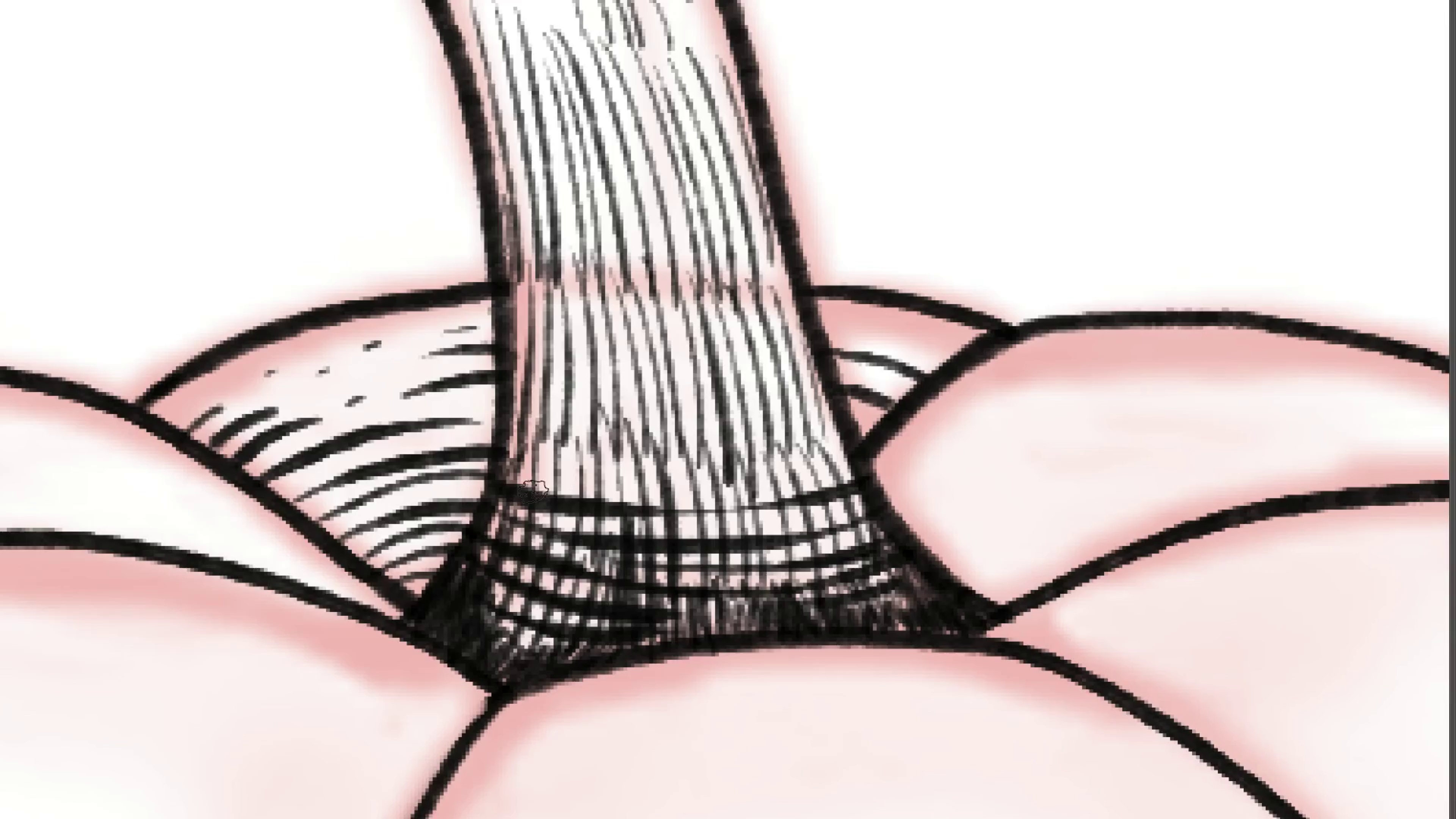 
key(Space)
 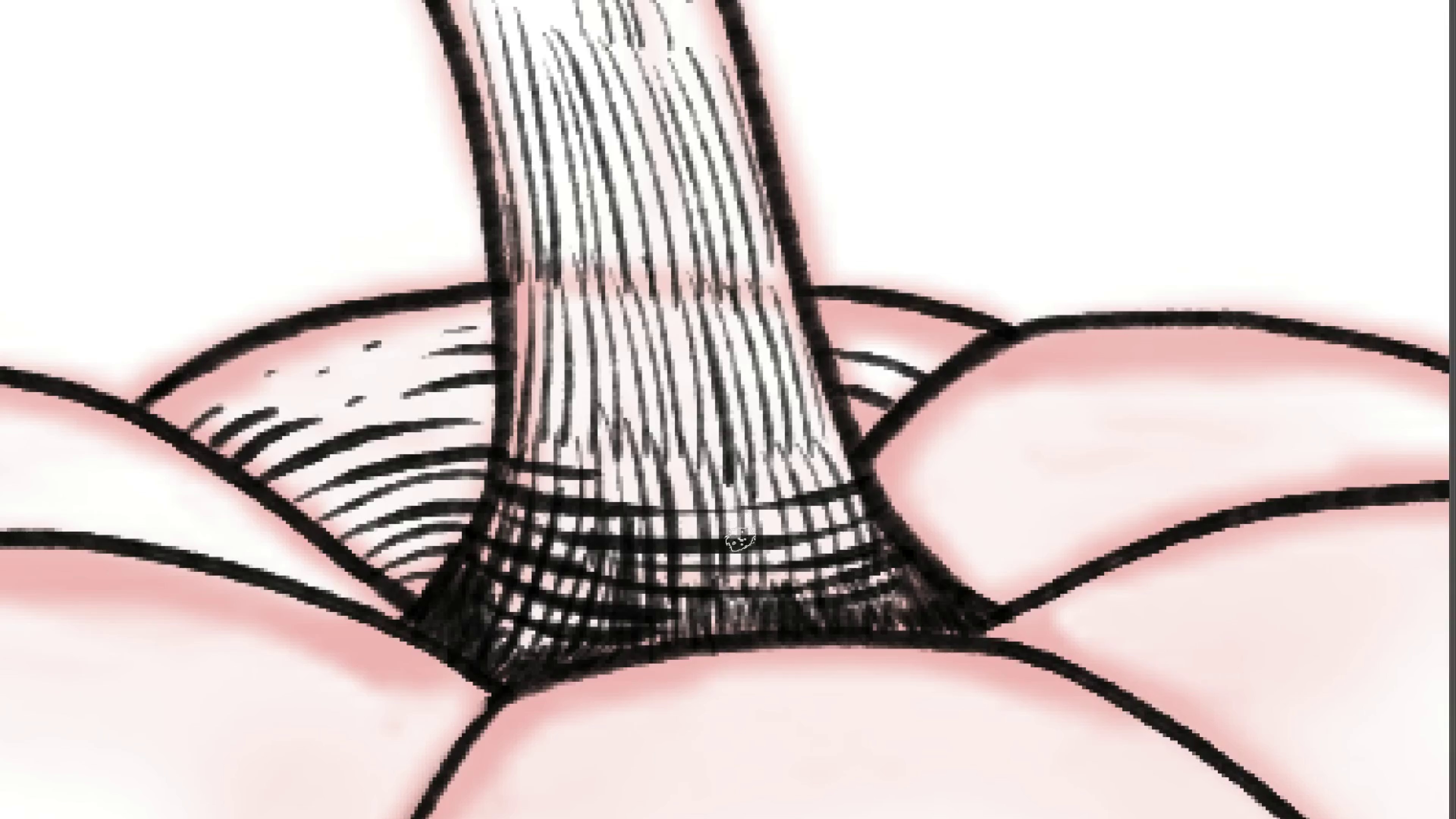 
wait(10.07)
 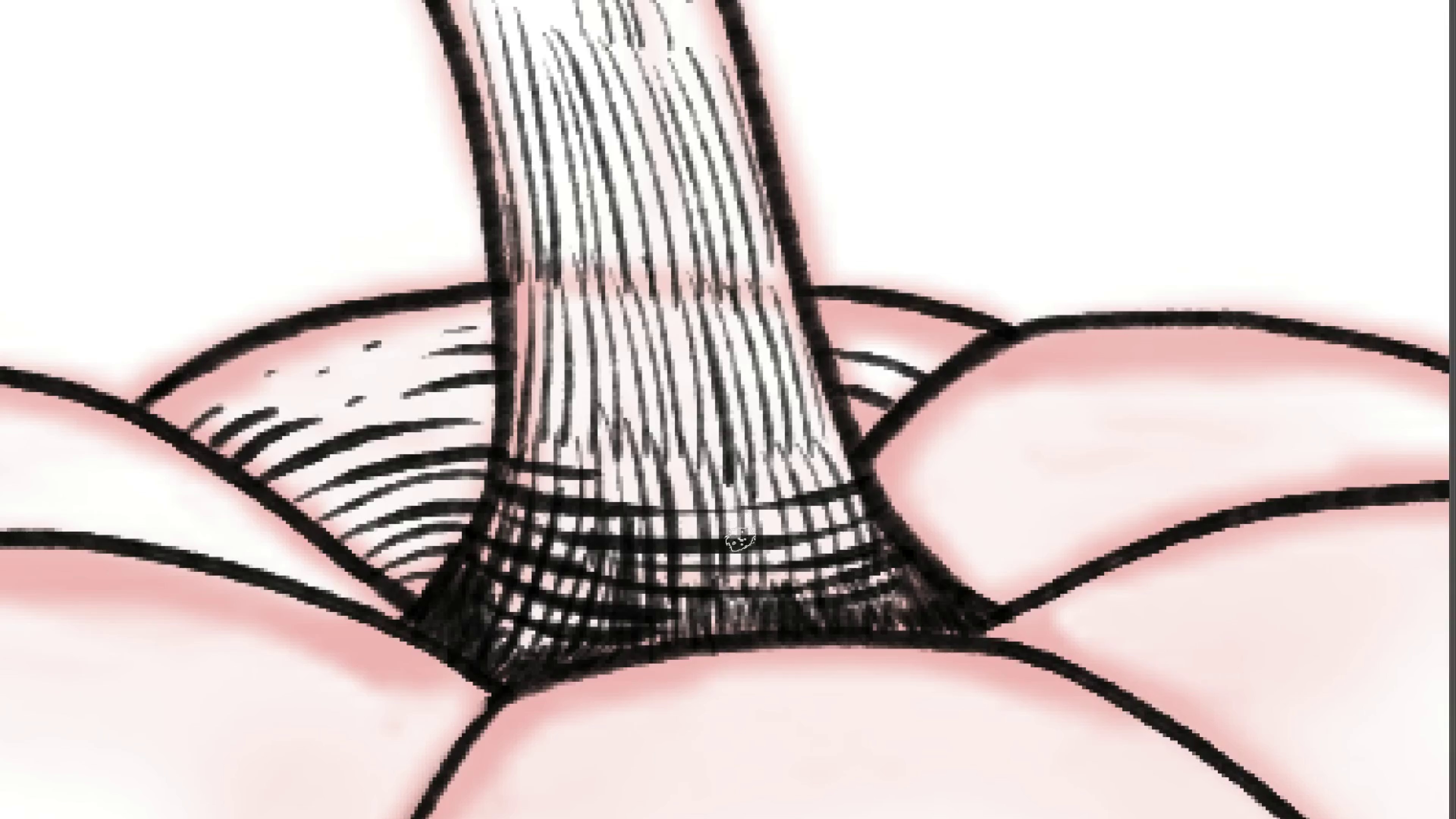 
hold_key(key=ControlLeft, duration=0.52)
 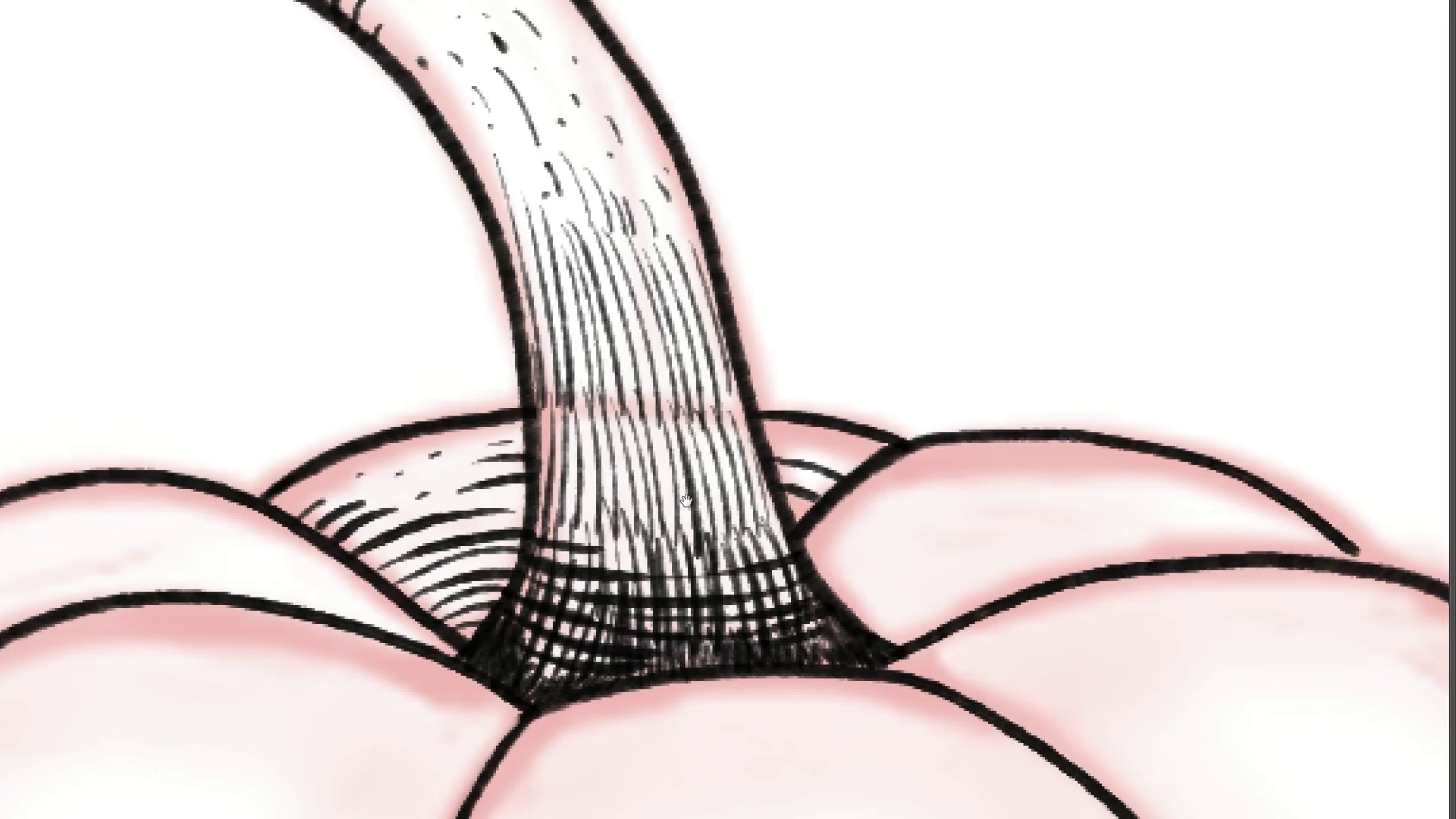 
hold_key(key=Space, duration=1.52)
 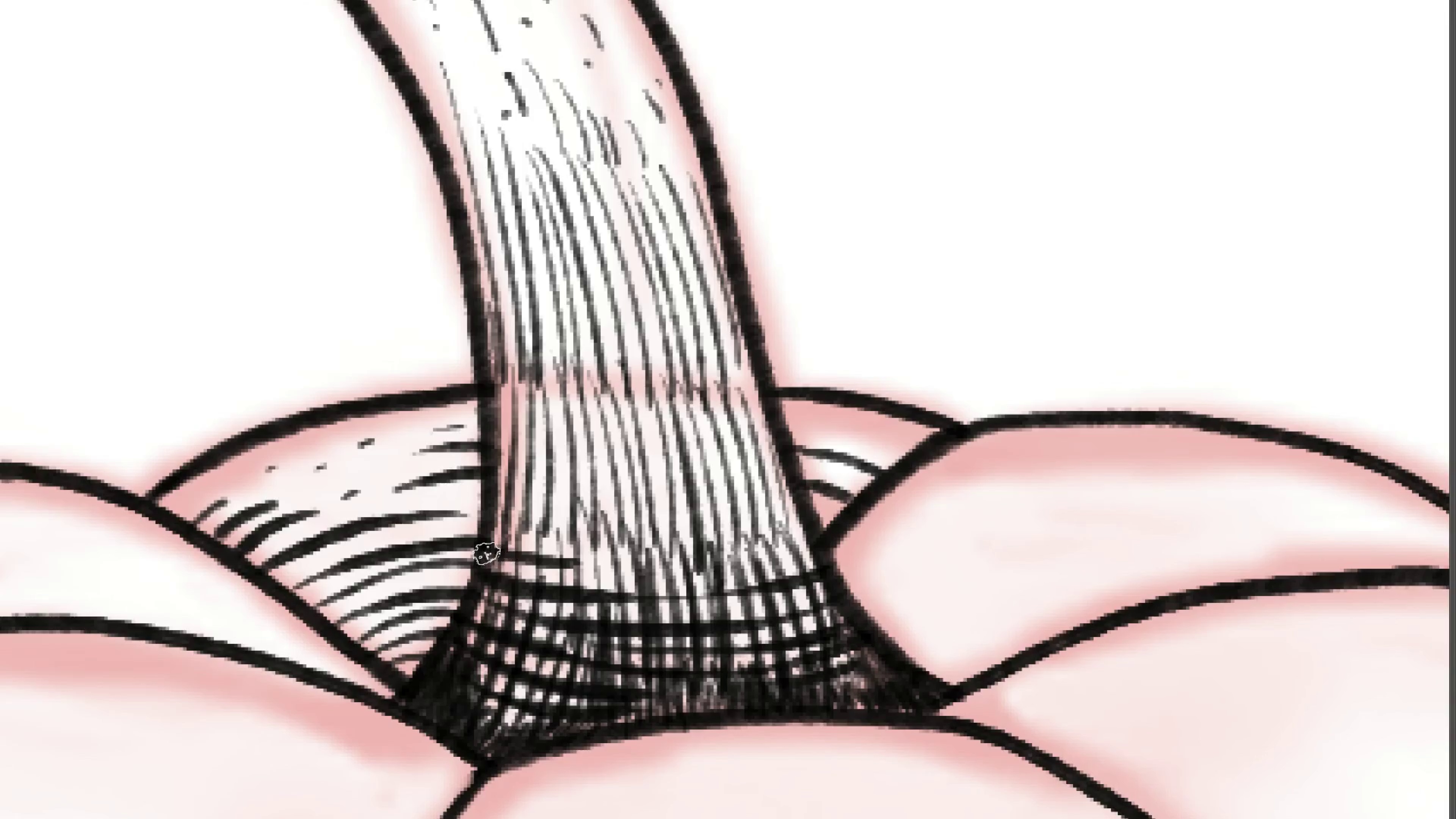 
left_click_drag(start_coordinate=[706, 443], to_coordinate=[684, 464])
 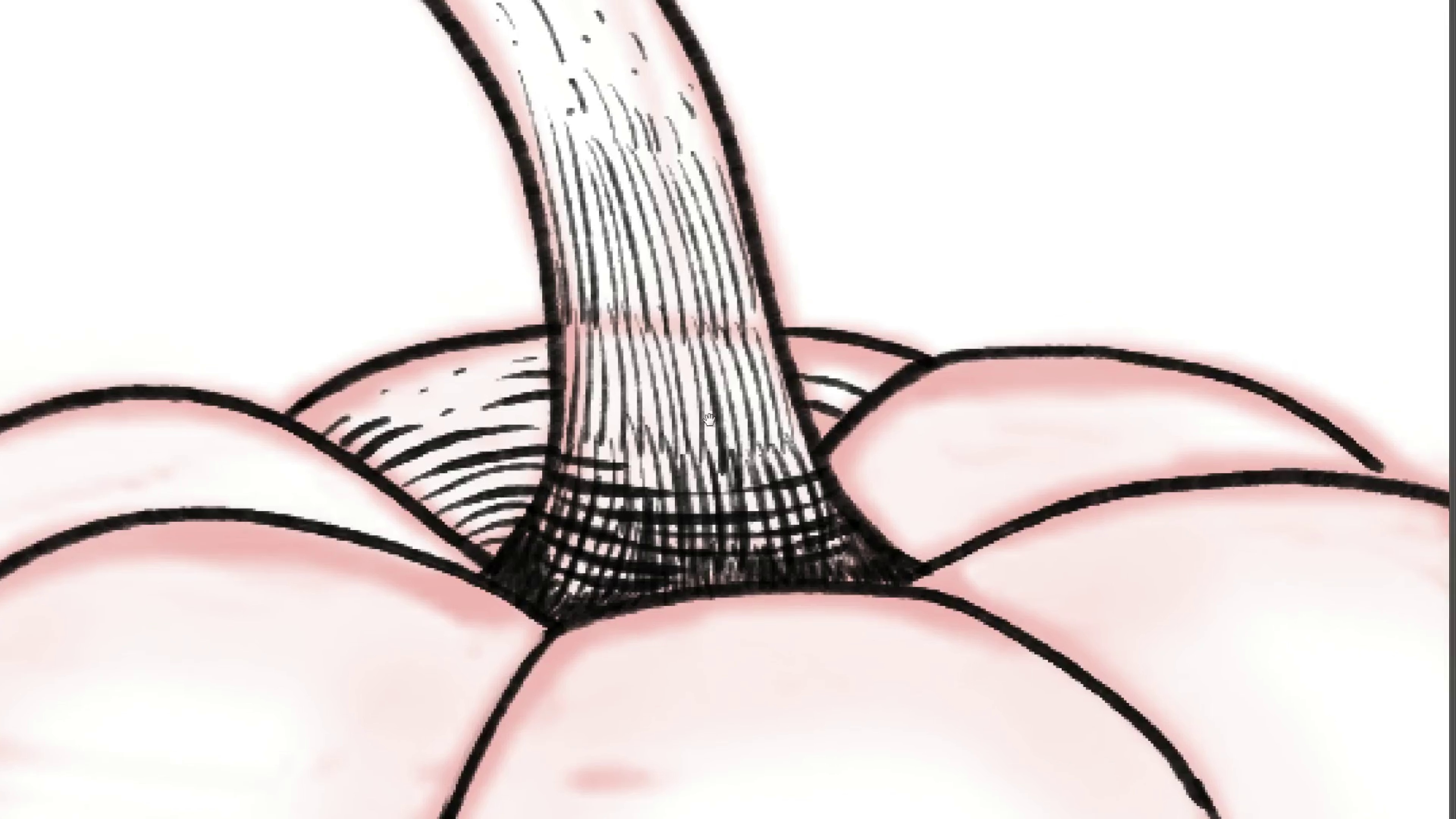 
left_click_drag(start_coordinate=[712, 418], to_coordinate=[684, 499])
 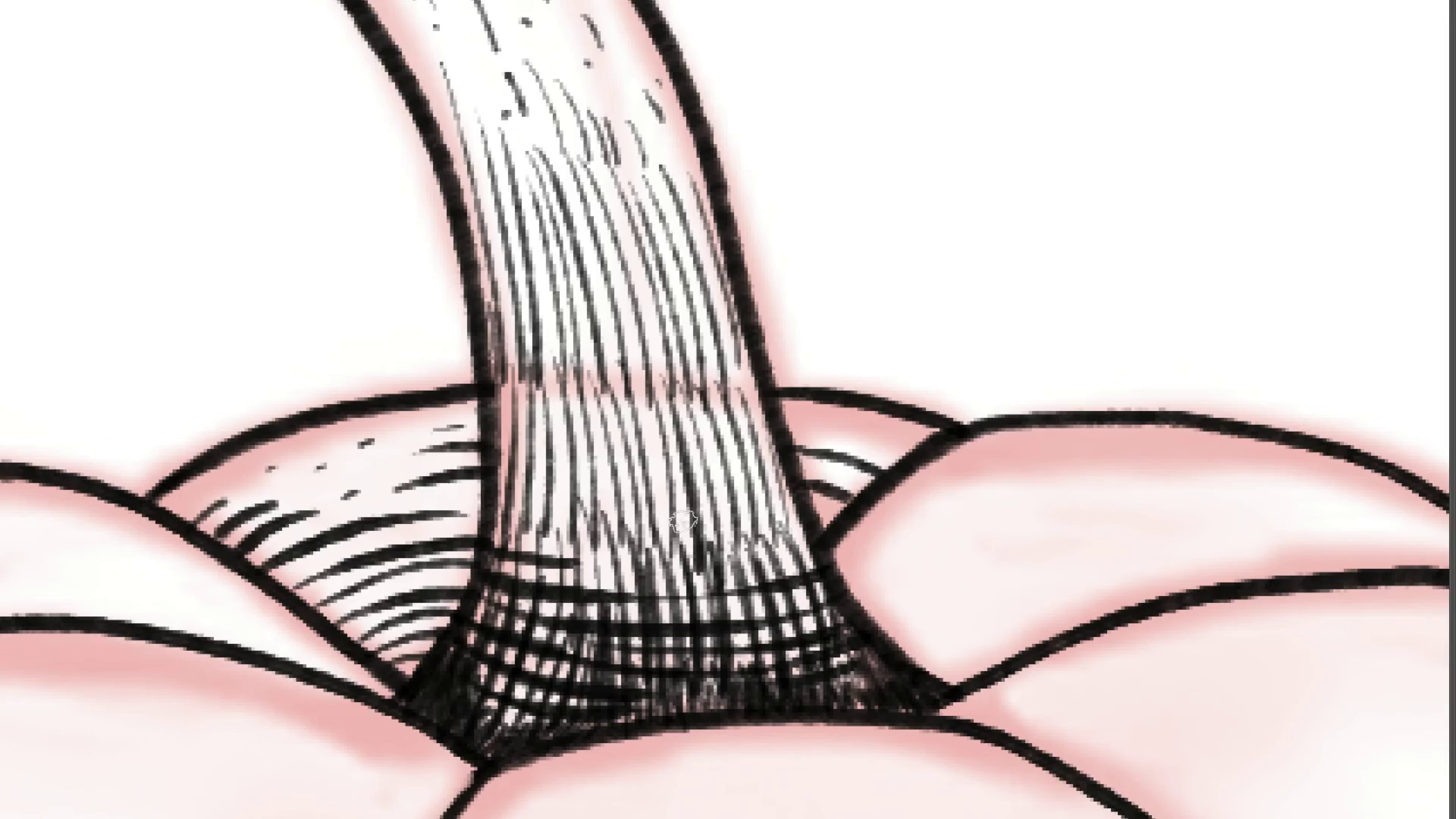 
hold_key(key=ControlLeft, duration=0.38)
left_click_drag(start_coordinate=[682, 488], to_coordinate=[695, 509])
 